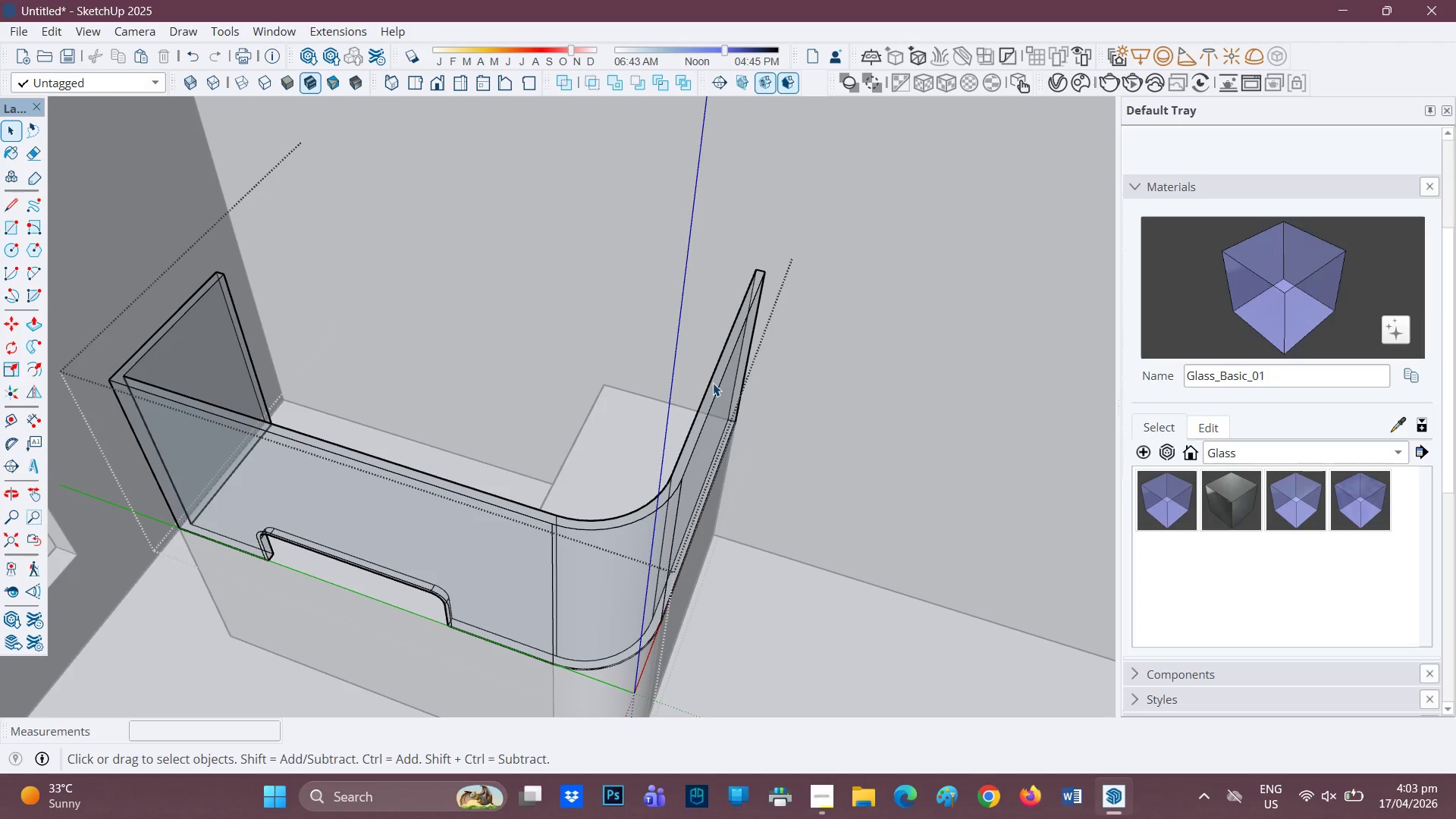 
key(P)
 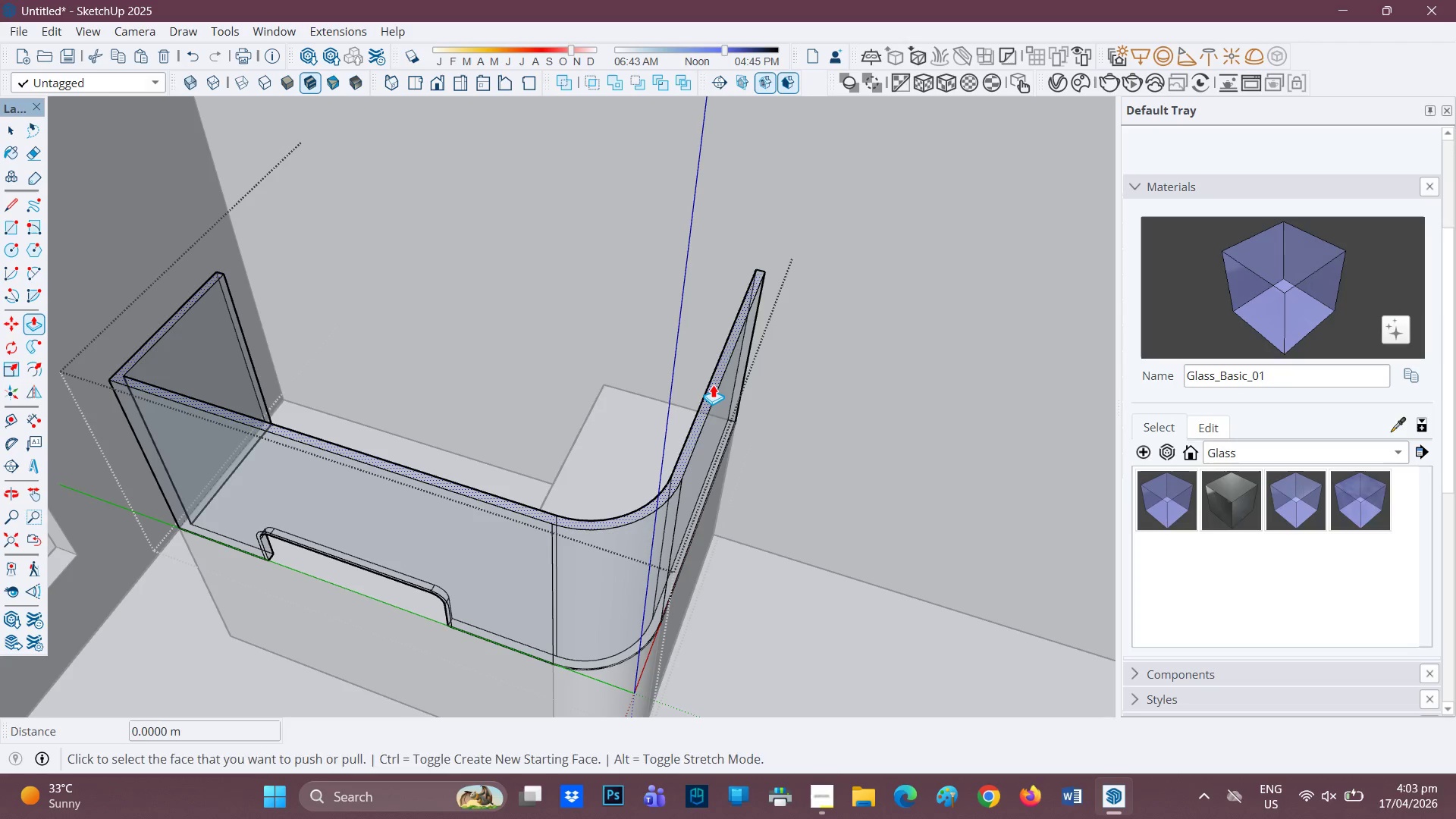 
left_click([713, 384])
 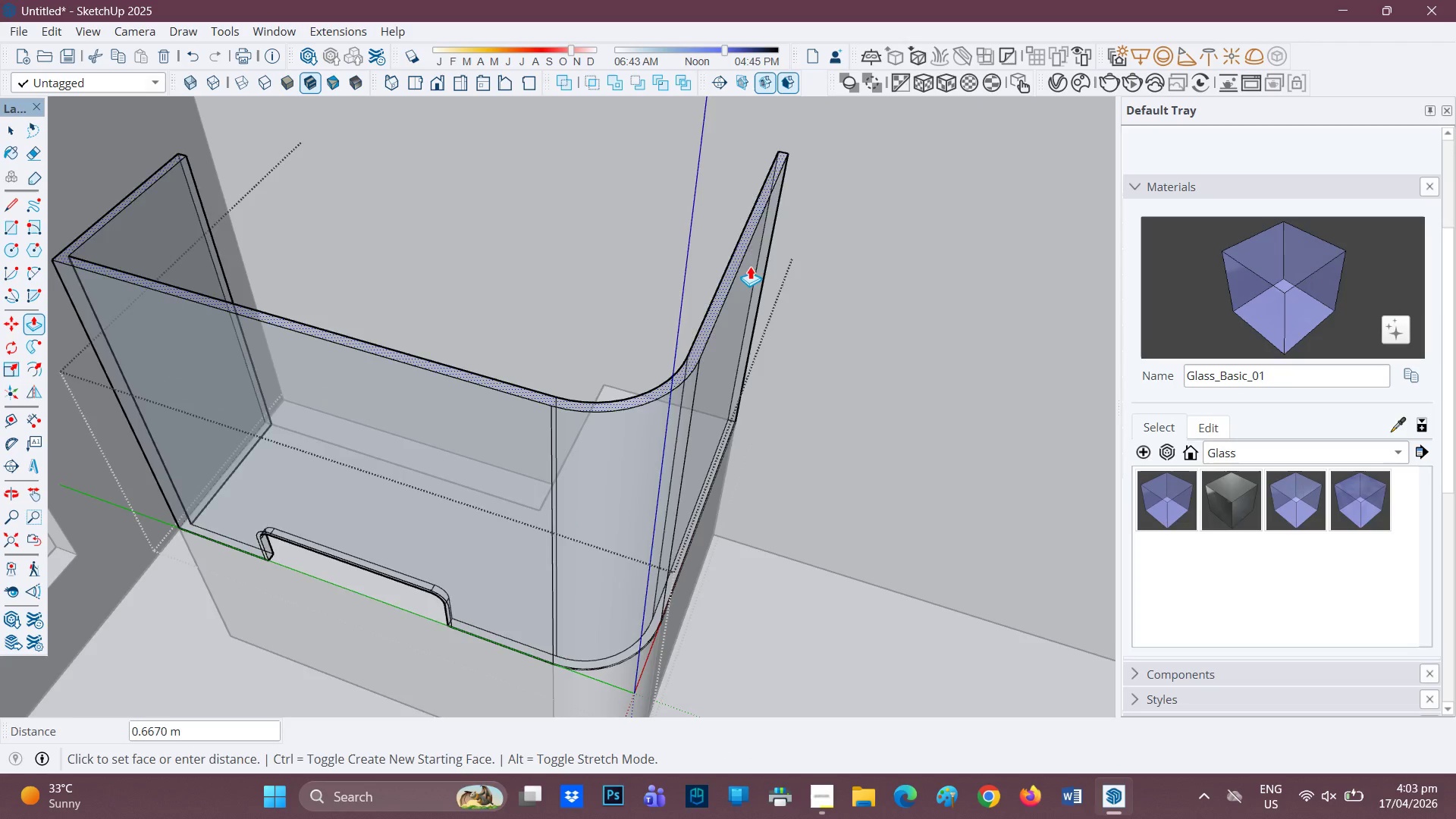 
scroll: coordinate [737, 275], scroll_direction: down, amount: 6.0
 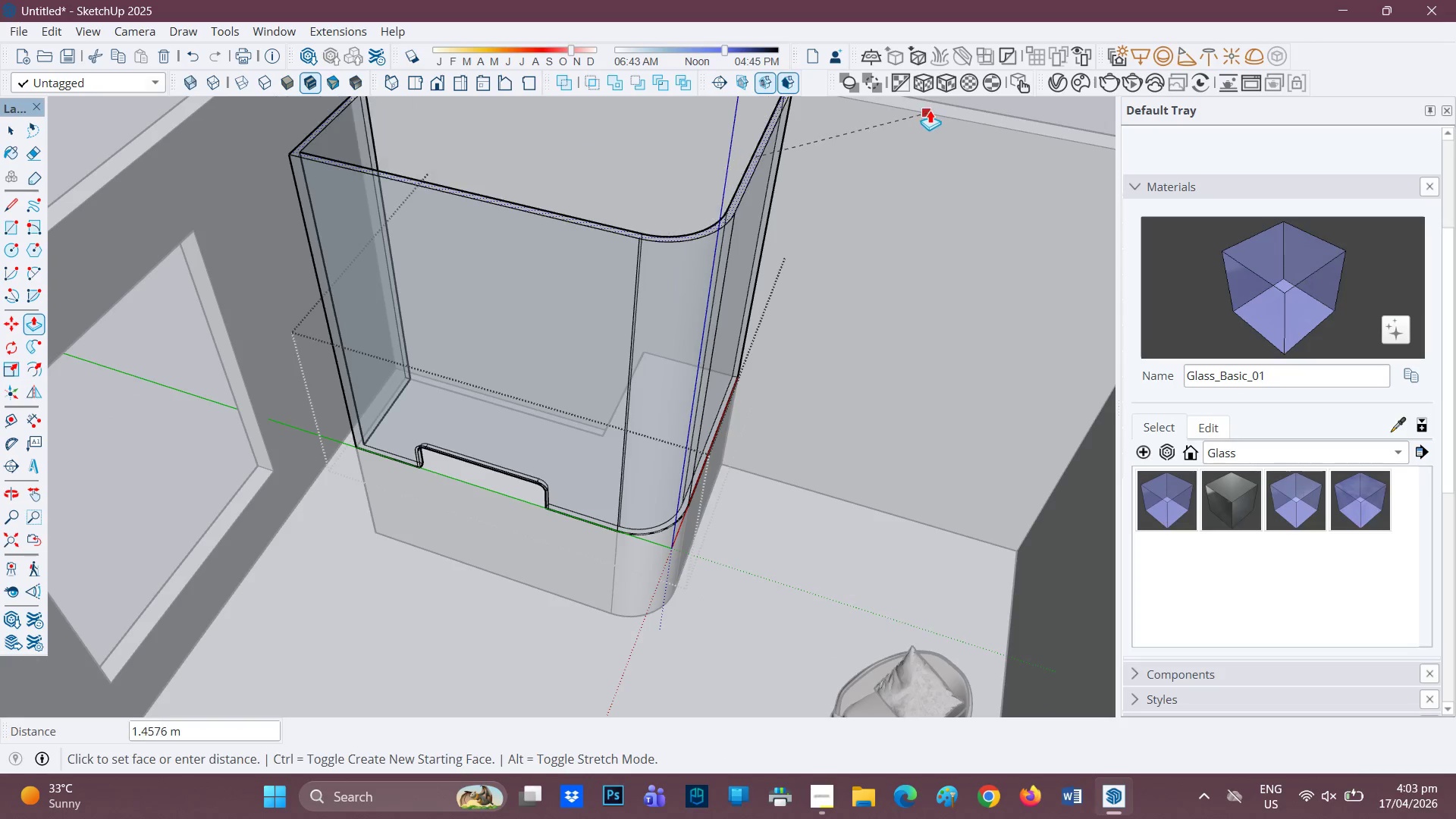 
left_click([931, 110])
 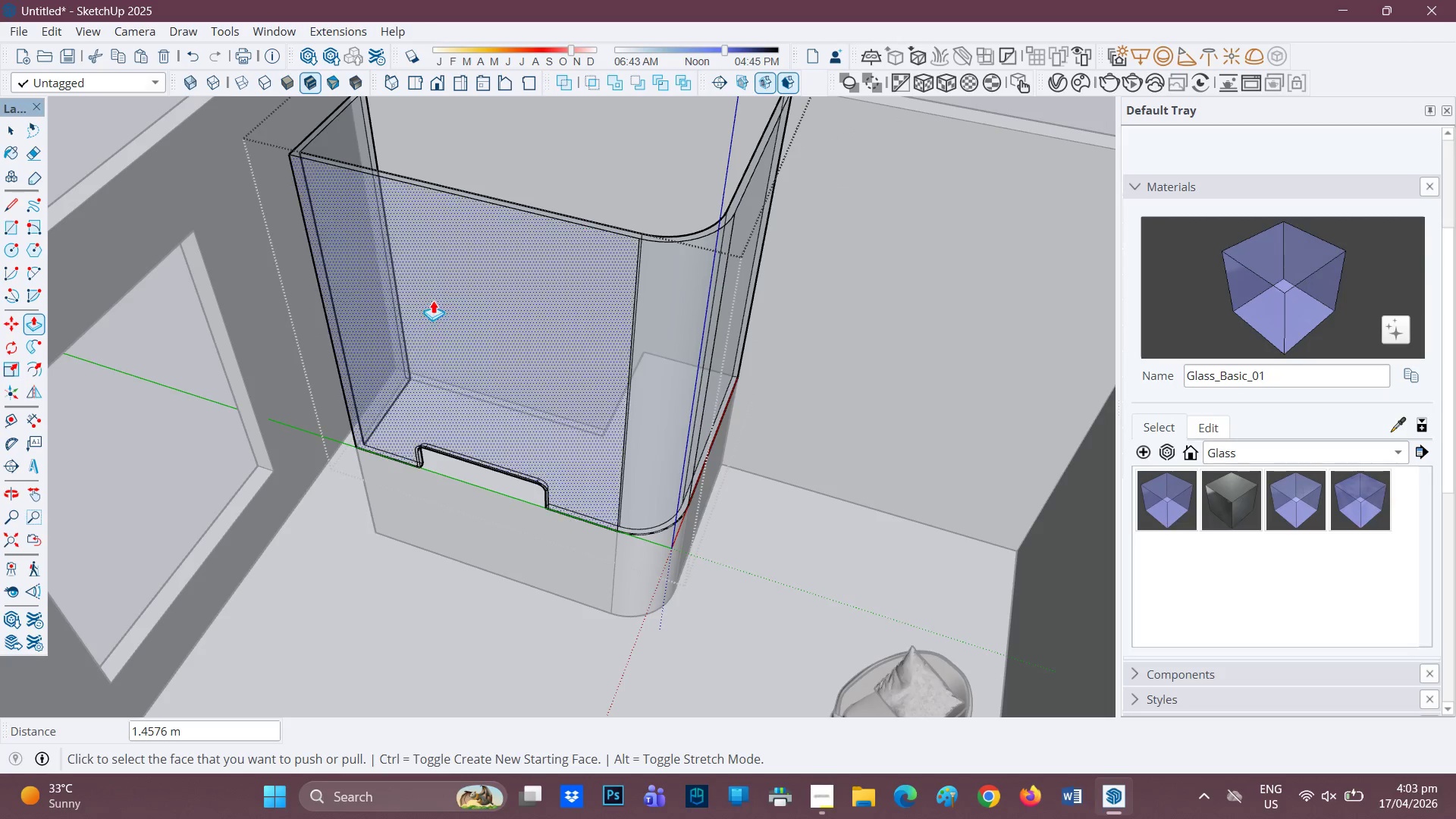 
scroll: coordinate [416, 326], scroll_direction: down, amount: 1.0
 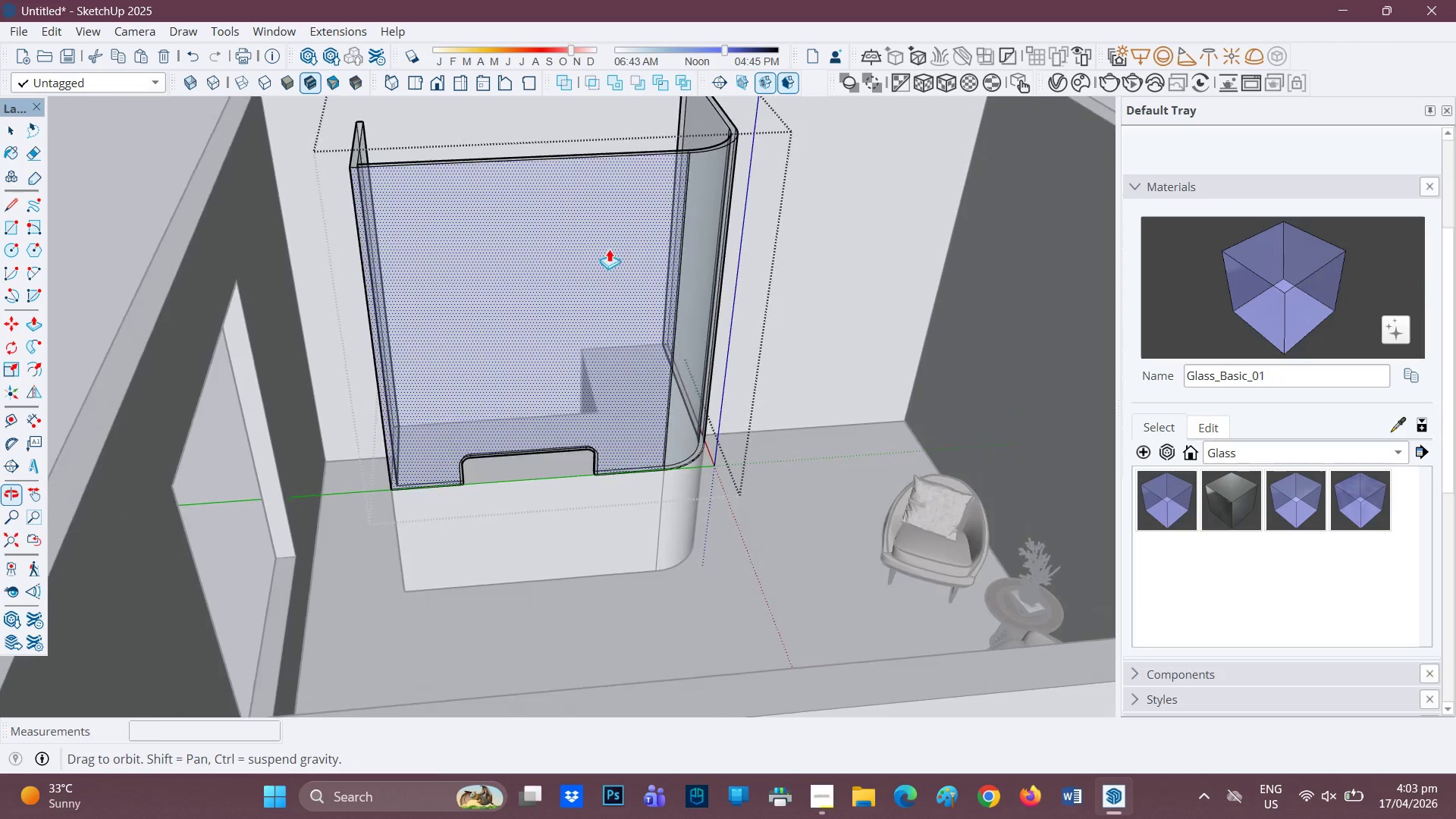 
scroll: coordinate [436, 322], scroll_direction: up, amount: 3.0
 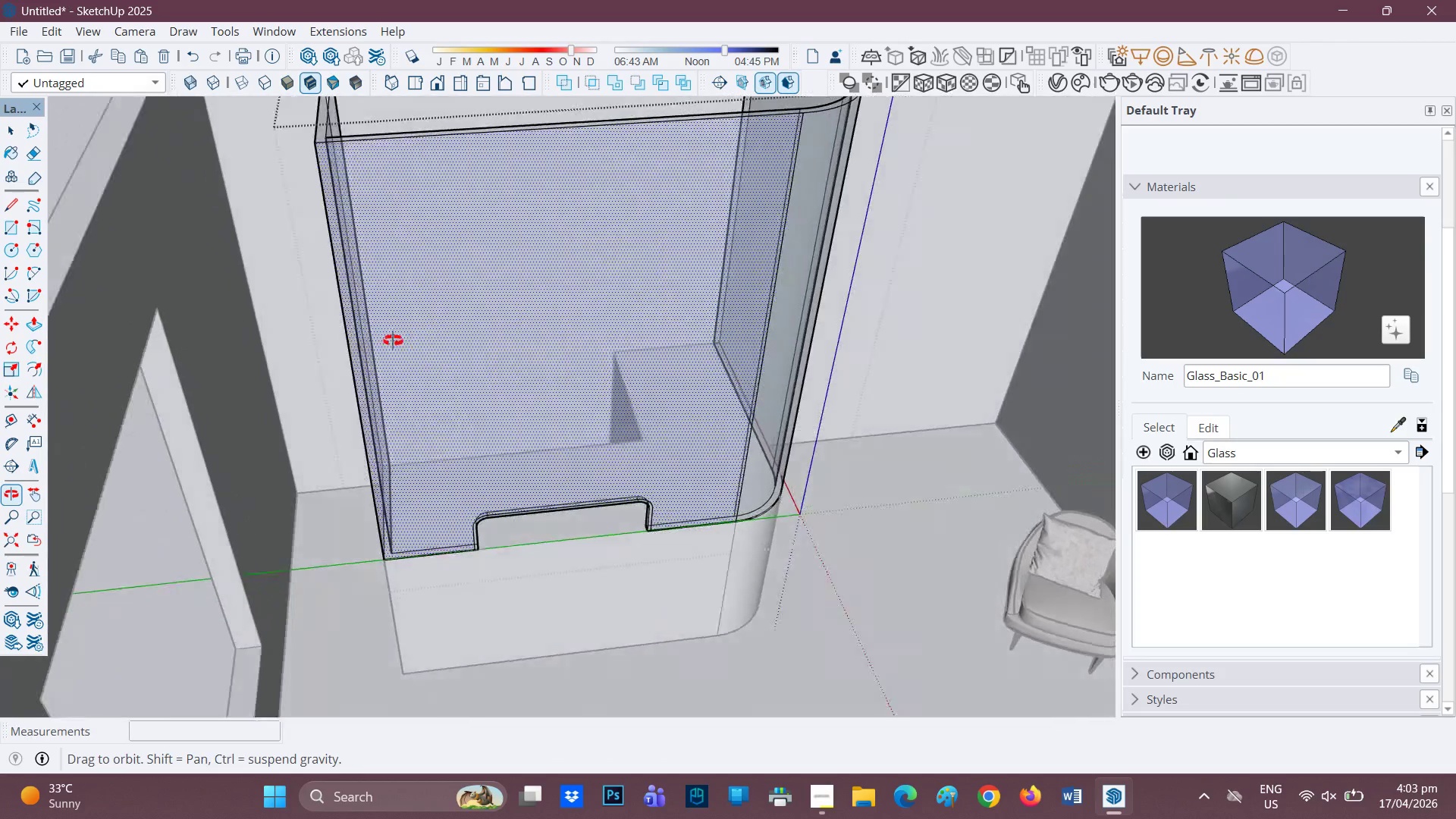 
scroll: coordinate [672, 491], scroll_direction: down, amount: 8.0
 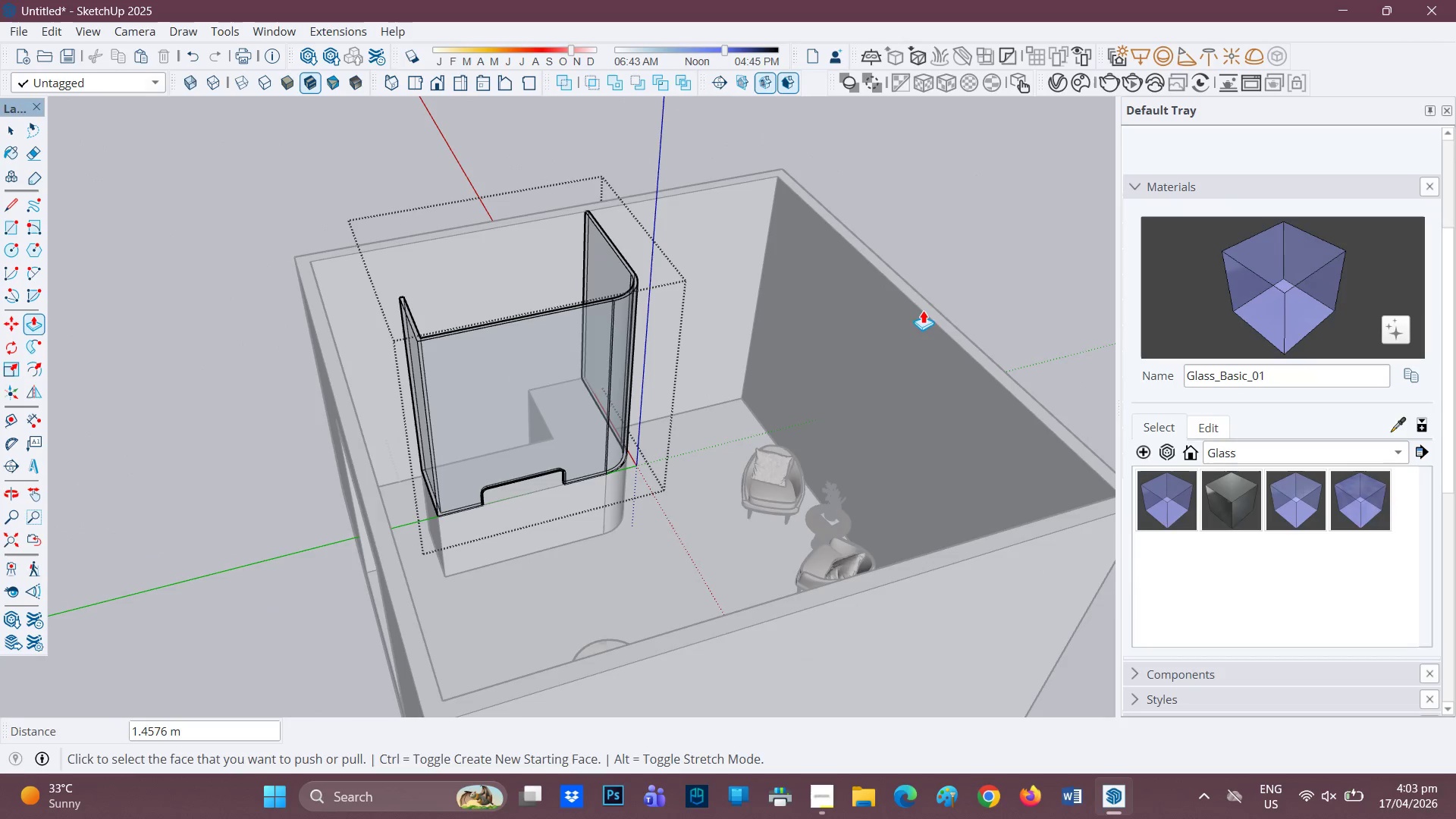 
key(Space)
 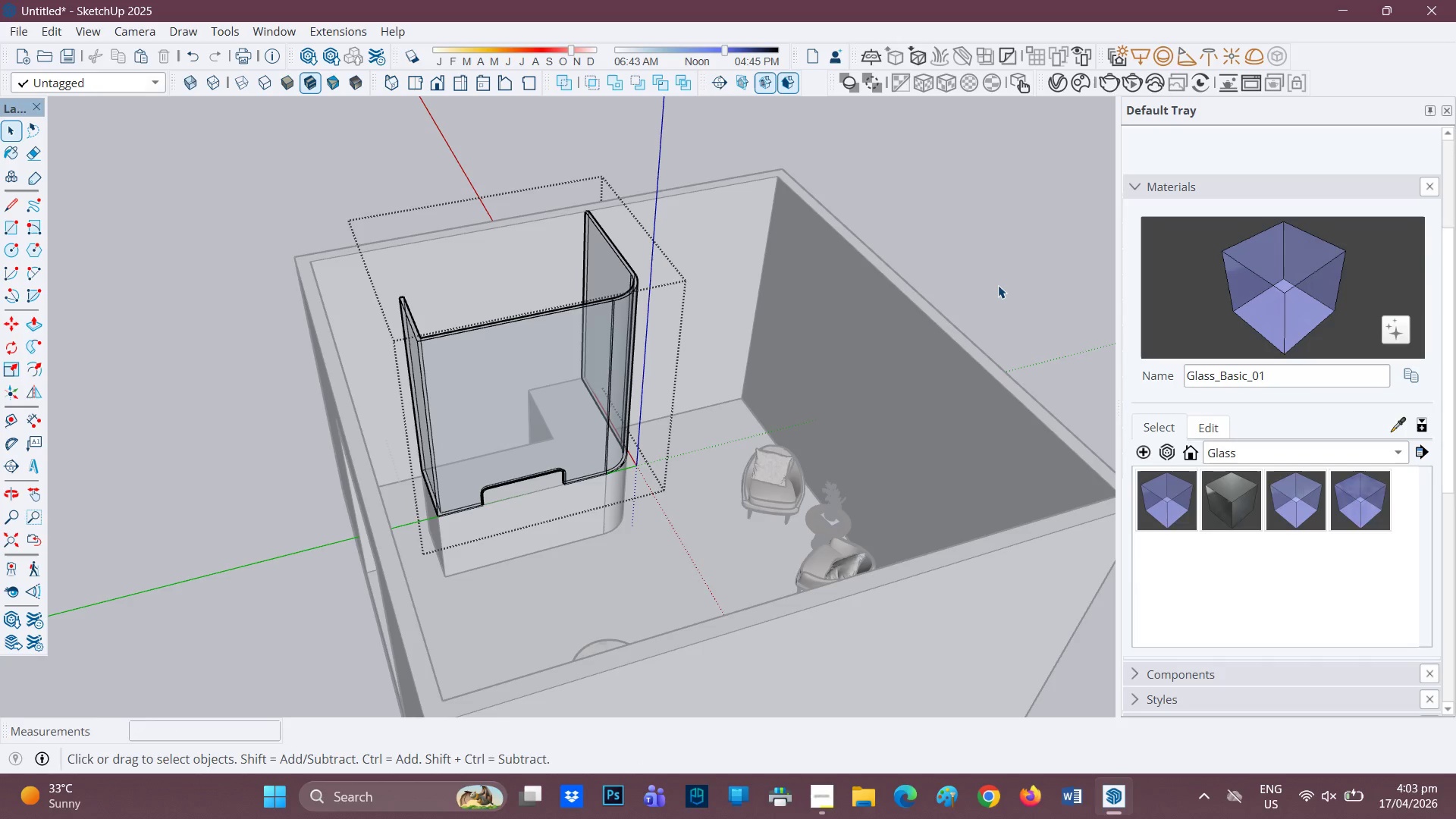 
left_click([998, 285])
 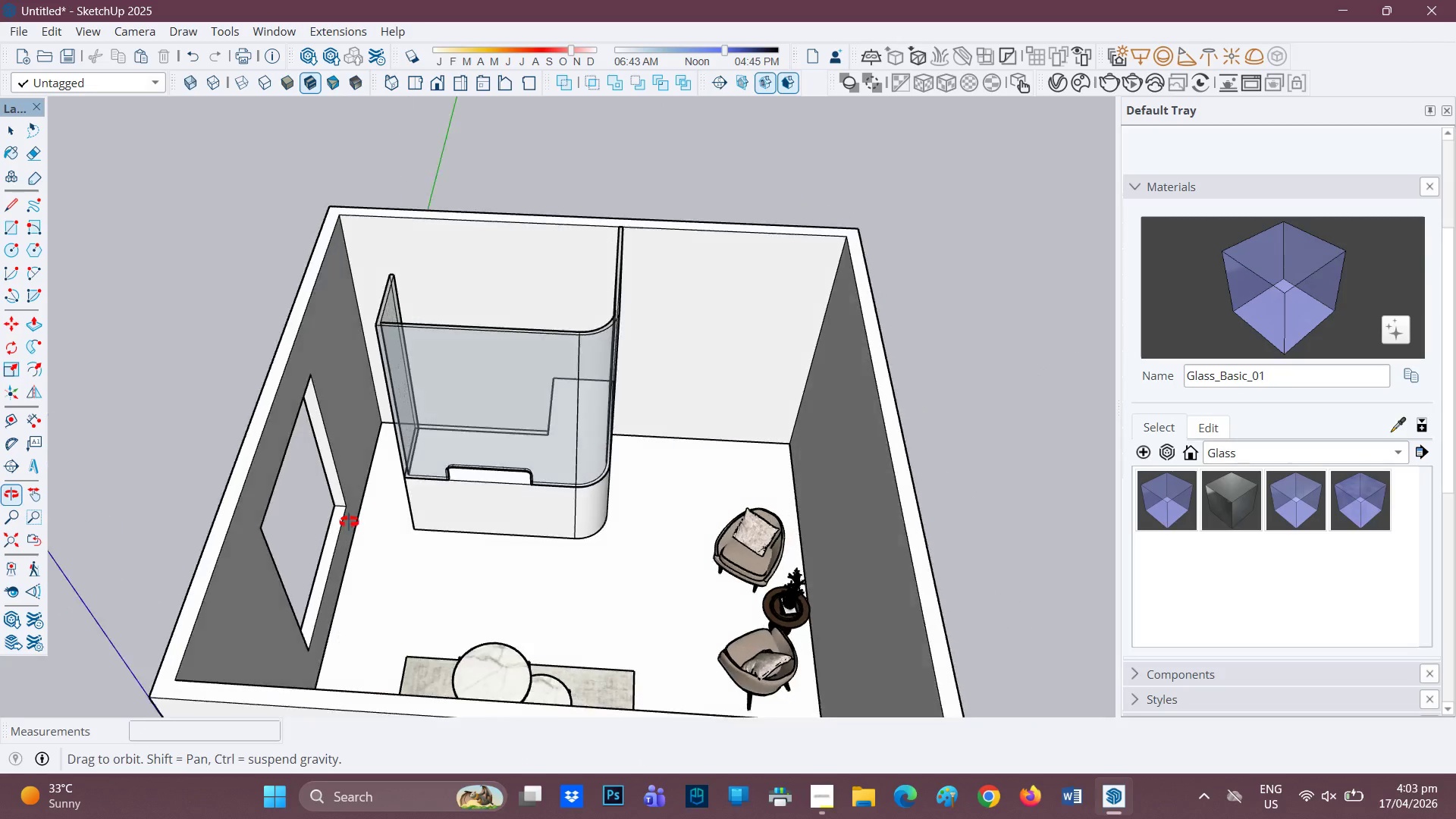 
scroll: coordinate [348, 513], scroll_direction: down, amount: 2.0
 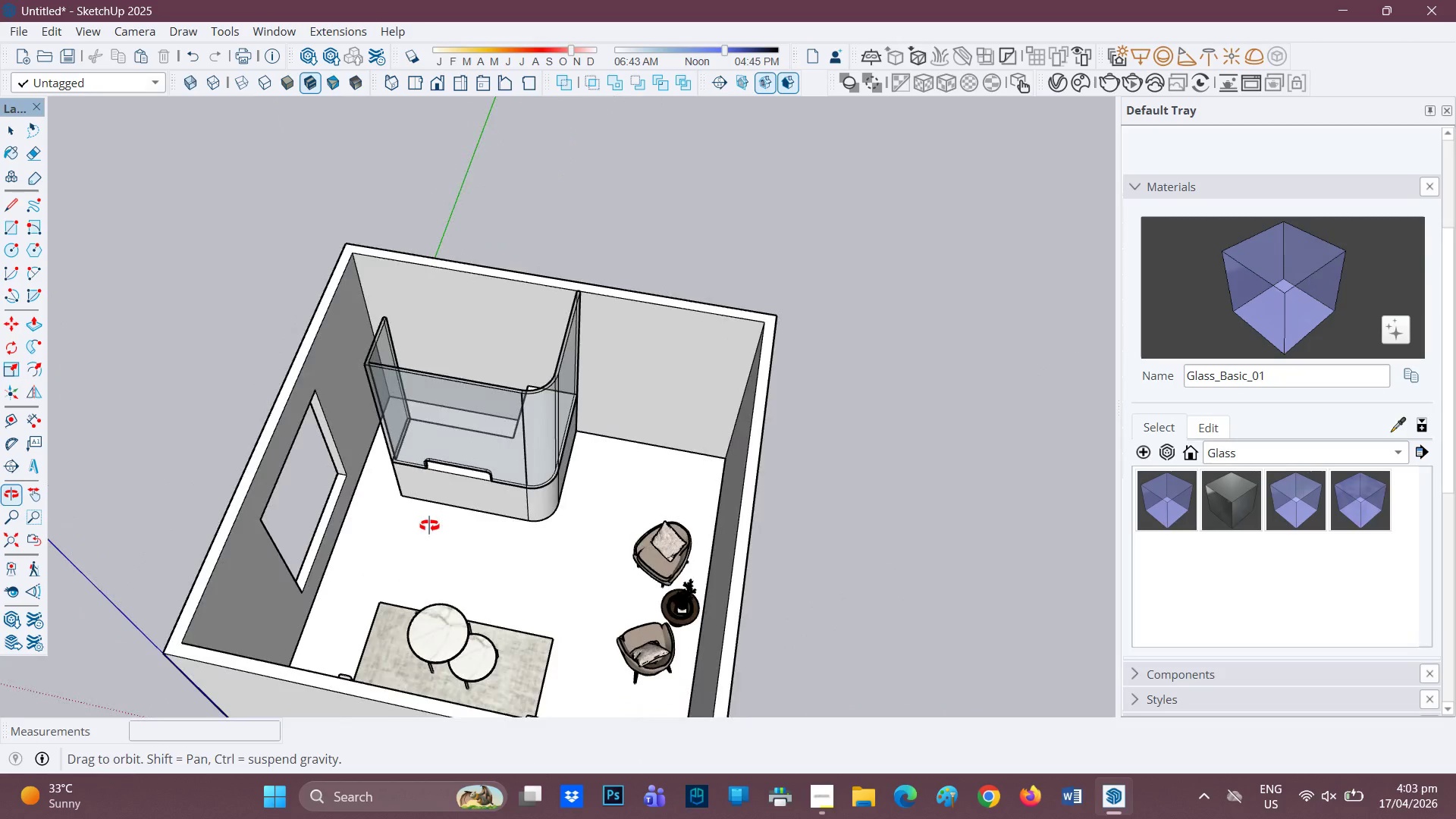 
scroll: coordinate [573, 564], scroll_direction: up, amount: 4.0
 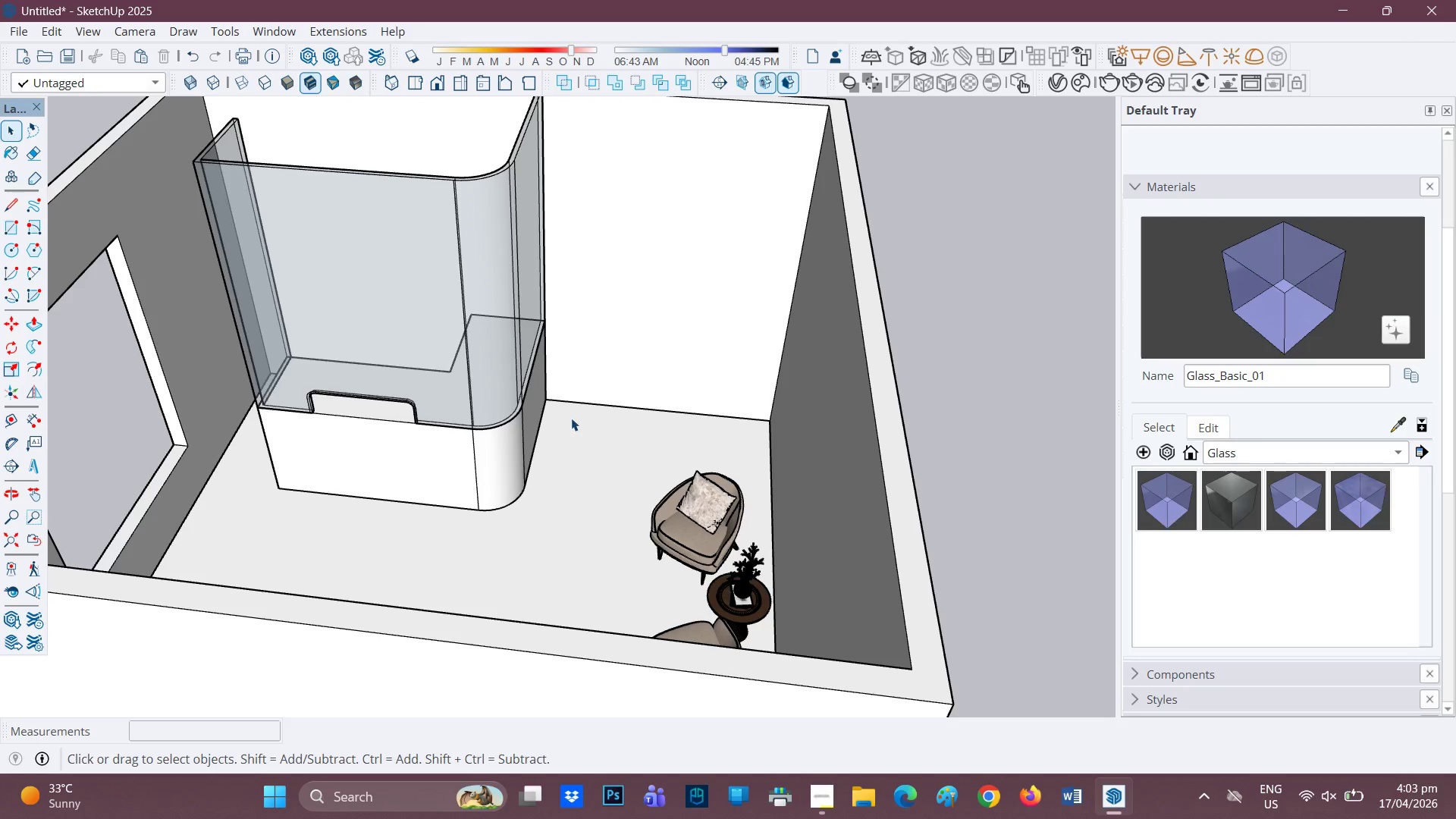 
wait(6.92)
 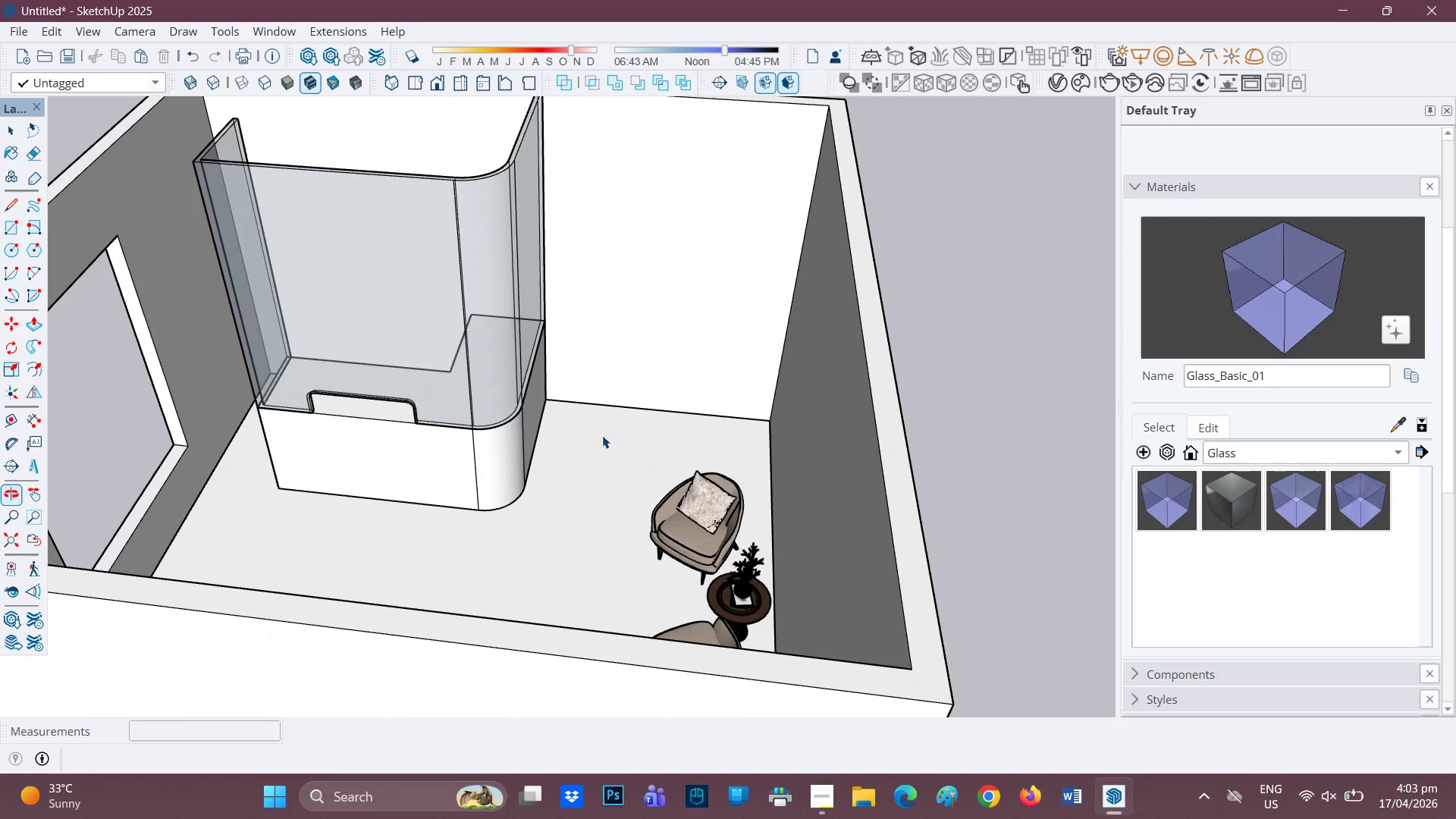 
scroll: coordinate [329, 435], scroll_direction: up, amount: 1.0
 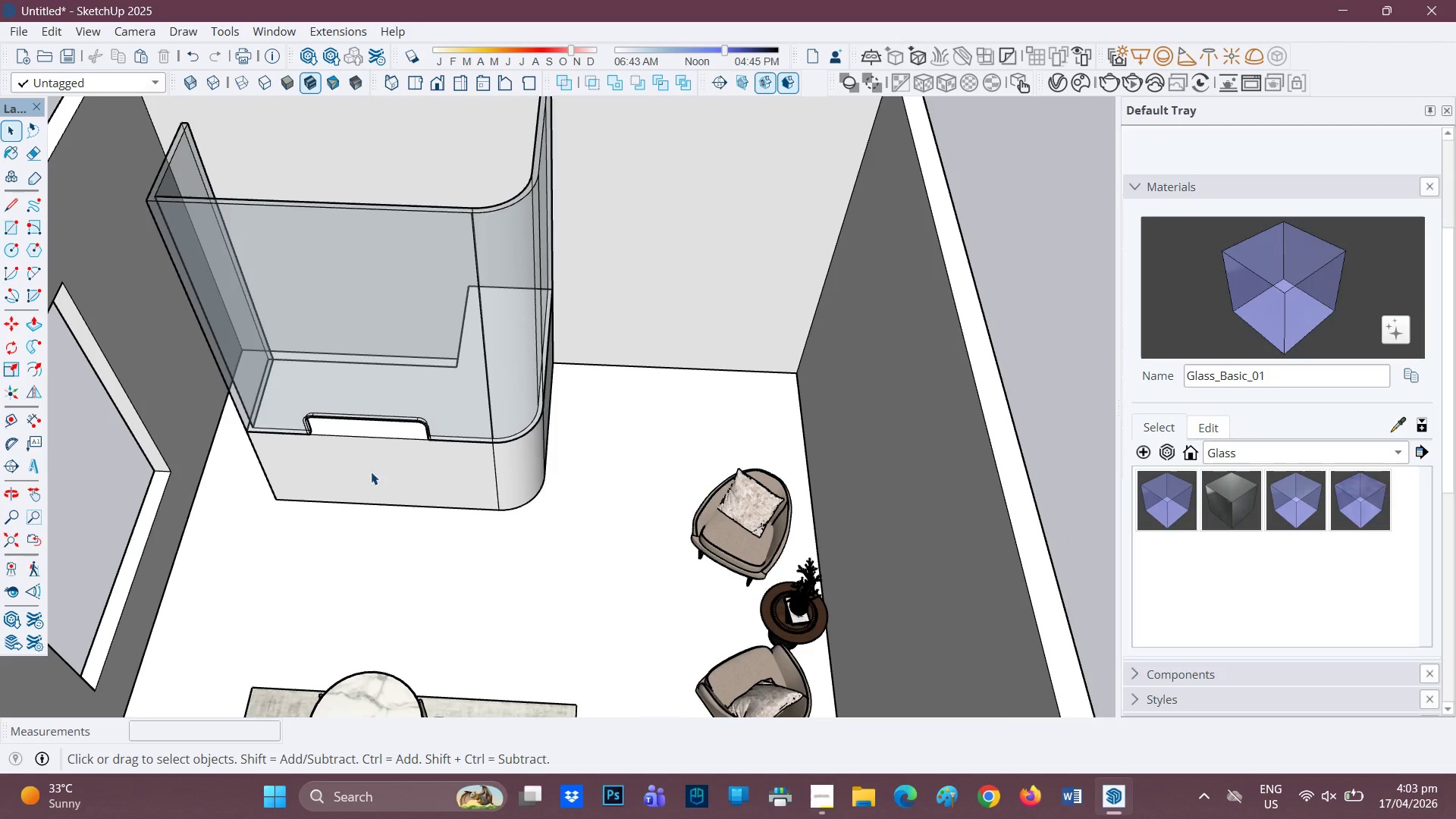 
left_click([388, 477])
 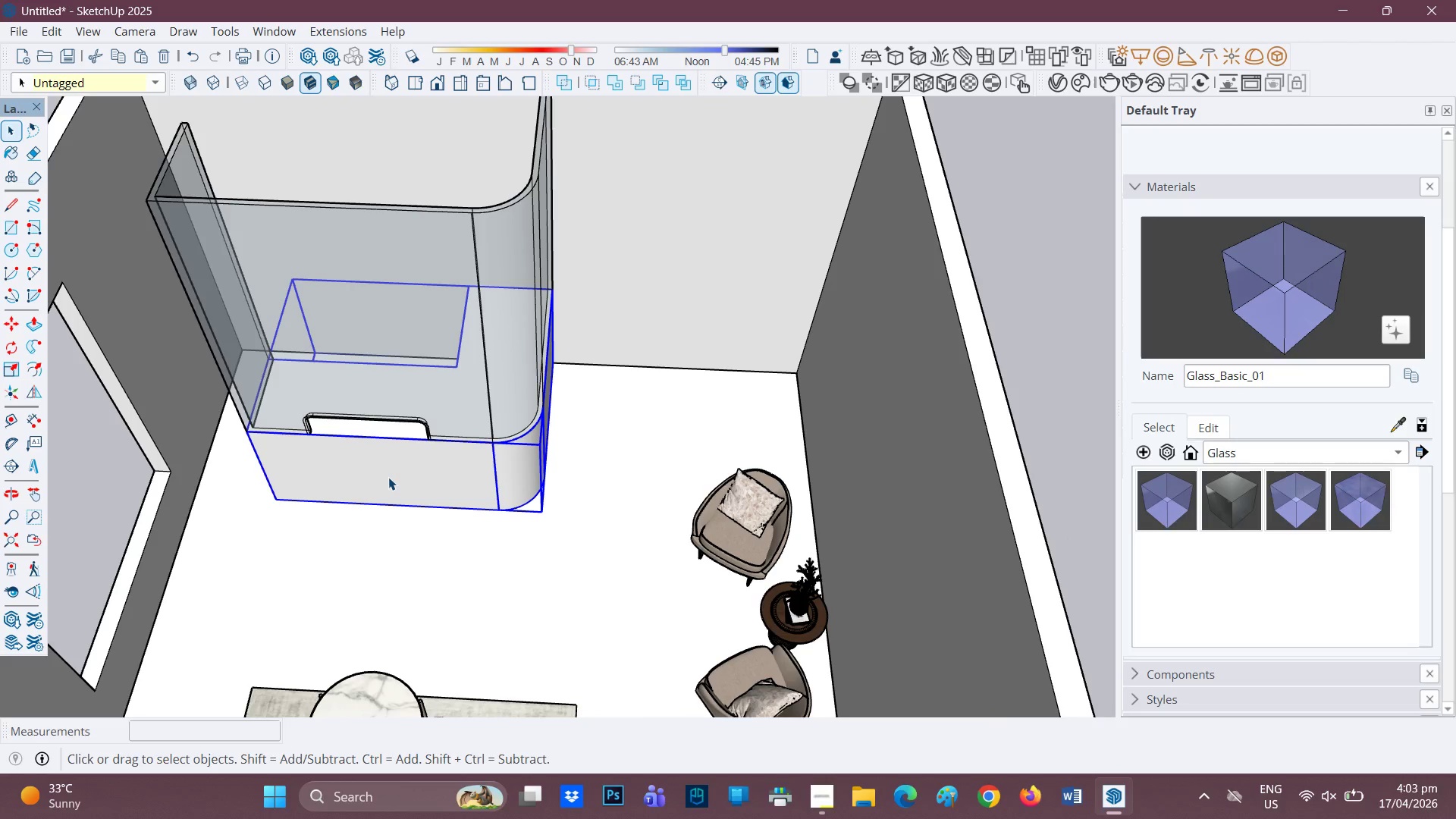 
scroll: coordinate [388, 477], scroll_direction: up, amount: 1.0
 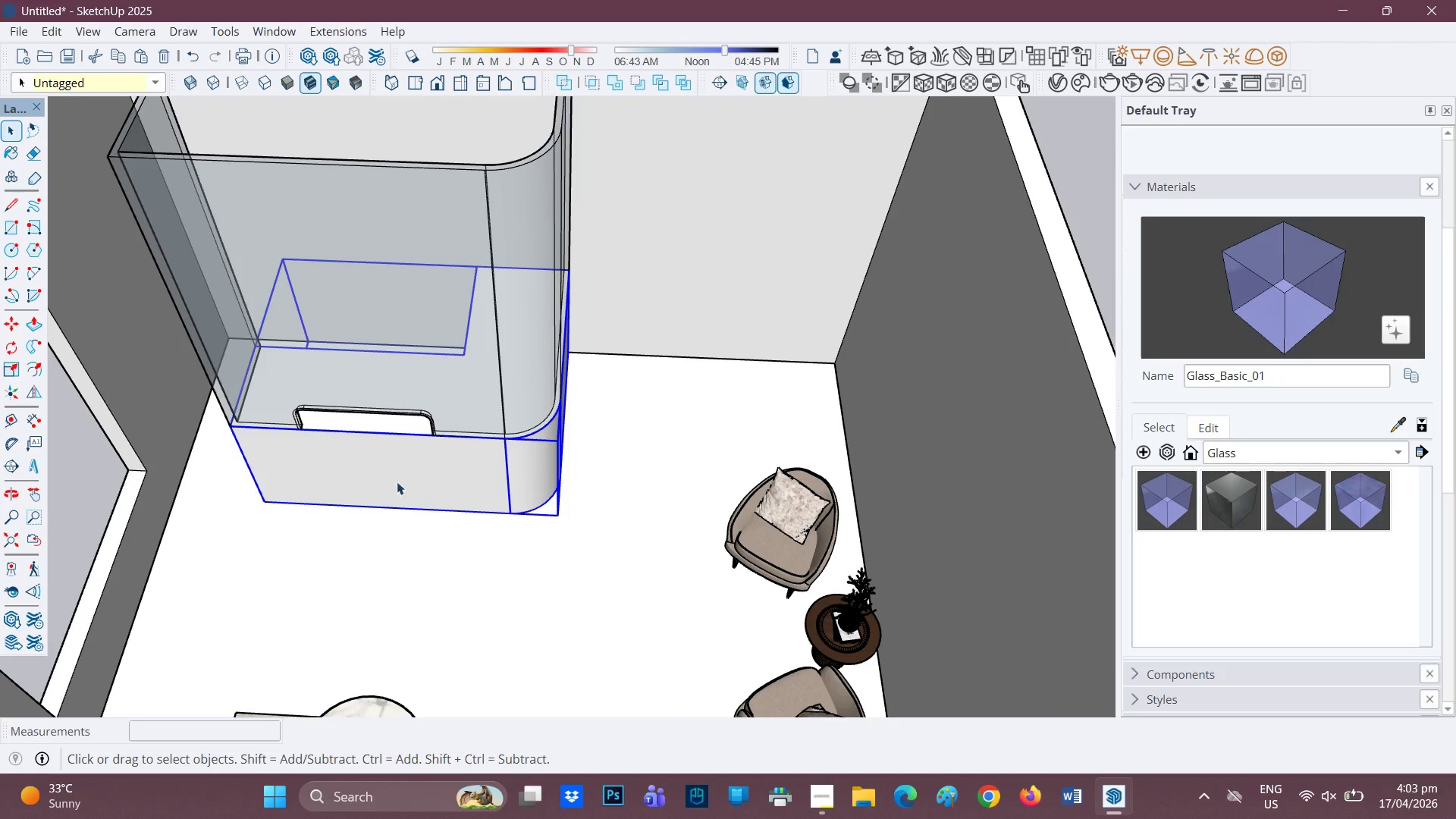 
key(M)
 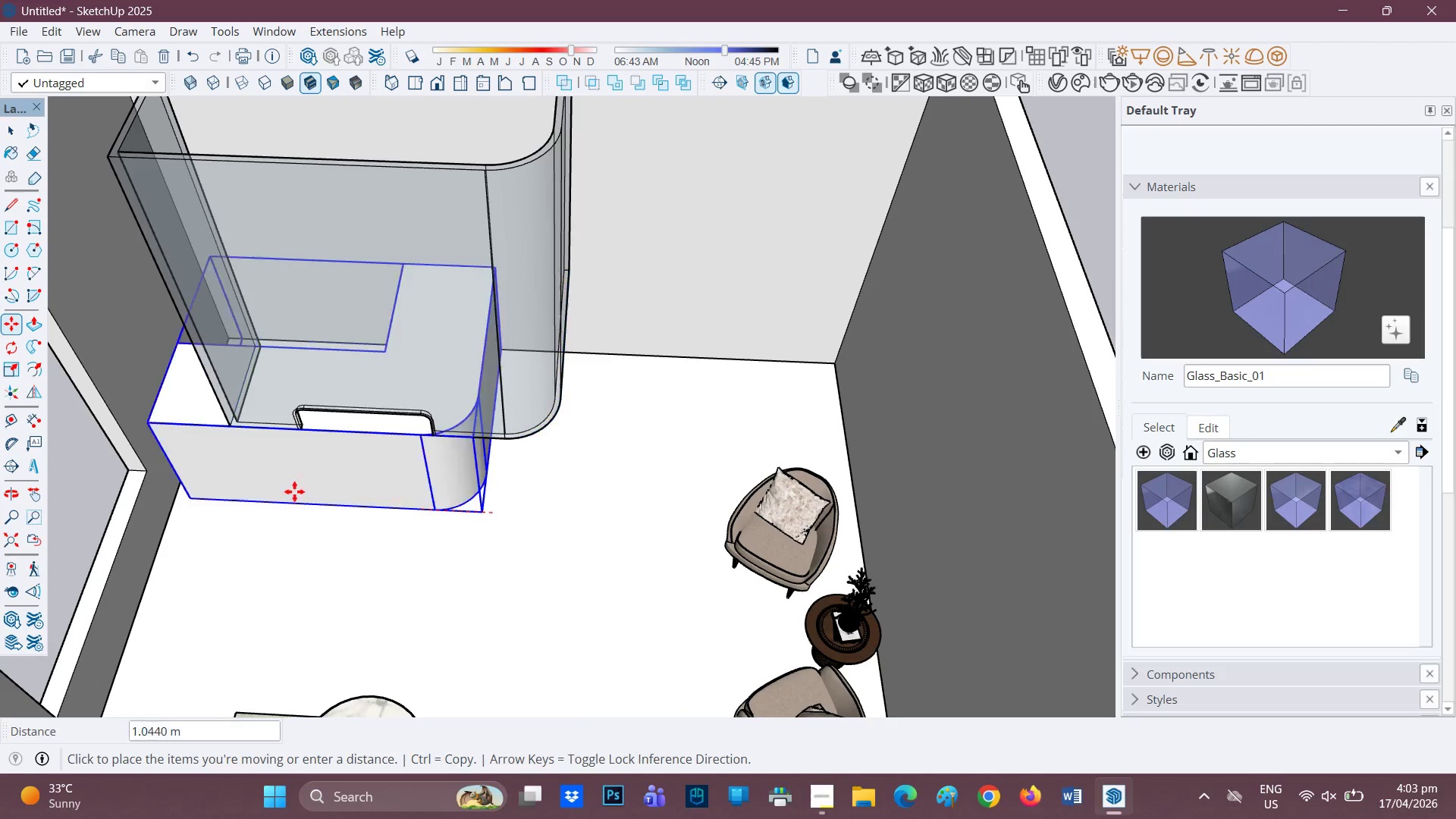 
scroll: coordinate [46, 506], scroll_direction: down, amount: 6.0
 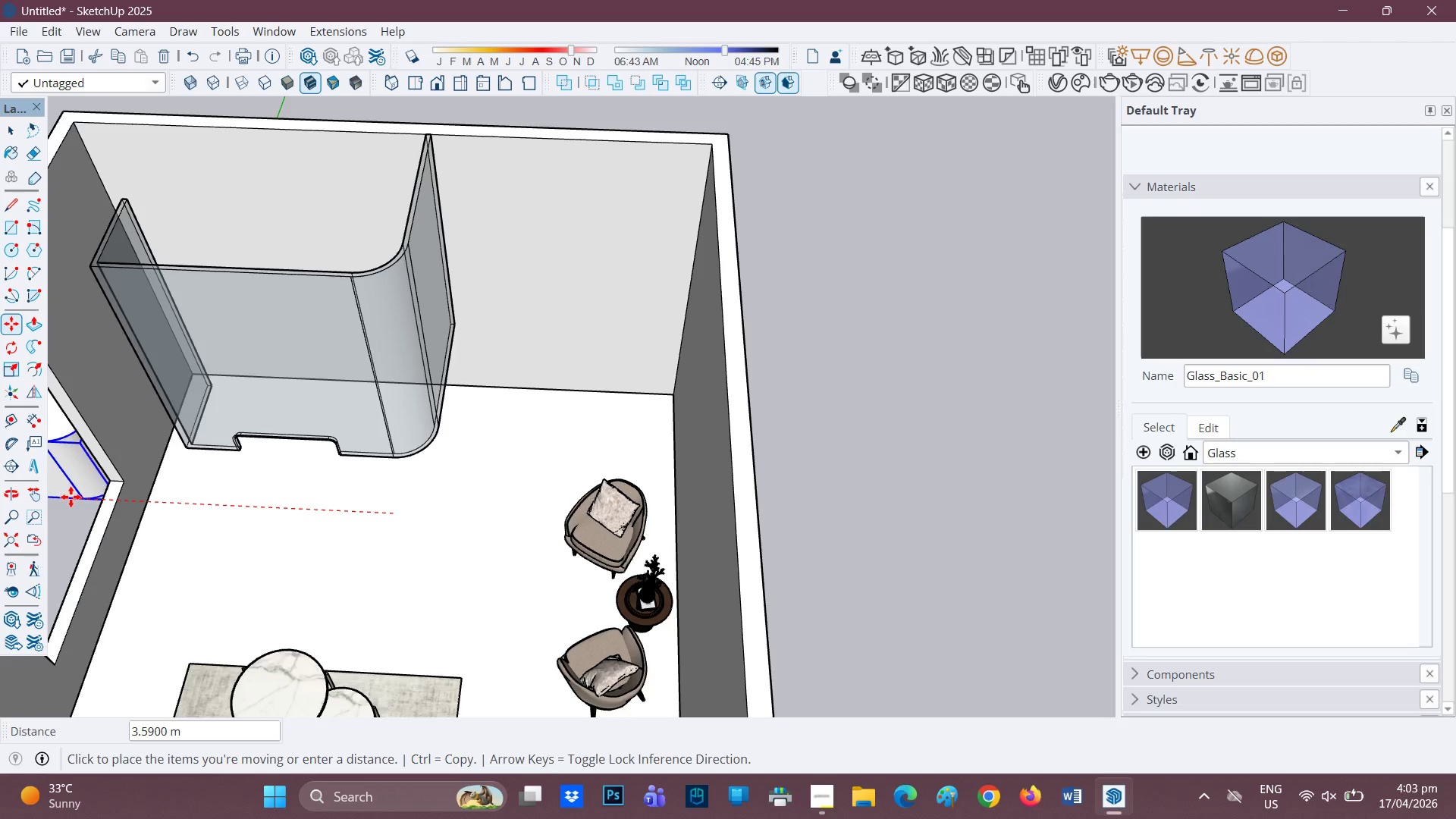 
key(H)
 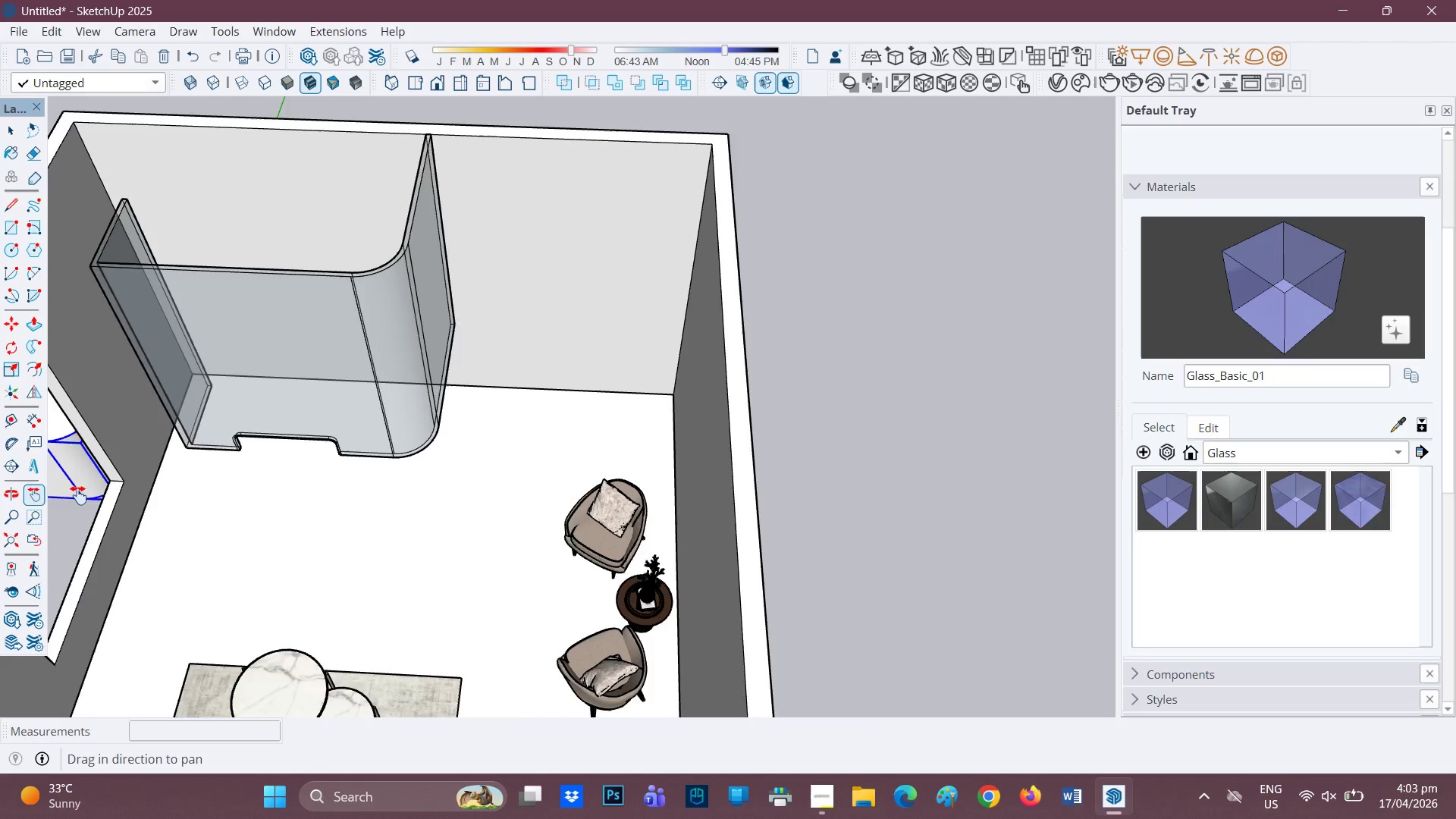 
left_click_drag(start_coordinate=[75, 495], to_coordinate=[595, 501])
 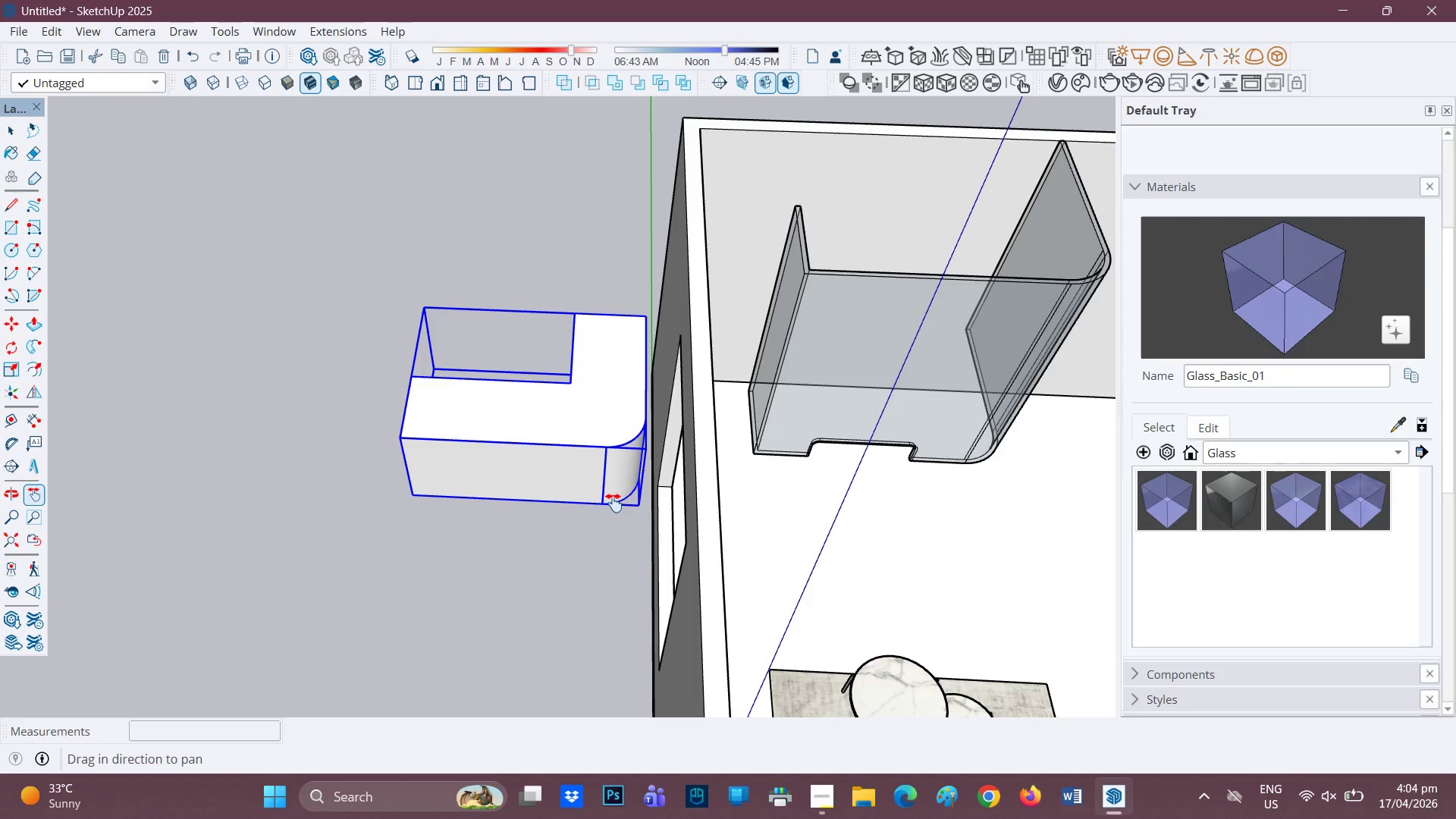 
key(M)
 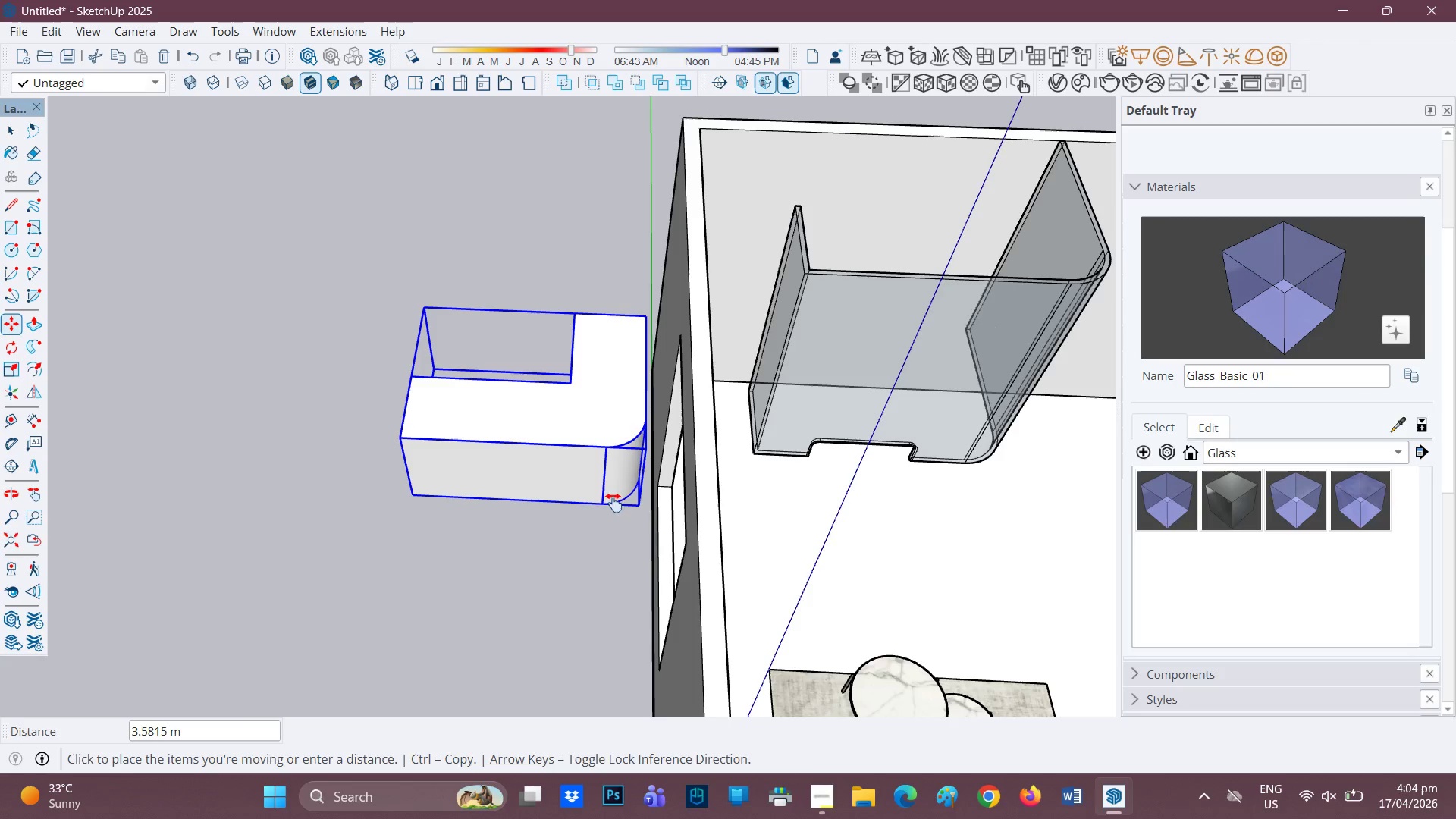 
left_click_drag(start_coordinate=[613, 503], to_coordinate=[583, 504])
 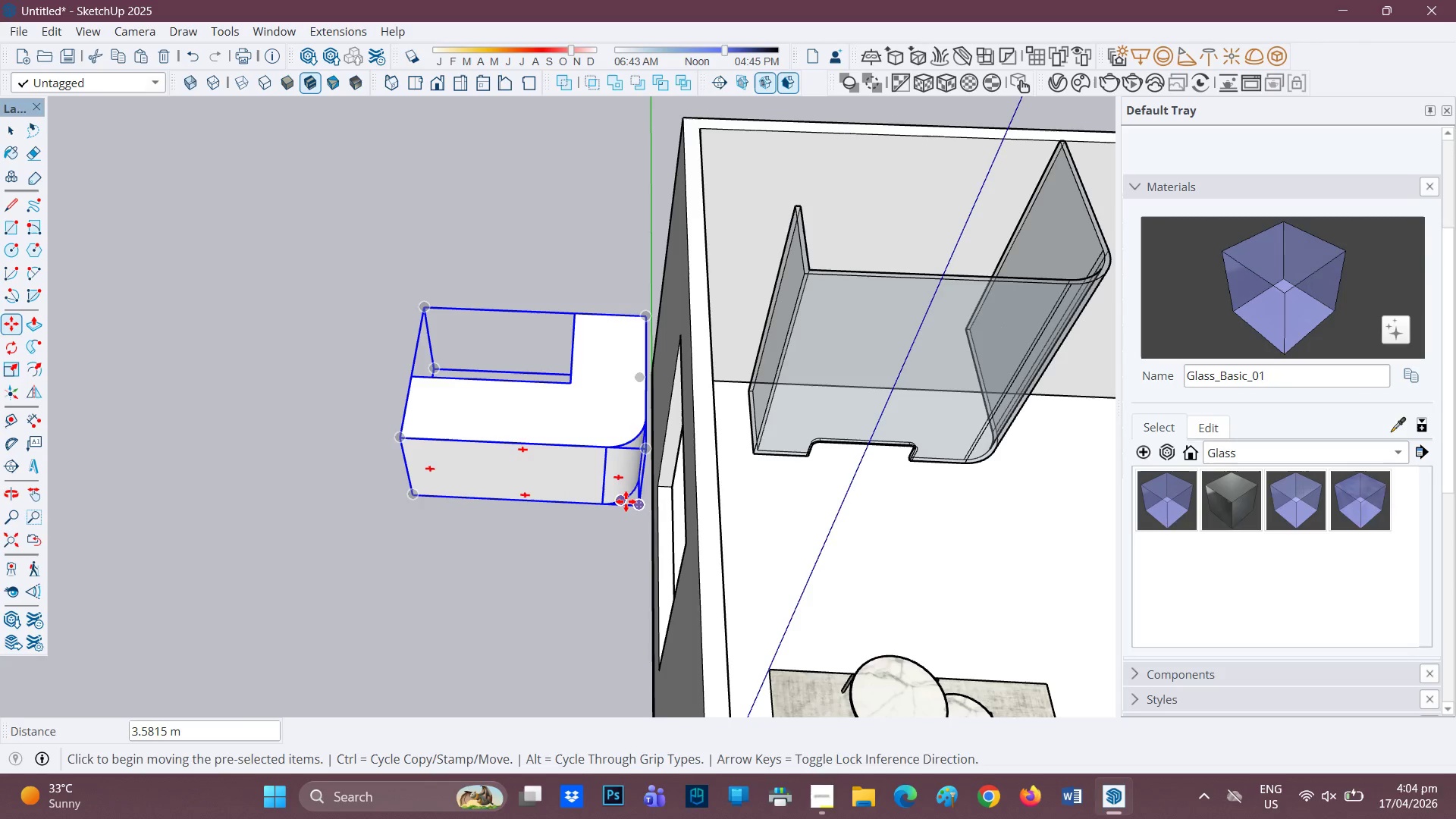 
left_click([637, 505])
 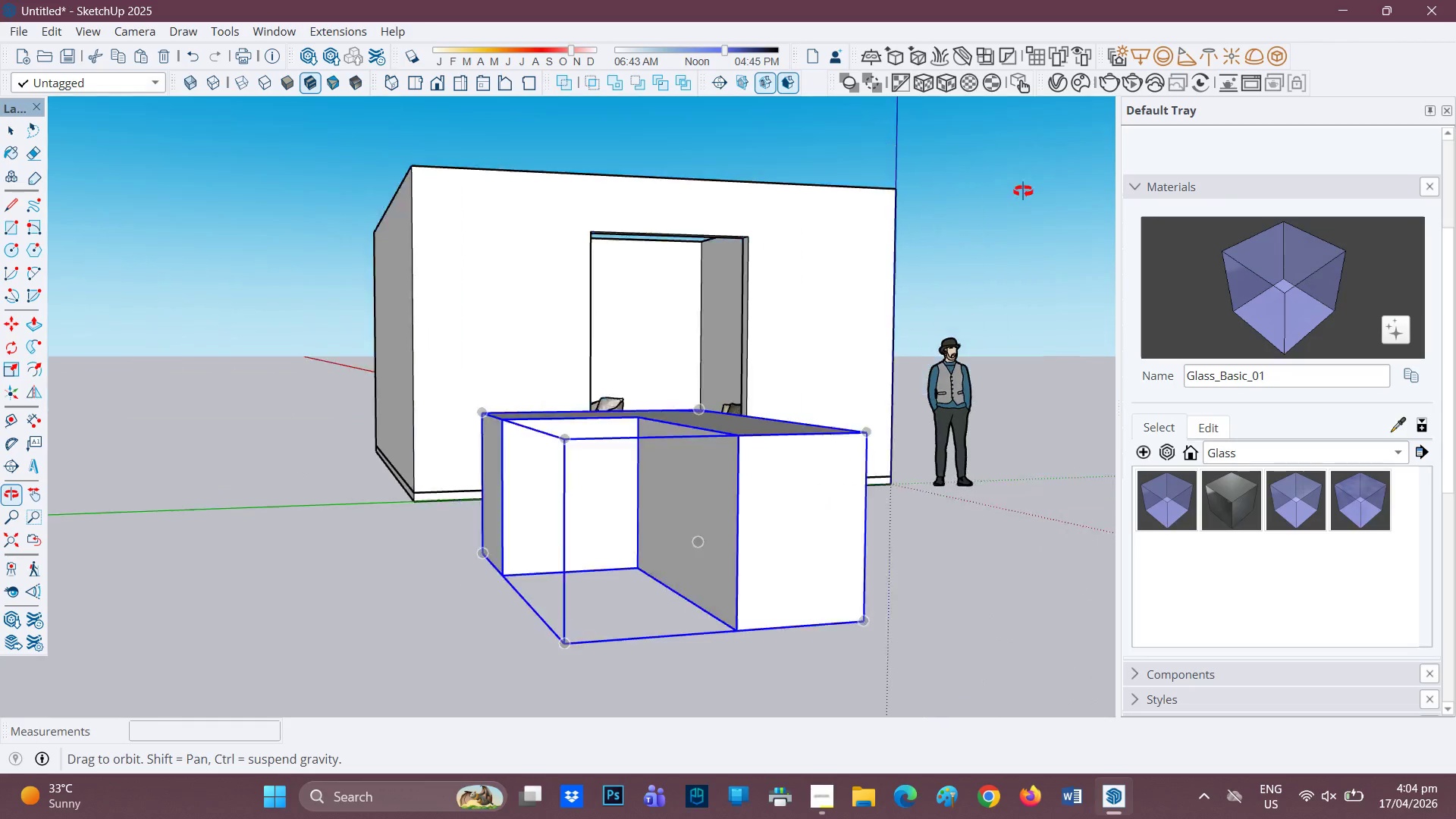 
scroll: coordinate [670, 546], scroll_direction: up, amount: 1.0
 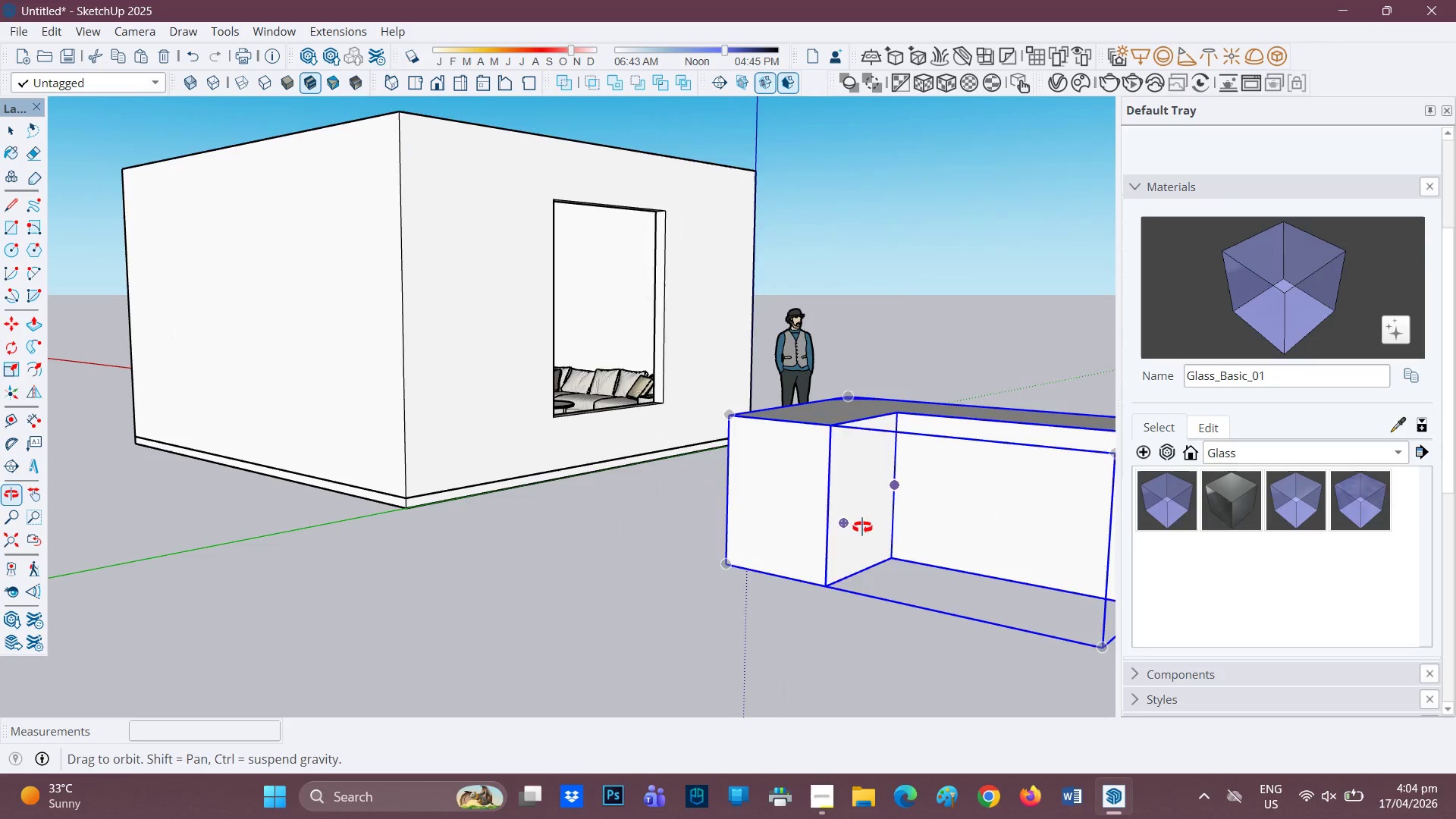 
key(H)
 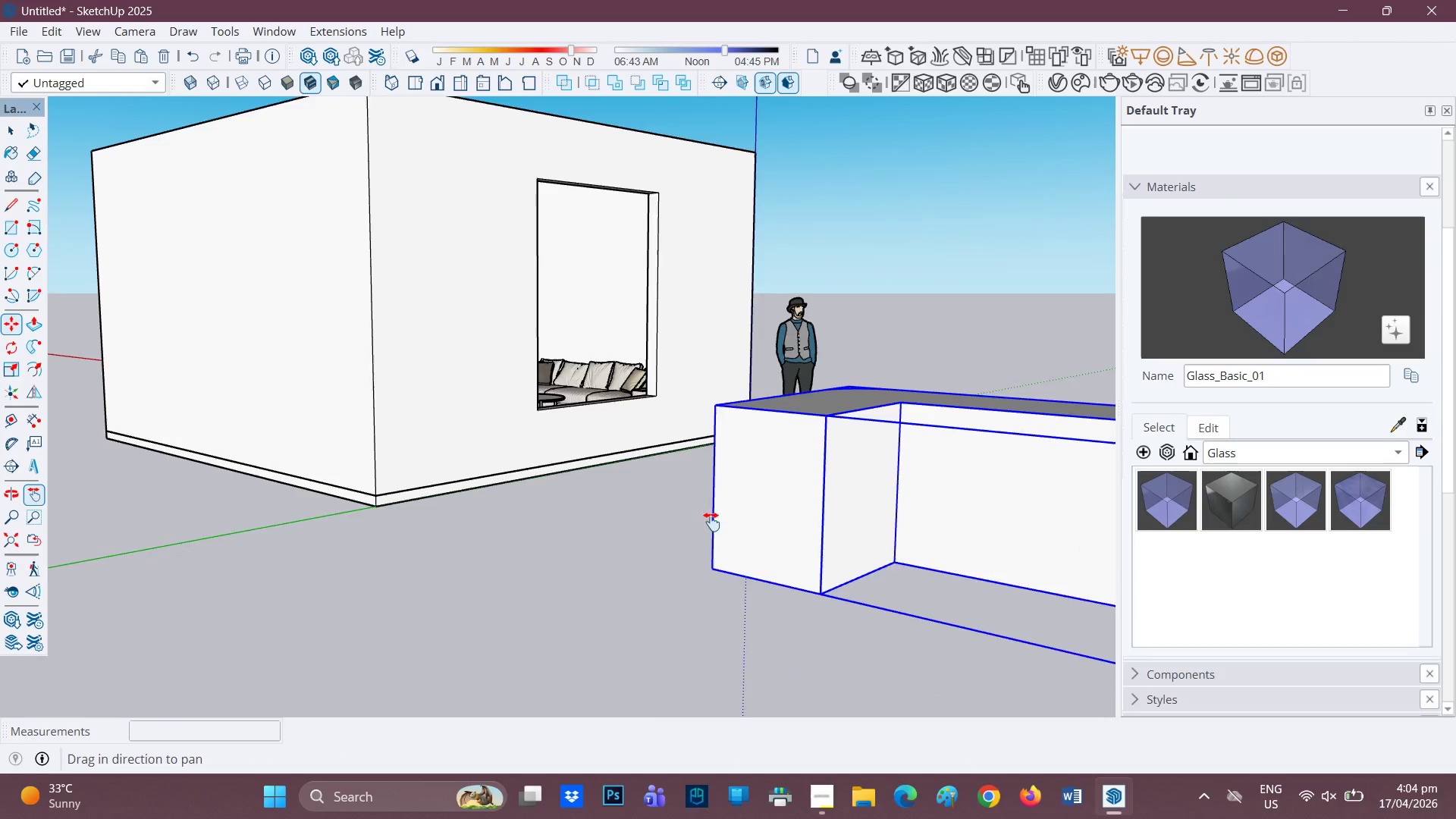 
scroll: coordinate [822, 531], scroll_direction: up, amount: 1.0
 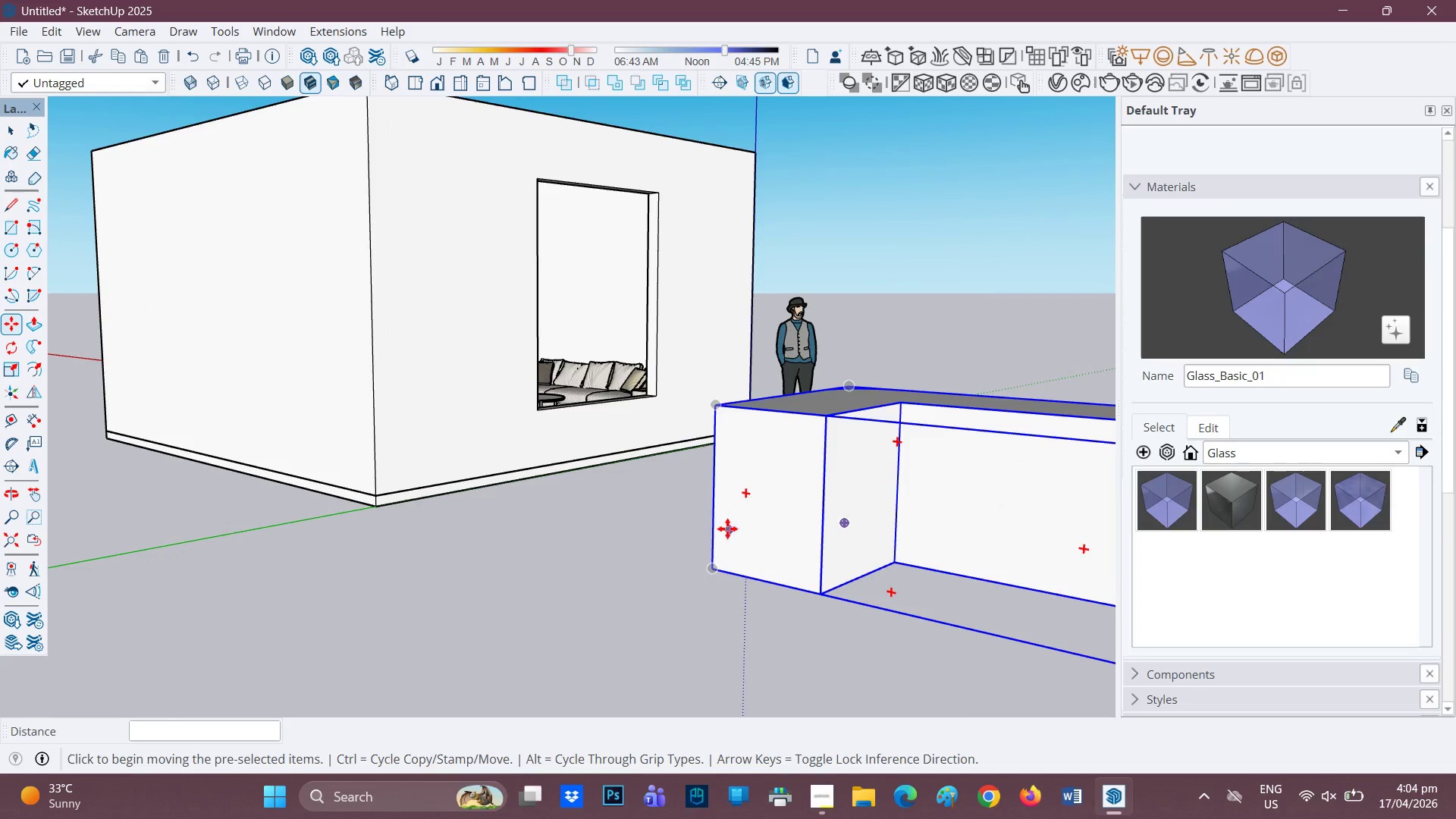 
left_click_drag(start_coordinate=[708, 521], to_coordinate=[404, 513])
 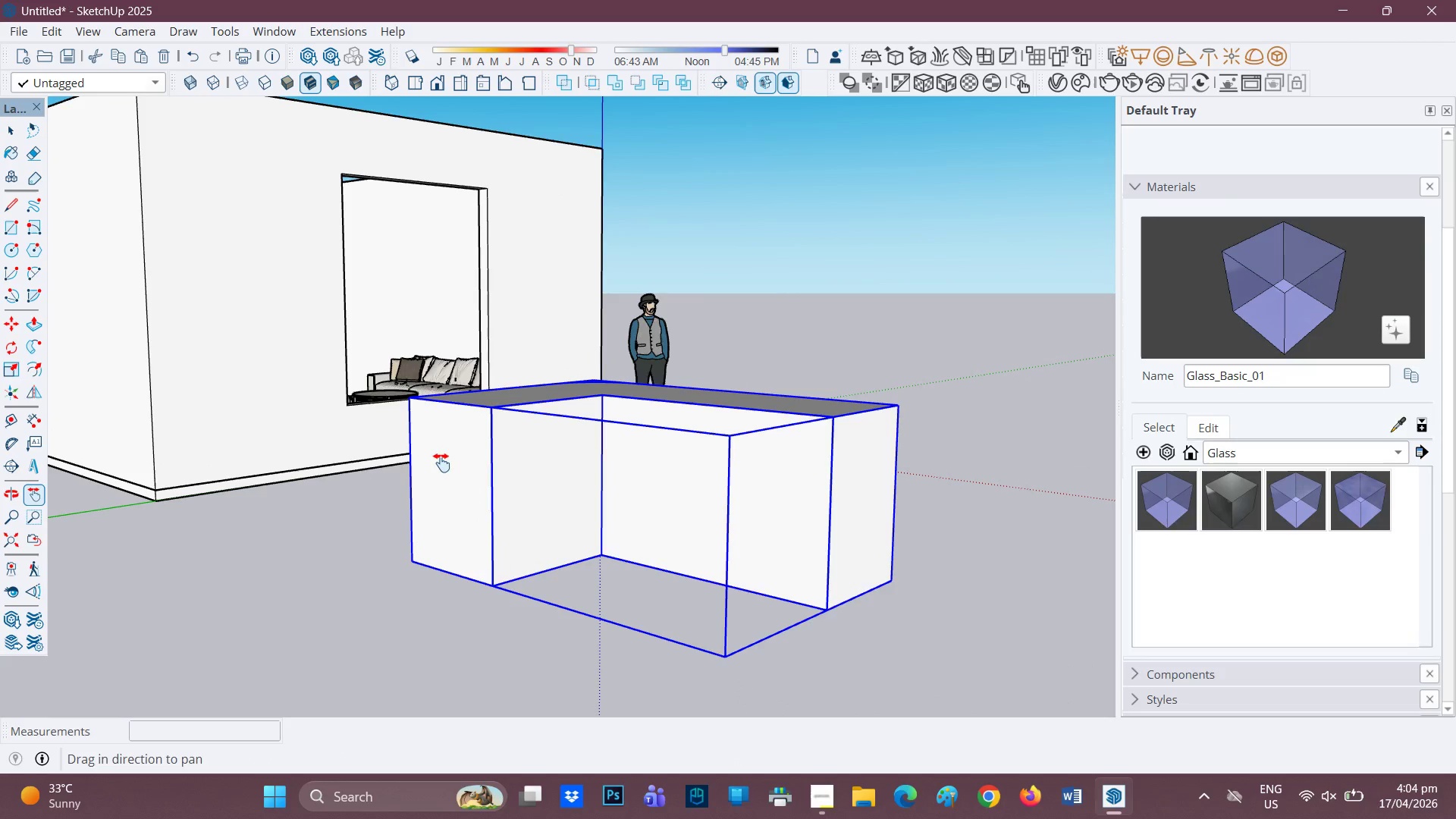 
key(Control+Z)
 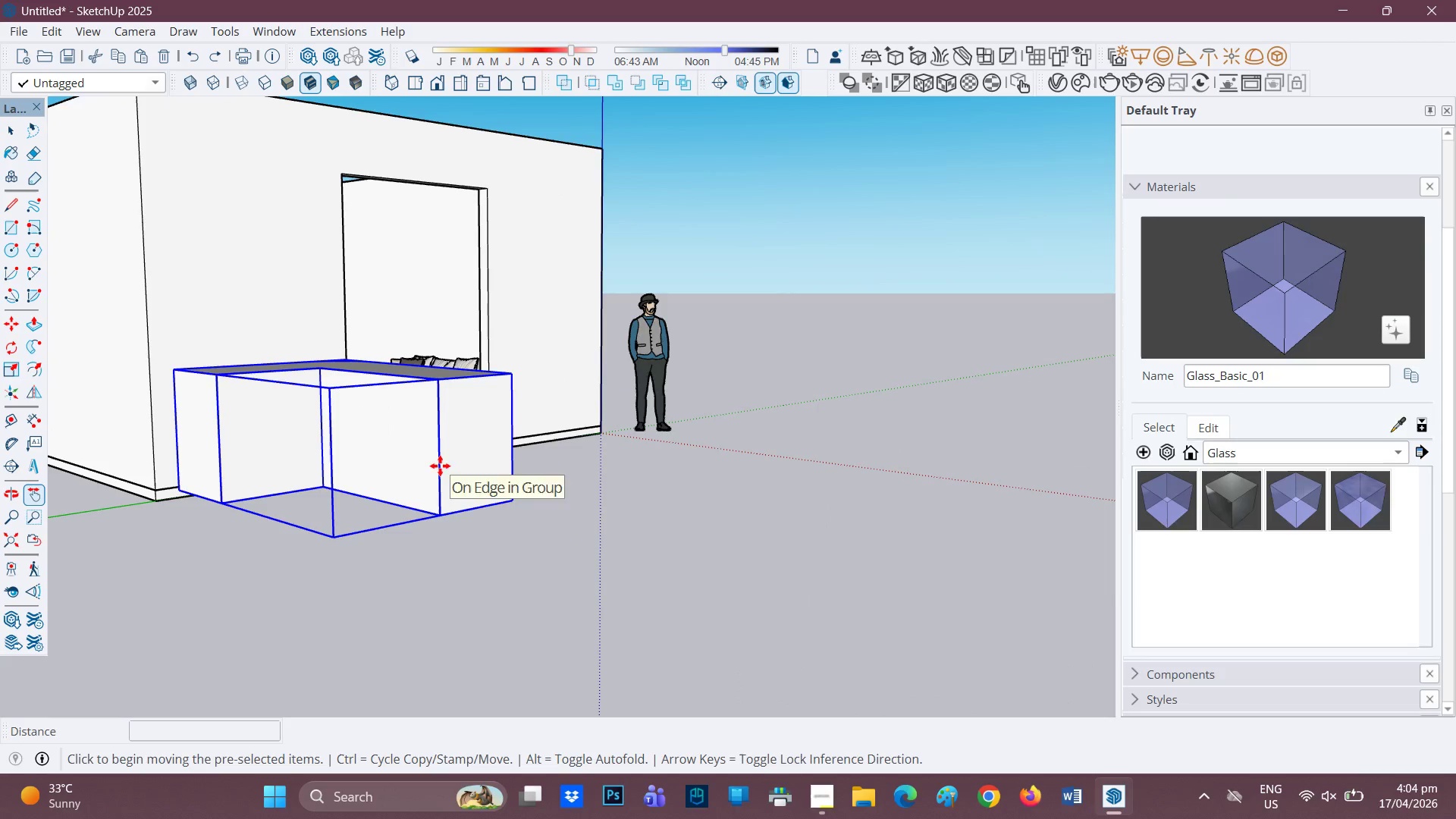 
key(Control+ControlLeft)
 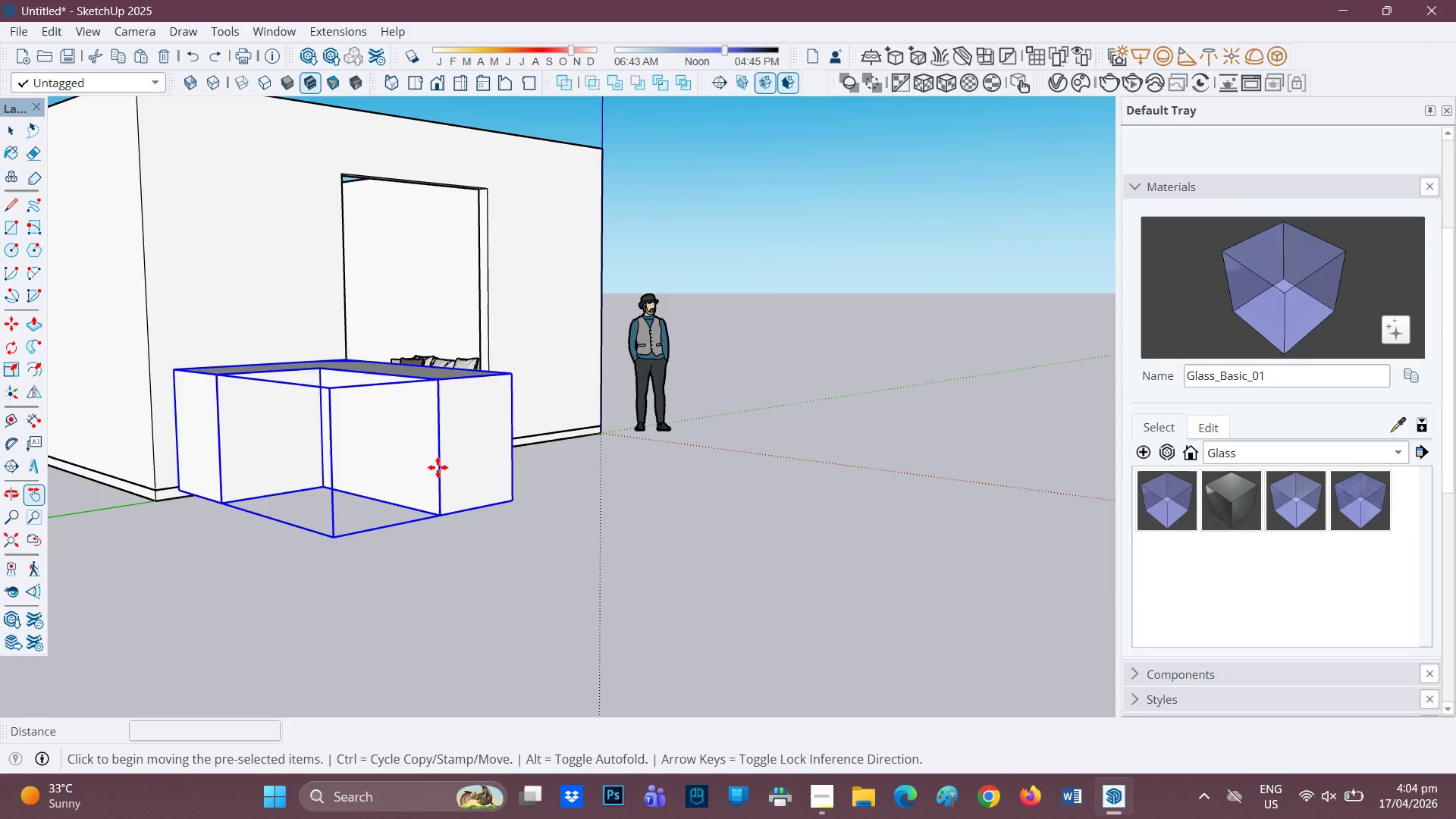 
key(Control+Z)
 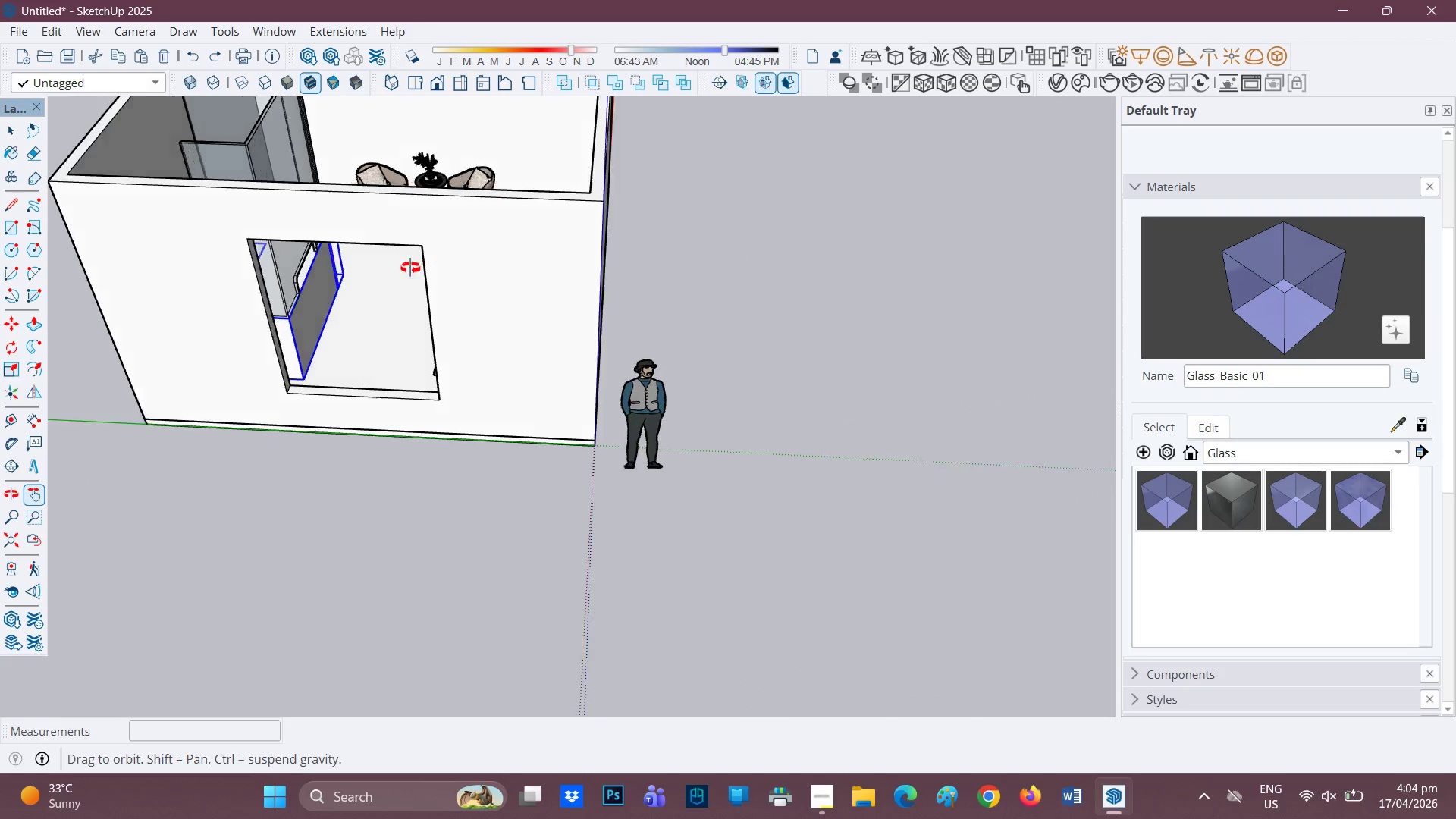 
scroll: coordinate [1210, 657], scroll_direction: down, amount: 15.0
 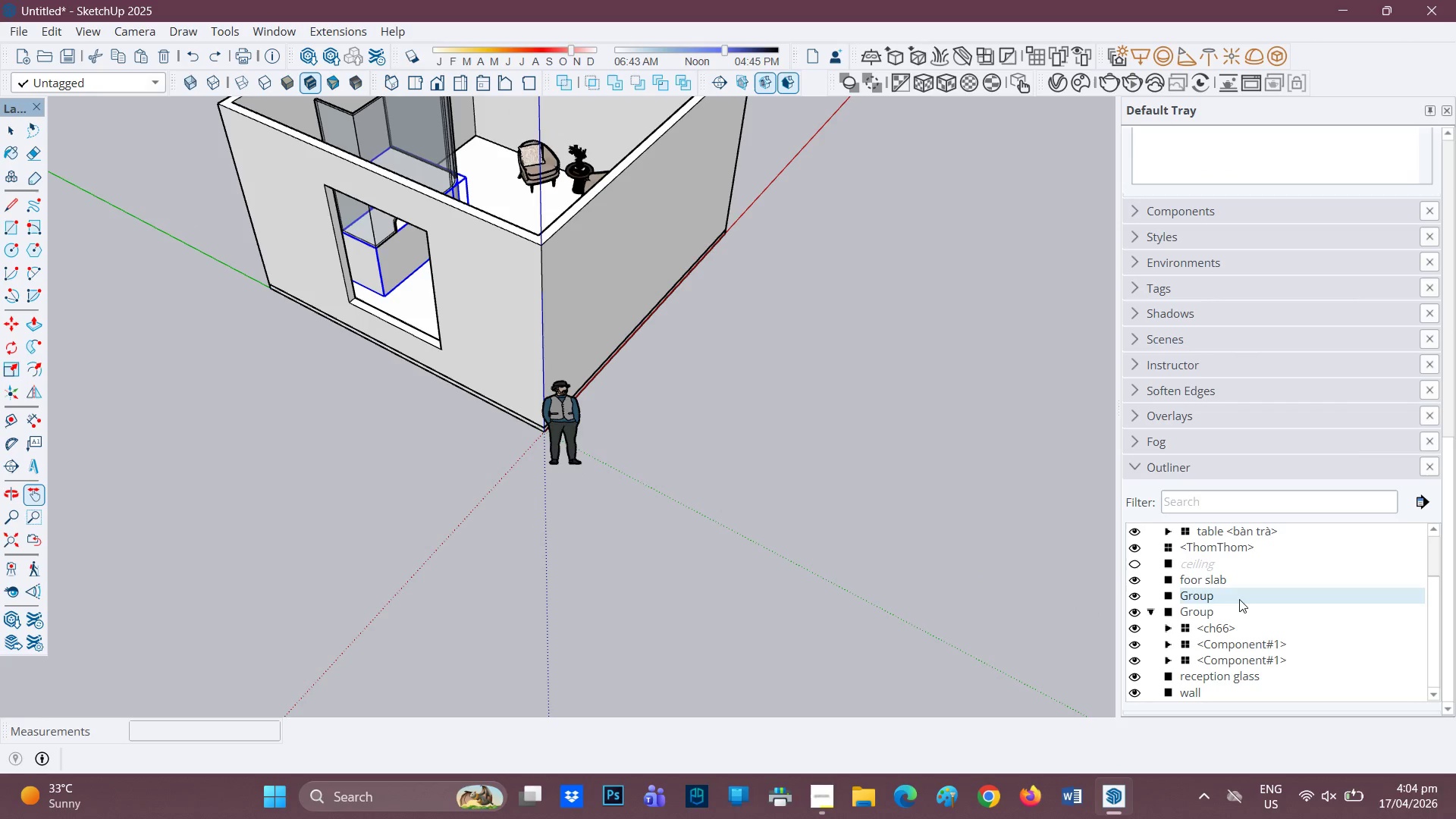 
type(re)
 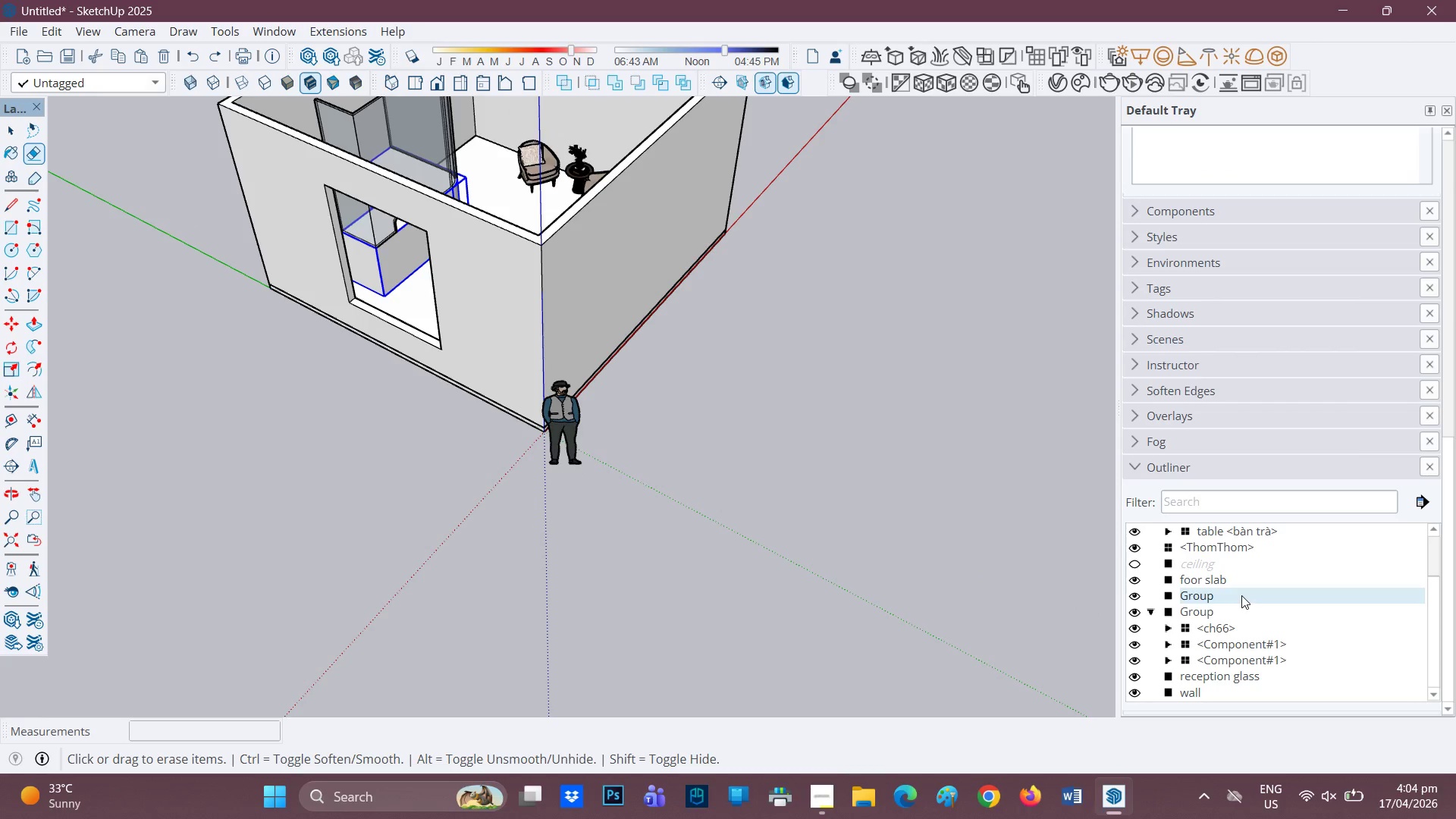 
left_click([1241, 595])
 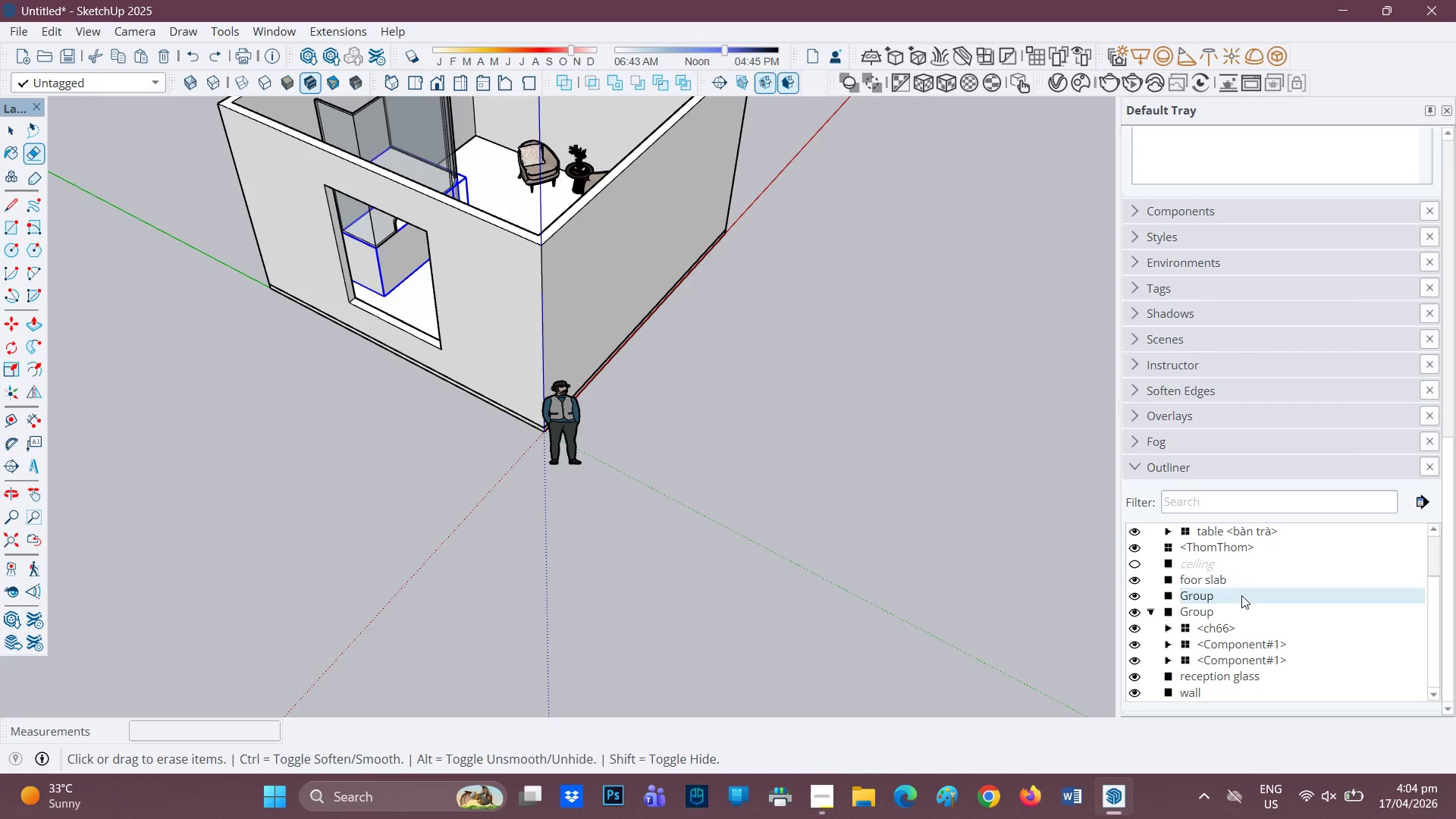 
left_click([1241, 595])
 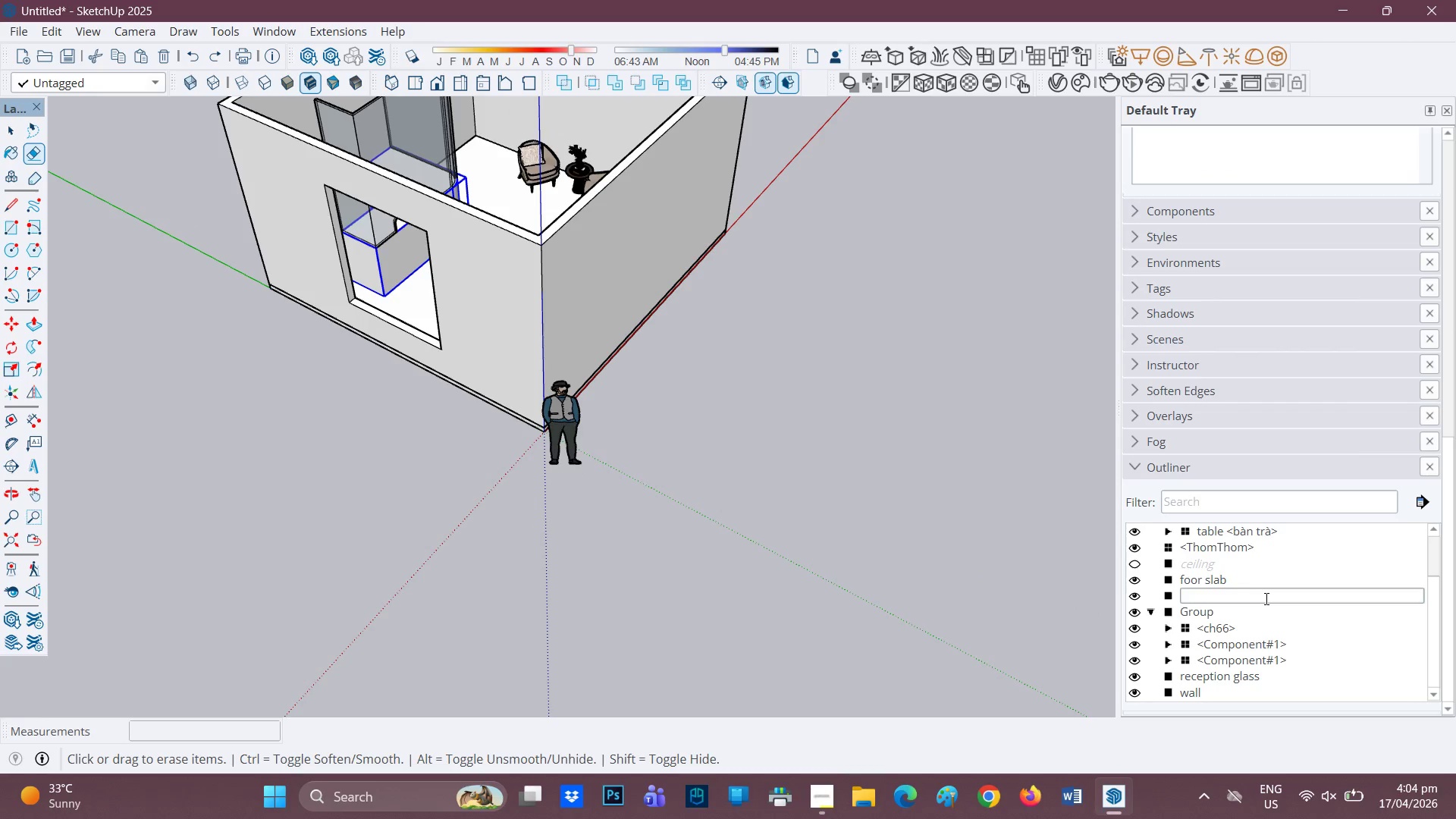 
type(reception)
 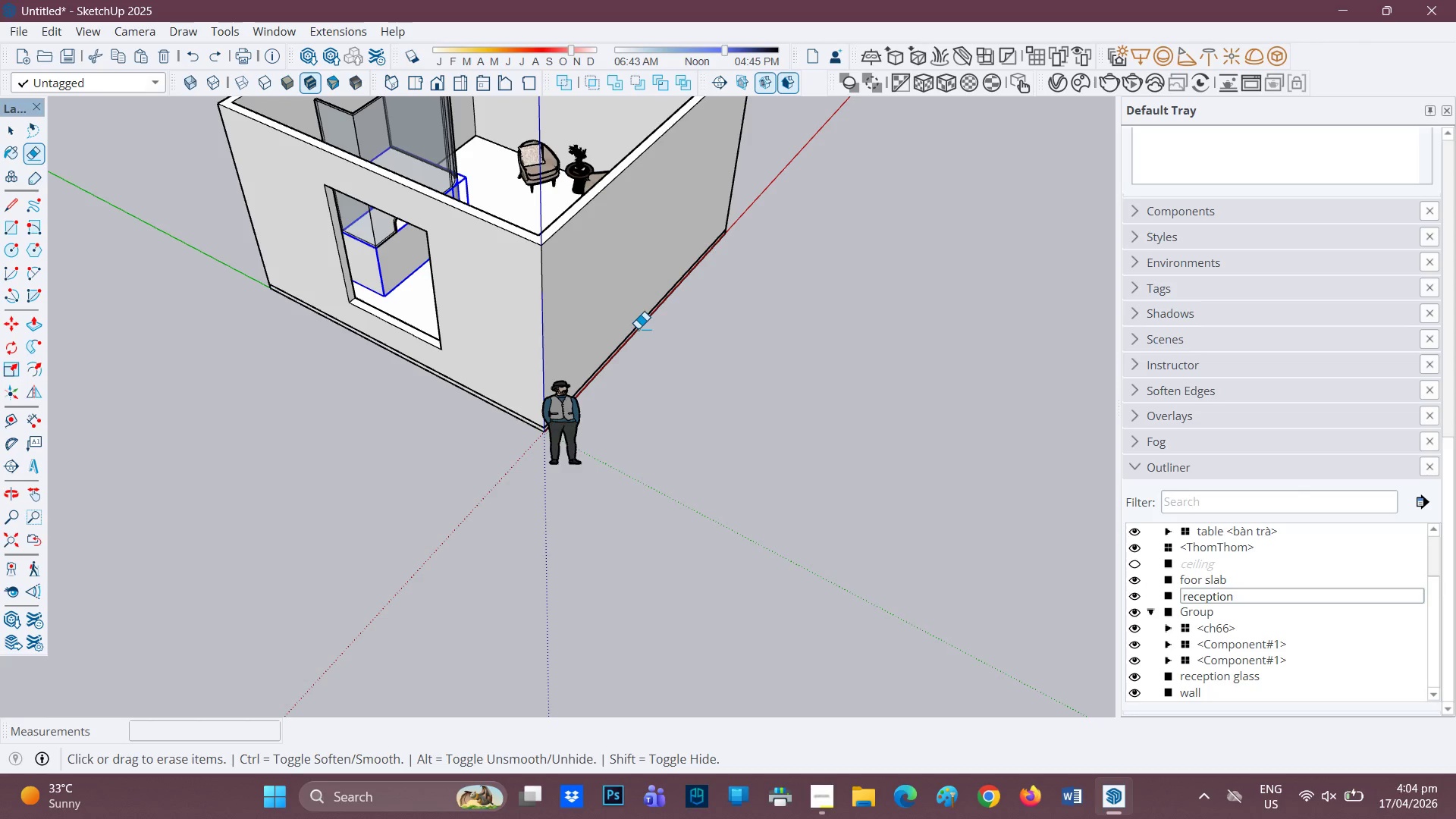 
left_click([636, 329])
 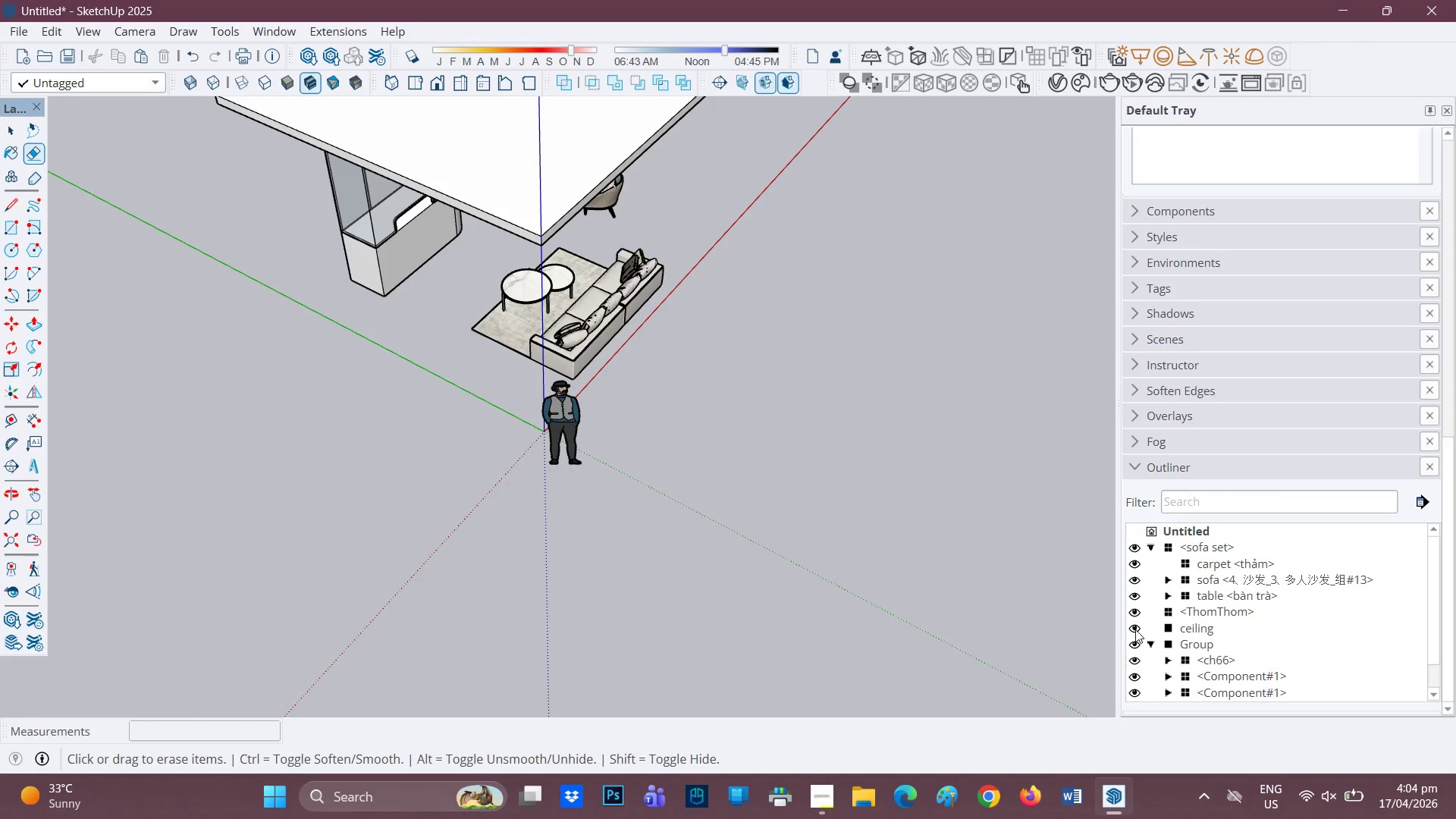 
scroll: coordinate [1188, 609], scroll_direction: up, amount: 1.0
 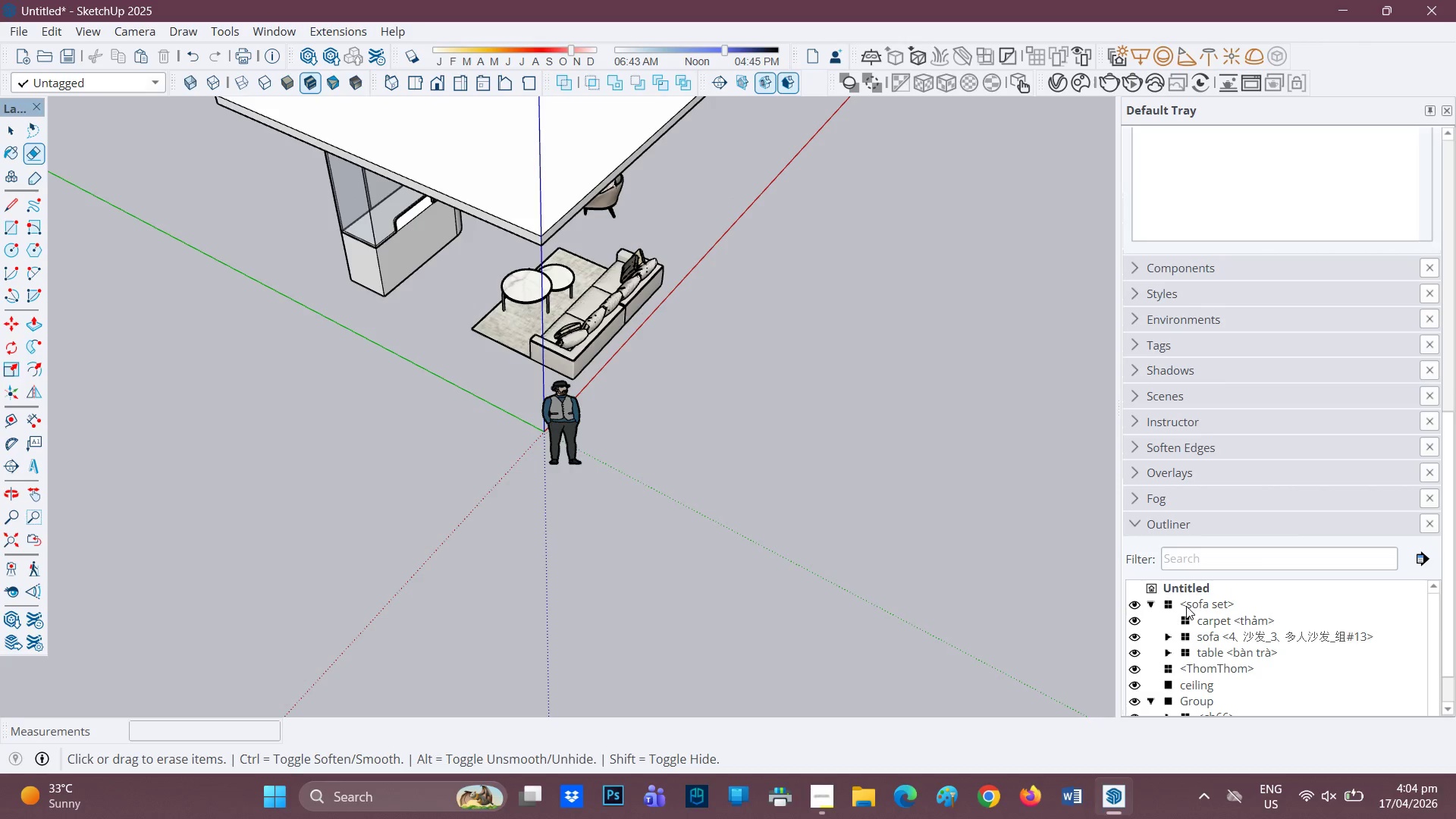 
scroll: coordinate [1057, 565], scroll_direction: down, amount: 4.0
 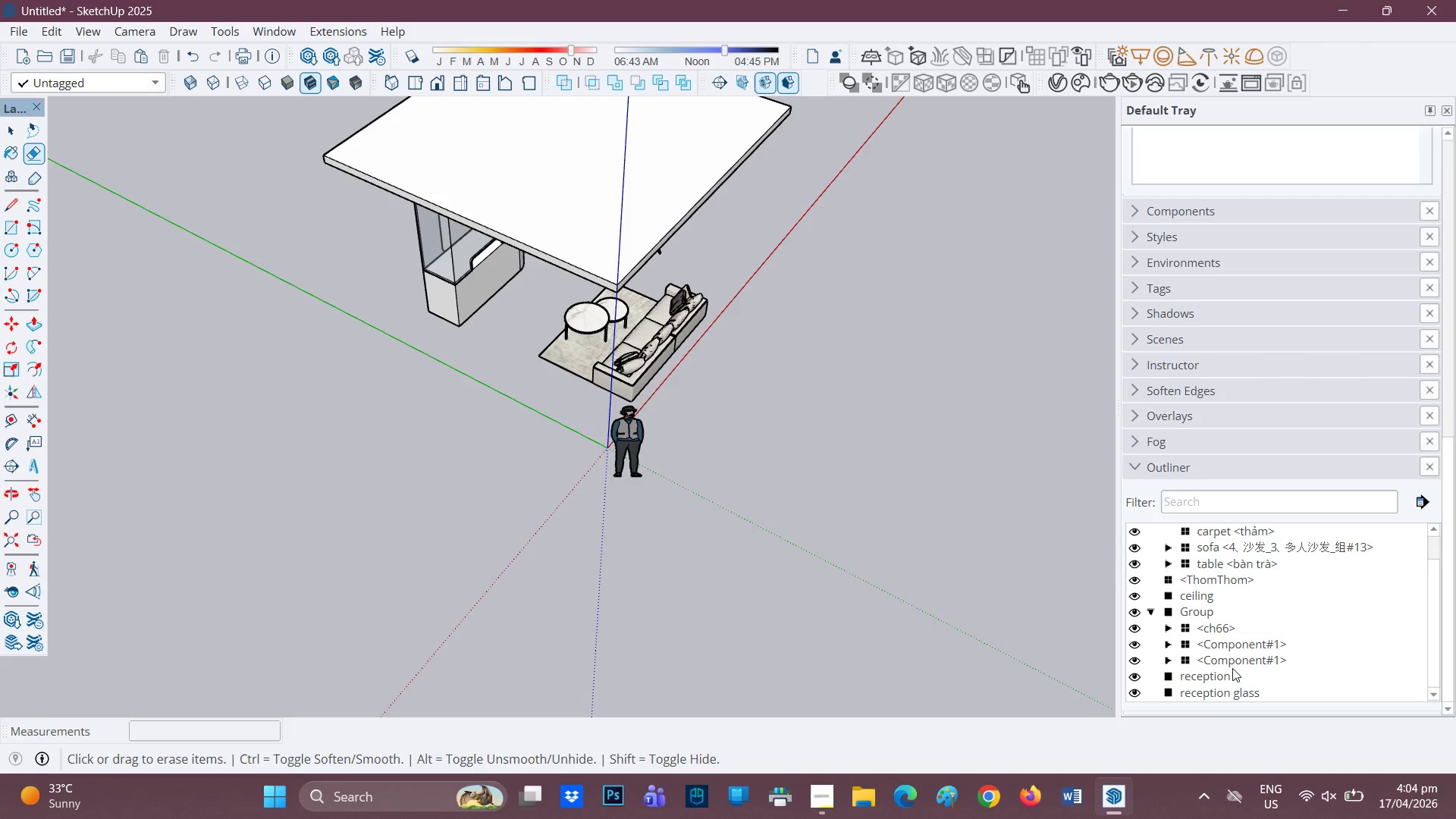 
key(Control+Z)
 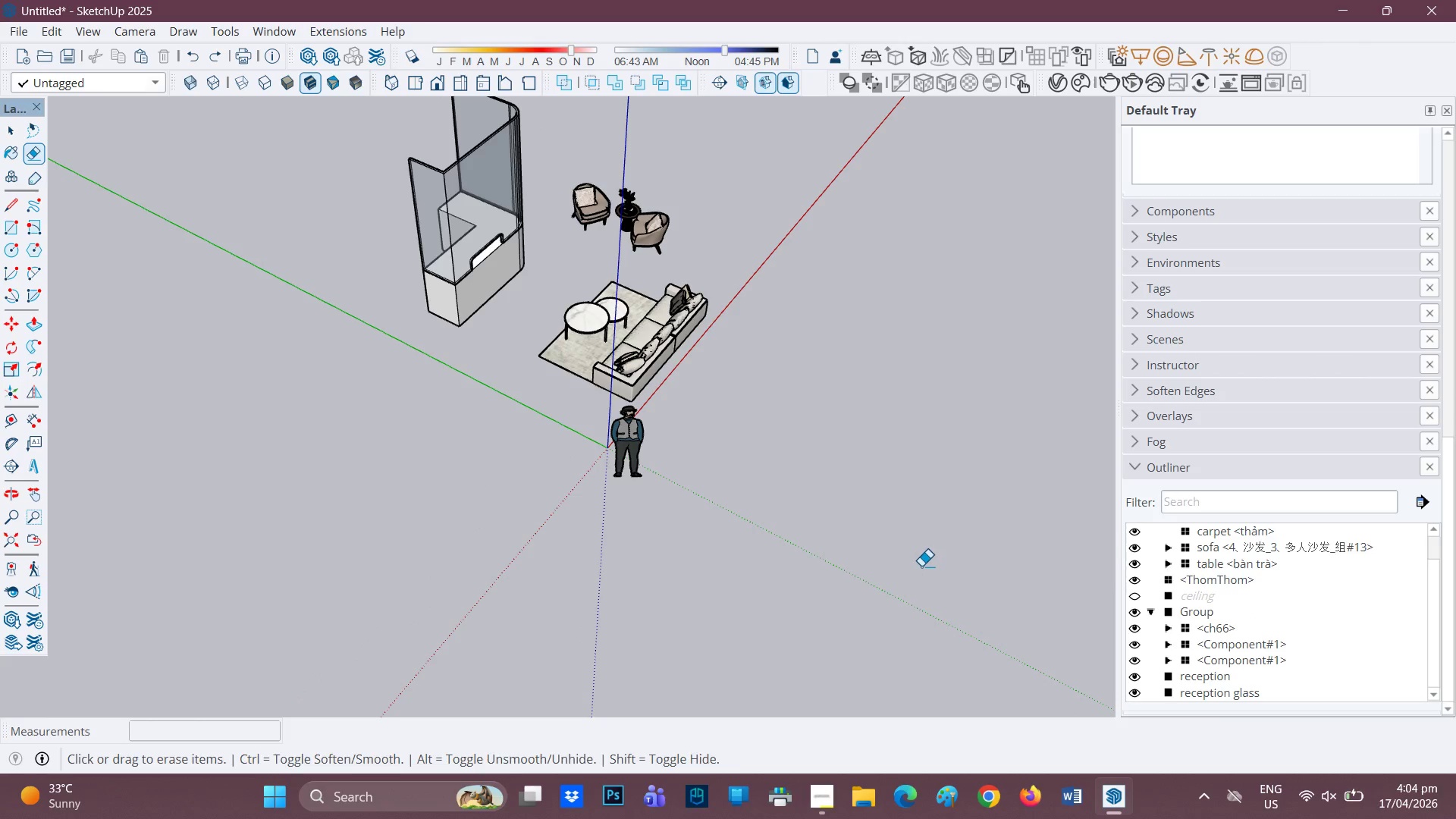 
key(Control+ControlLeft)
 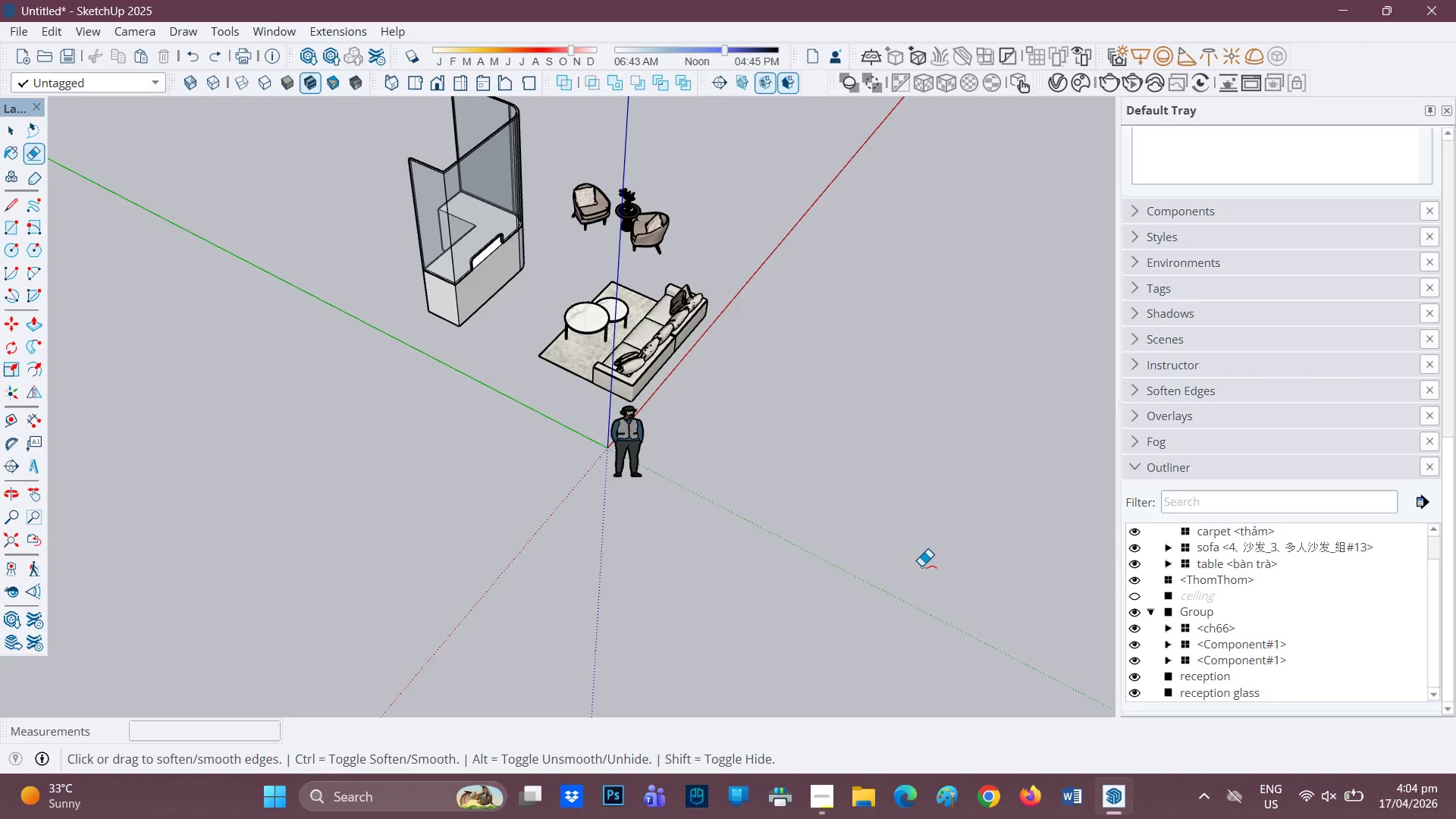 
key(Control+Z)
 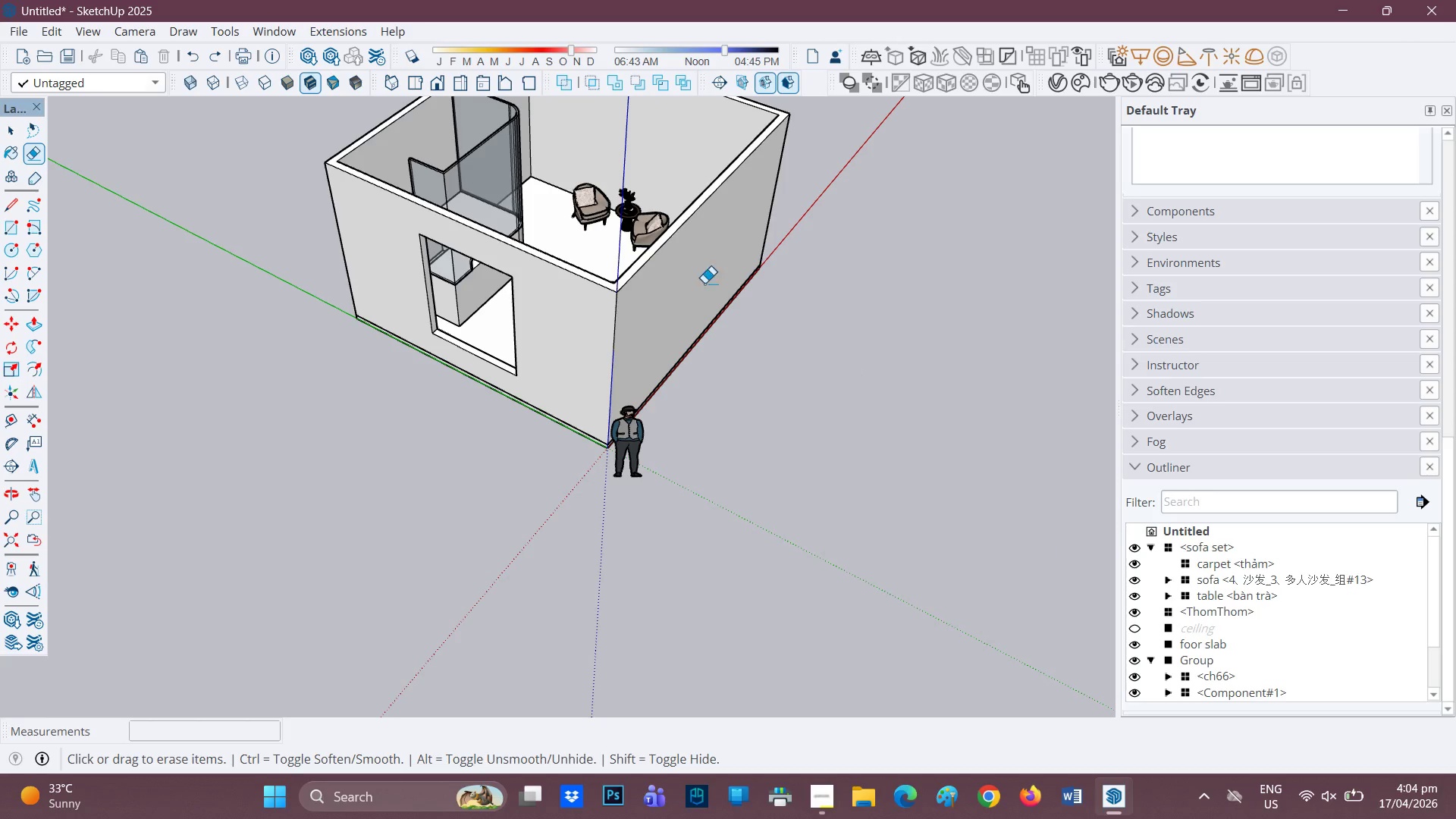 
key(Space)
 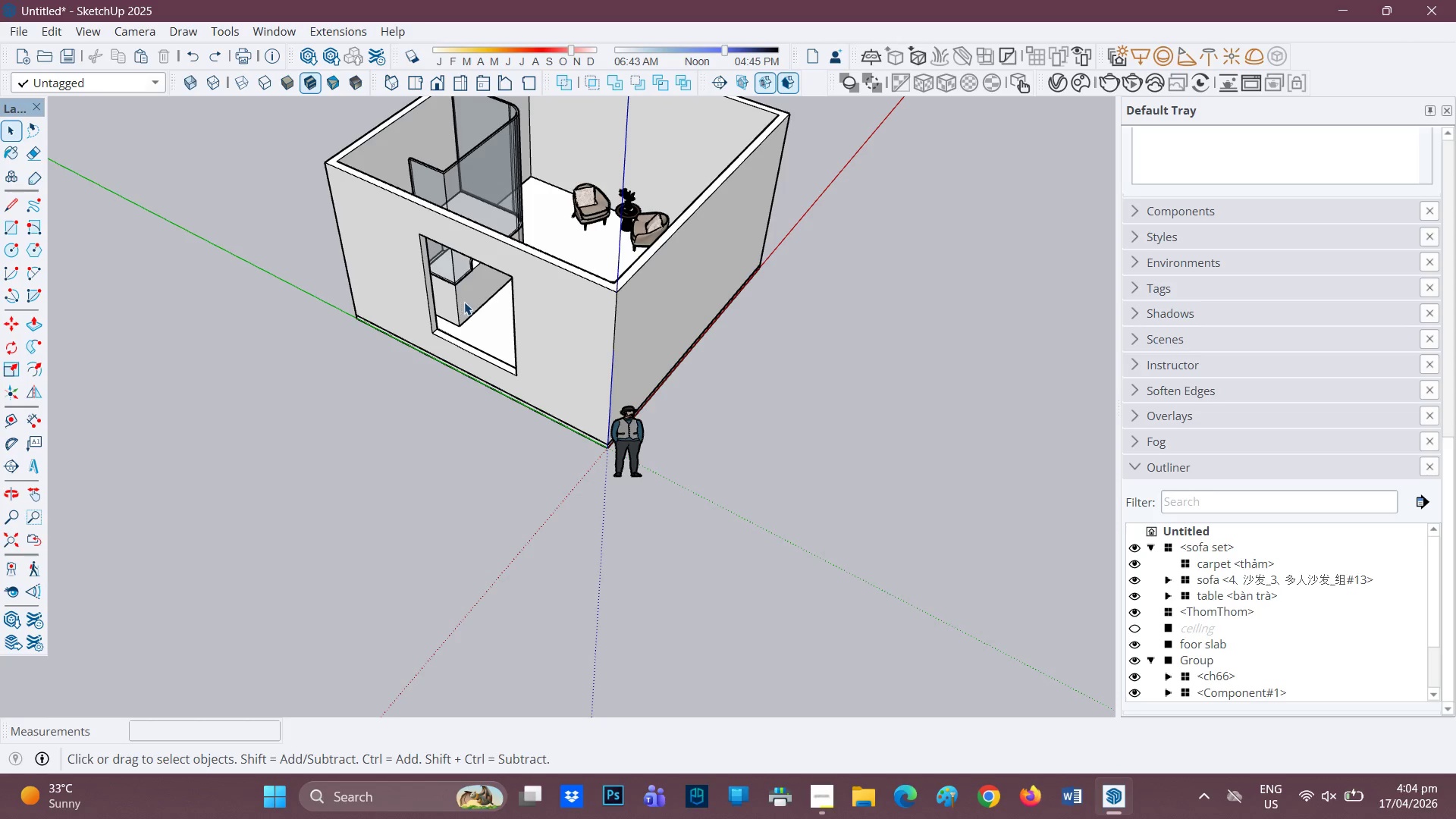 
left_click([464, 302])
 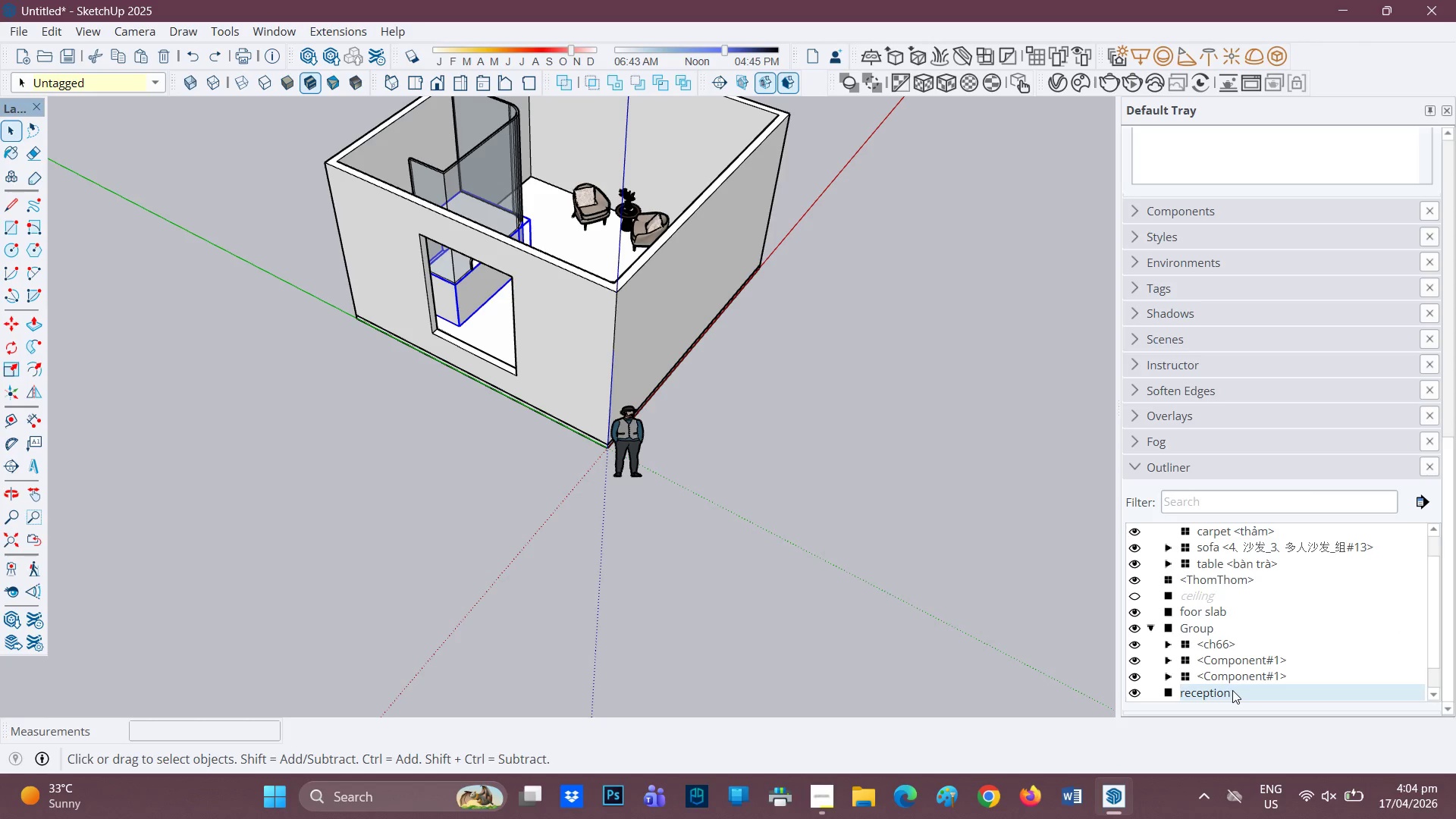 
scroll: coordinate [1202, 652], scroll_direction: down, amount: 1.0
 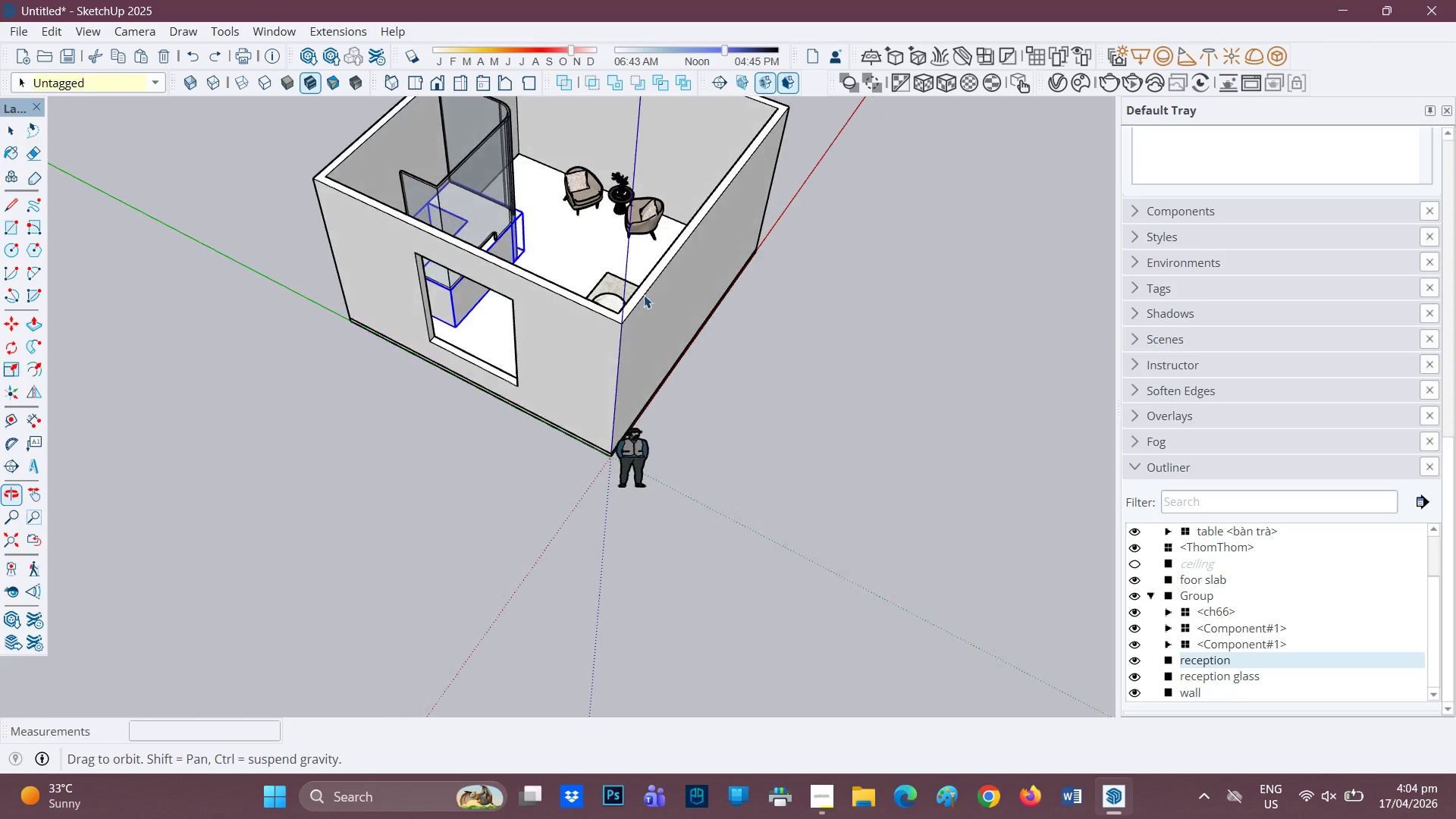 
left_click([656, 212])
 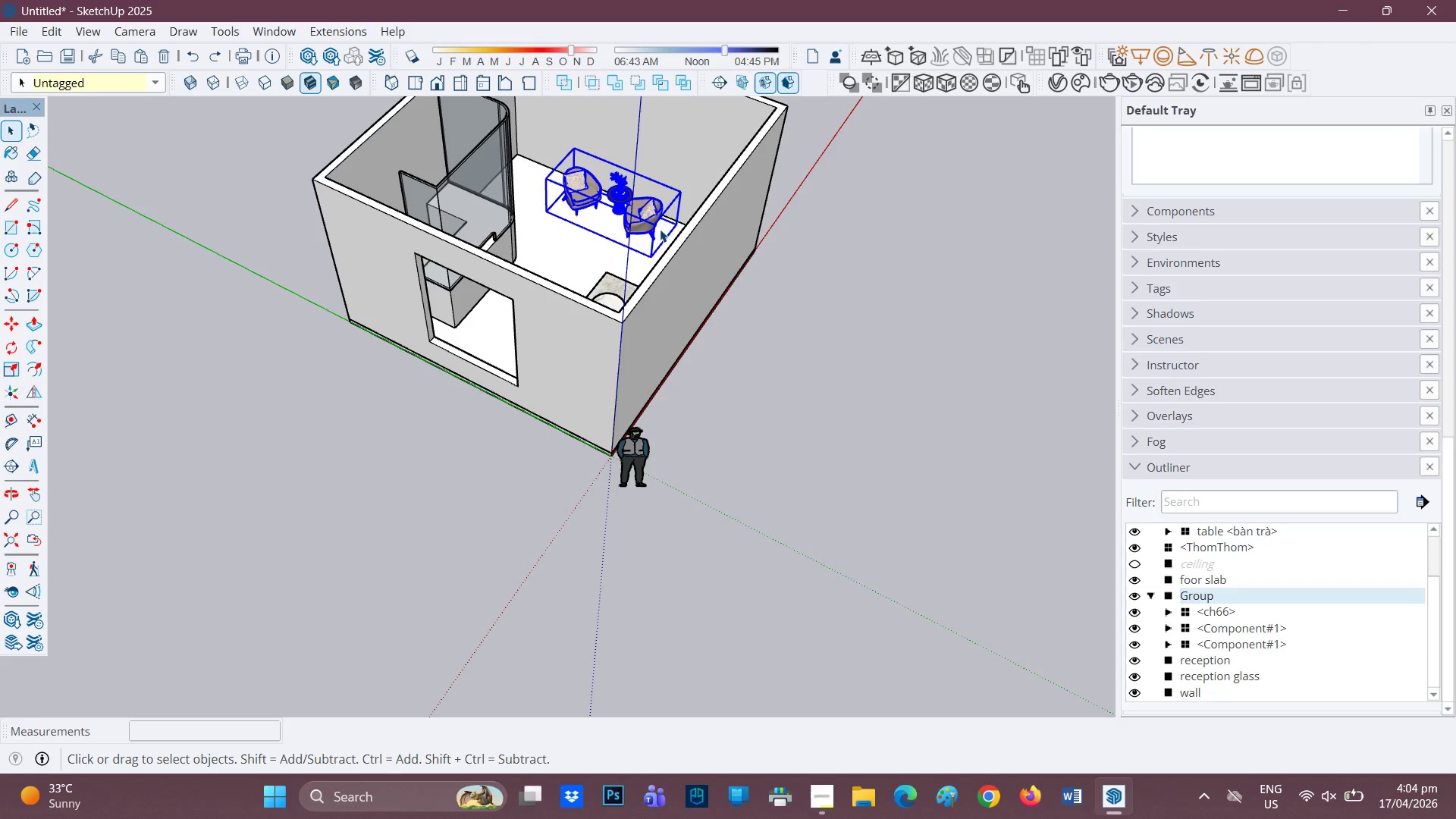 
left_click([645, 219])
 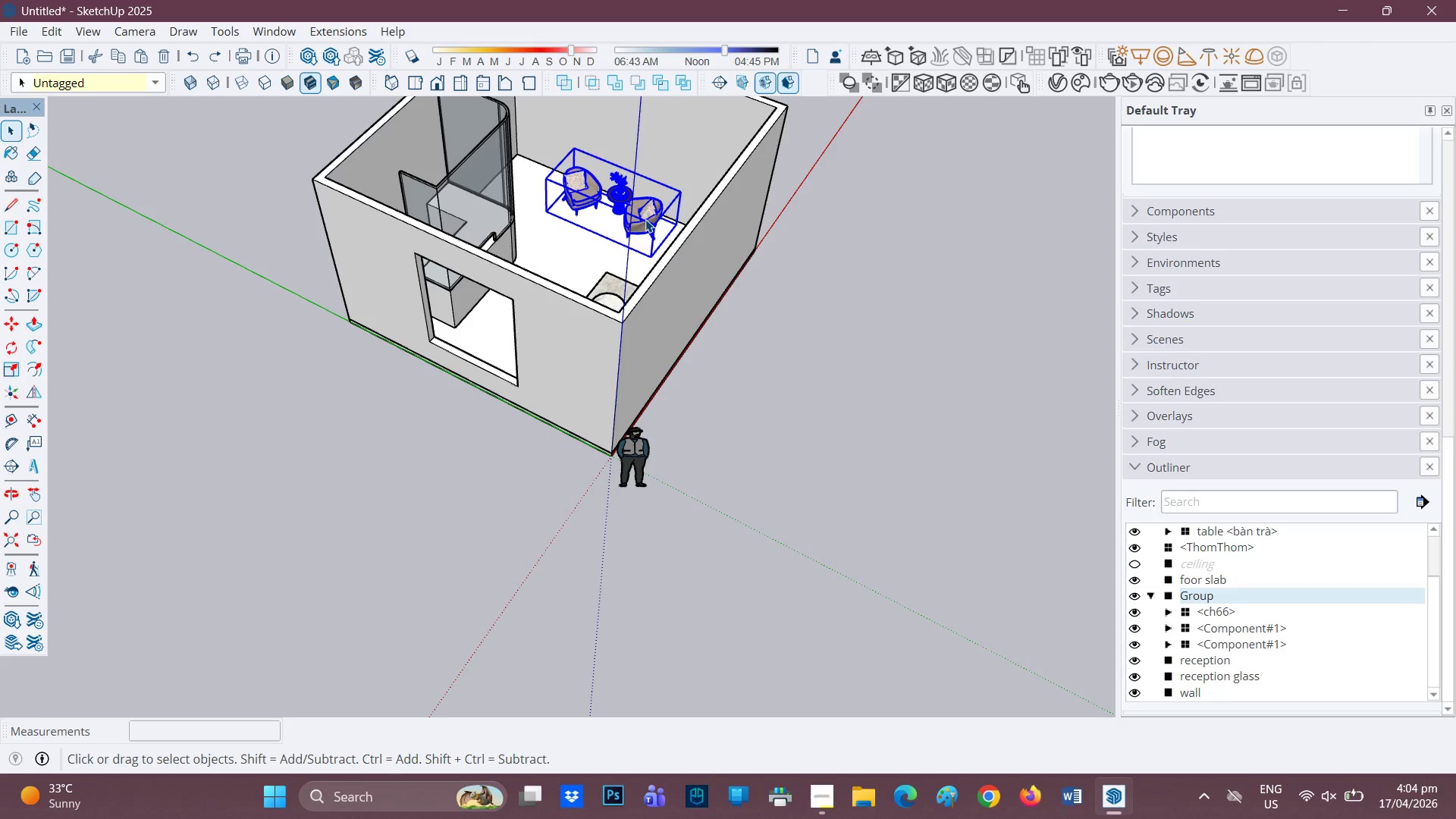 
double_click([645, 219])
 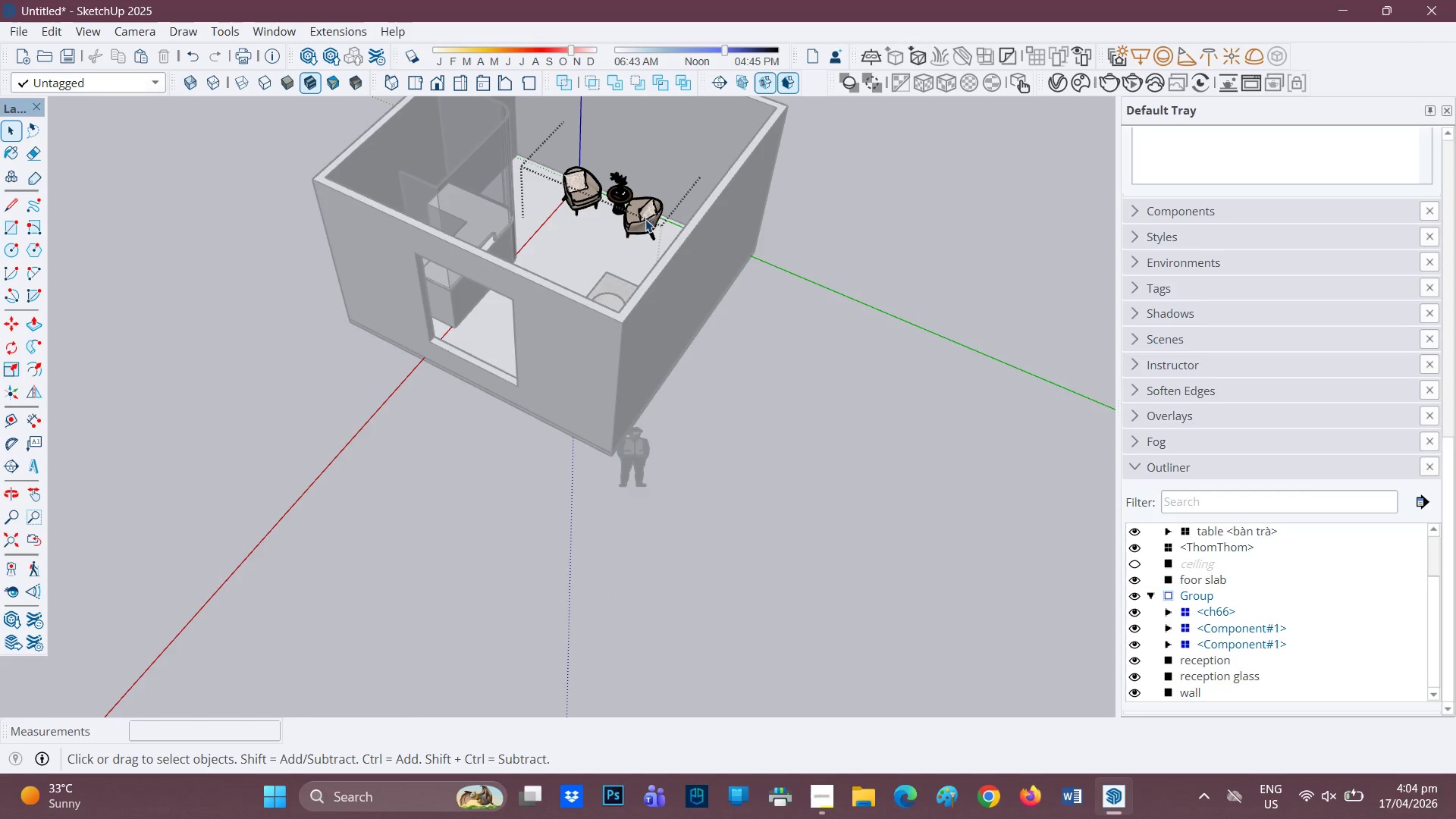 
scroll: coordinate [643, 215], scroll_direction: up, amount: 2.0
 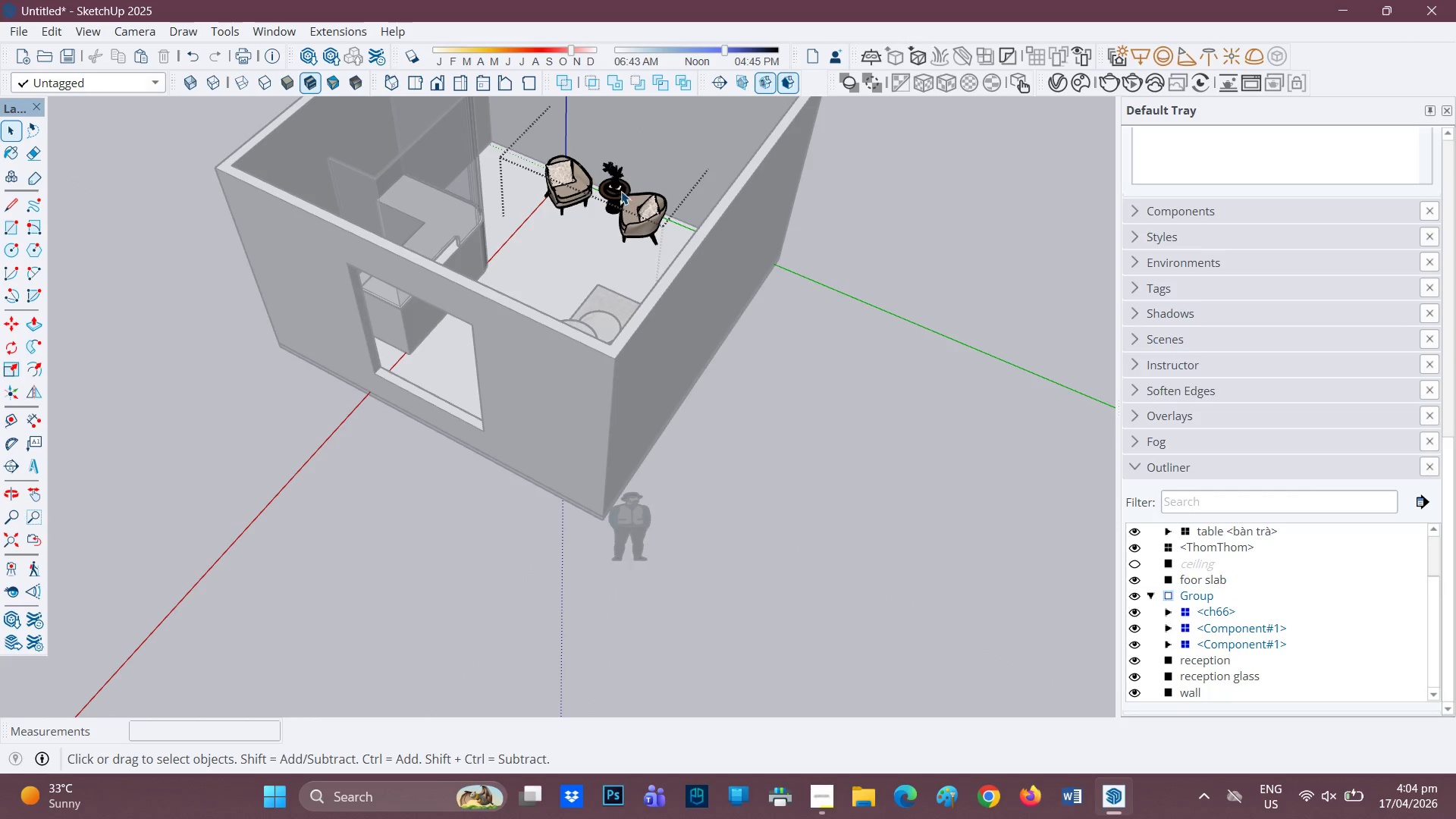 
left_click([617, 190])
 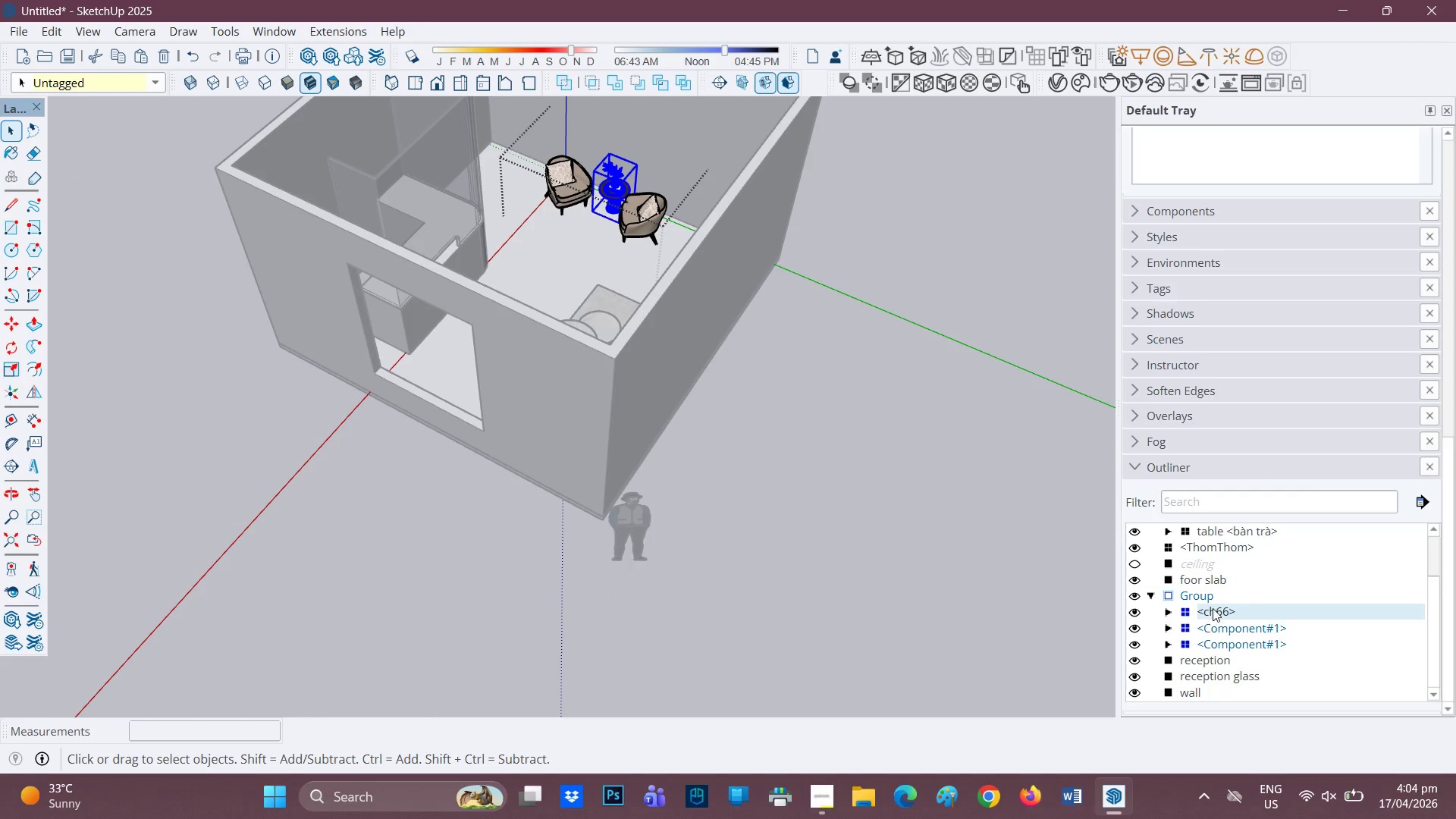 
left_click([1250, 608])
 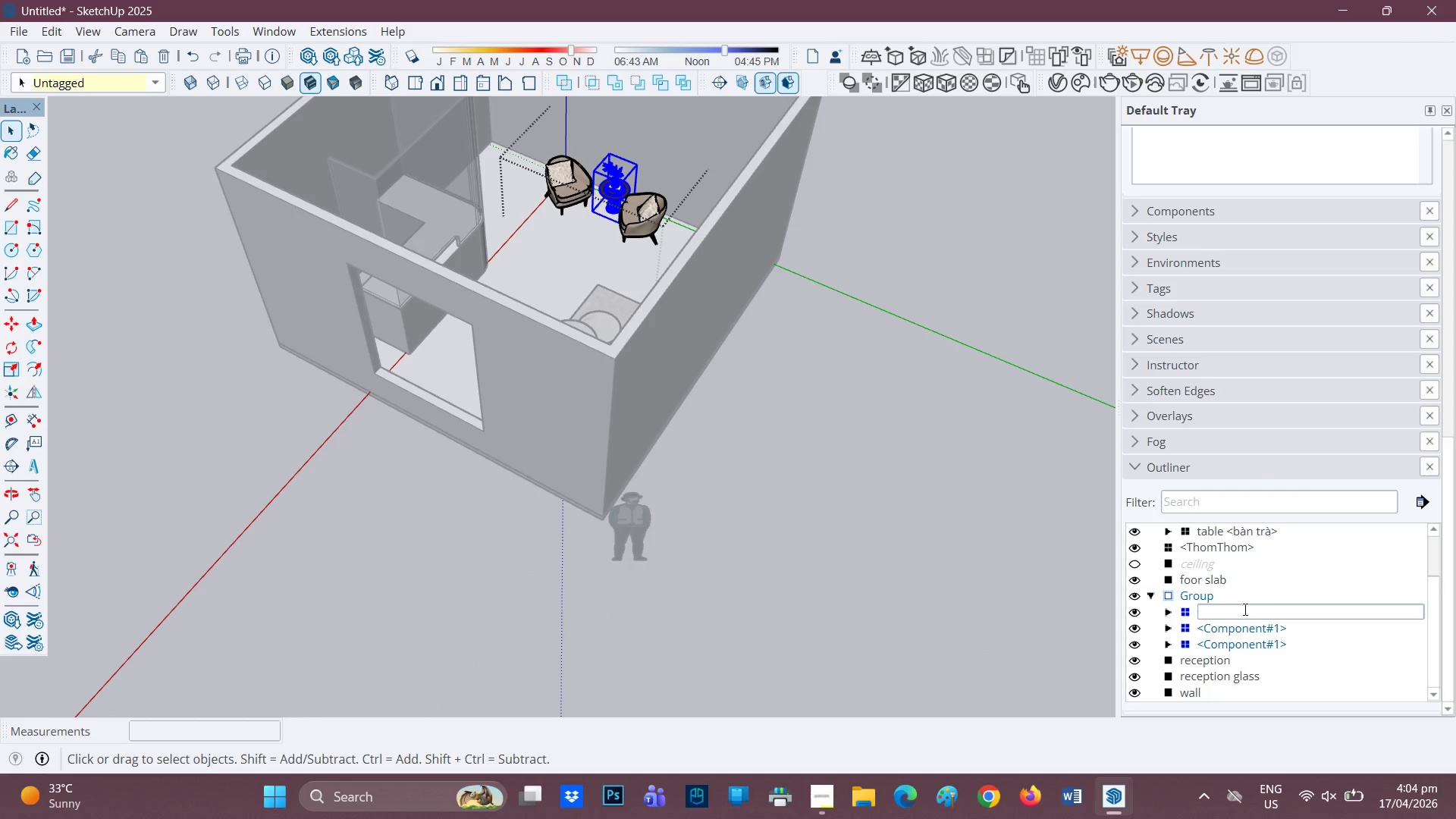 
type(tabl)
 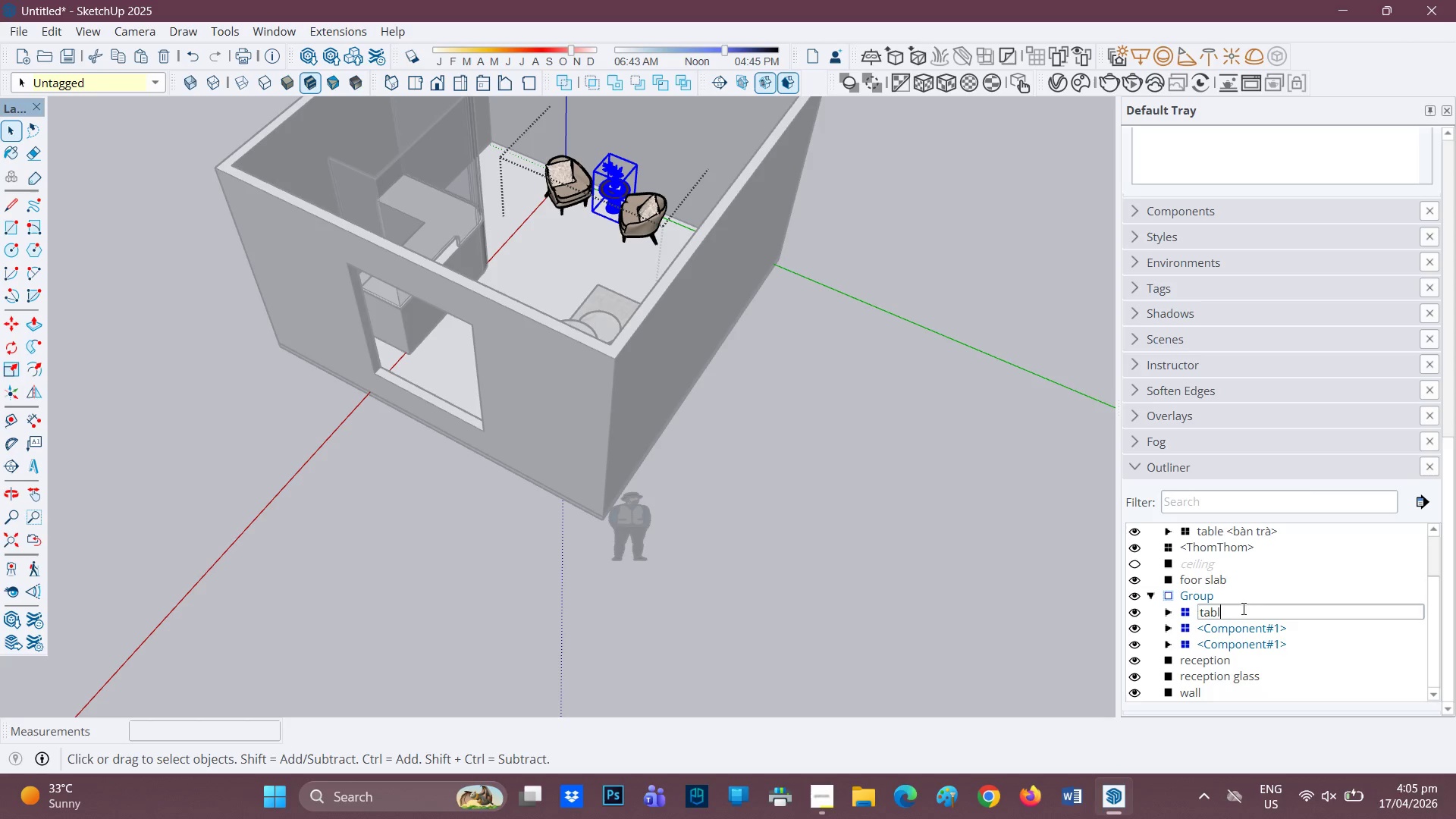 
wait(23.23)
 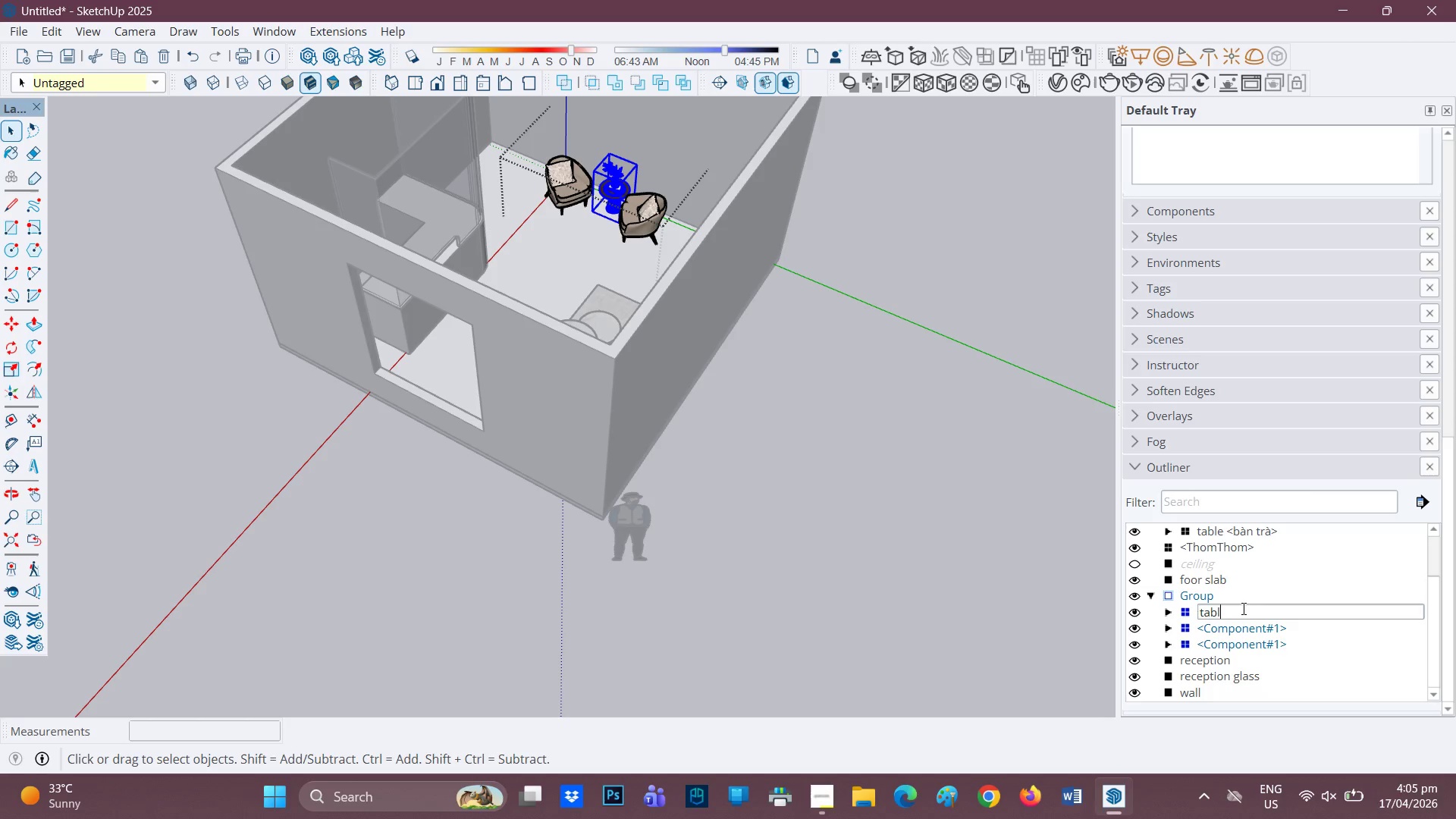 
key(Backspace)
key(Backspace)
key(Backspace)
key(Backspace)
type(coffee table)
 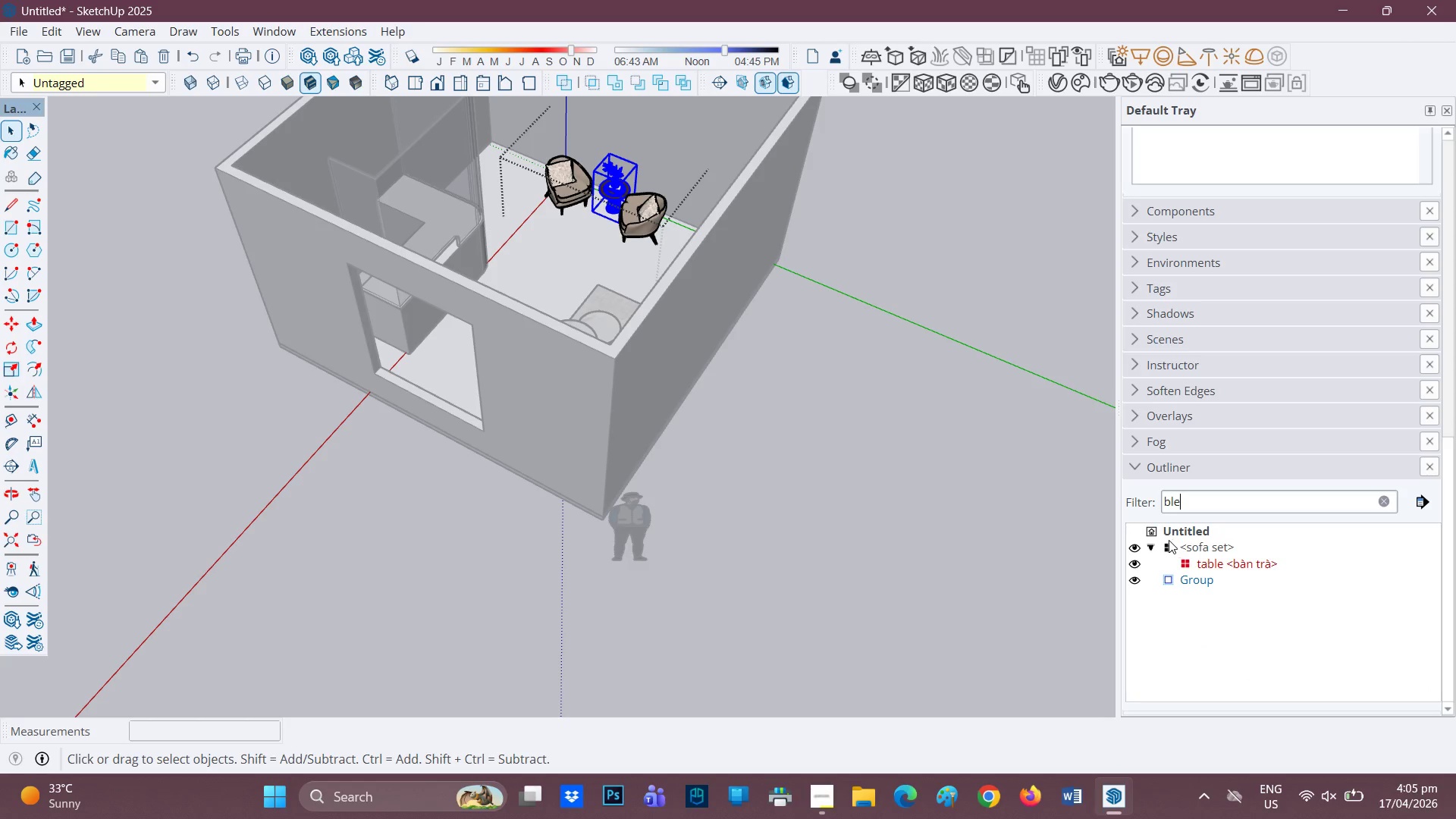 
wait(7.77)
 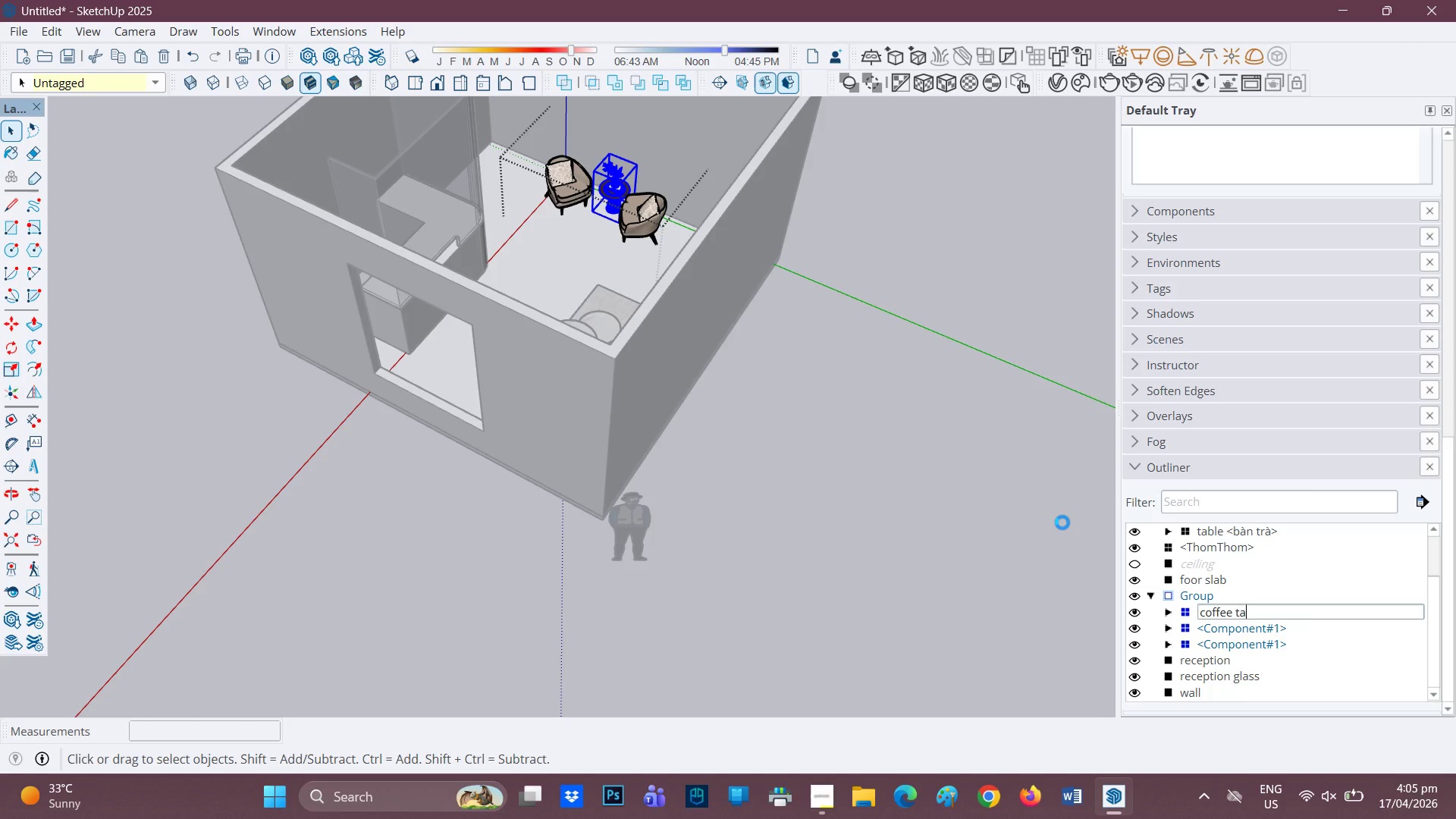 
left_click([1247, 504])
 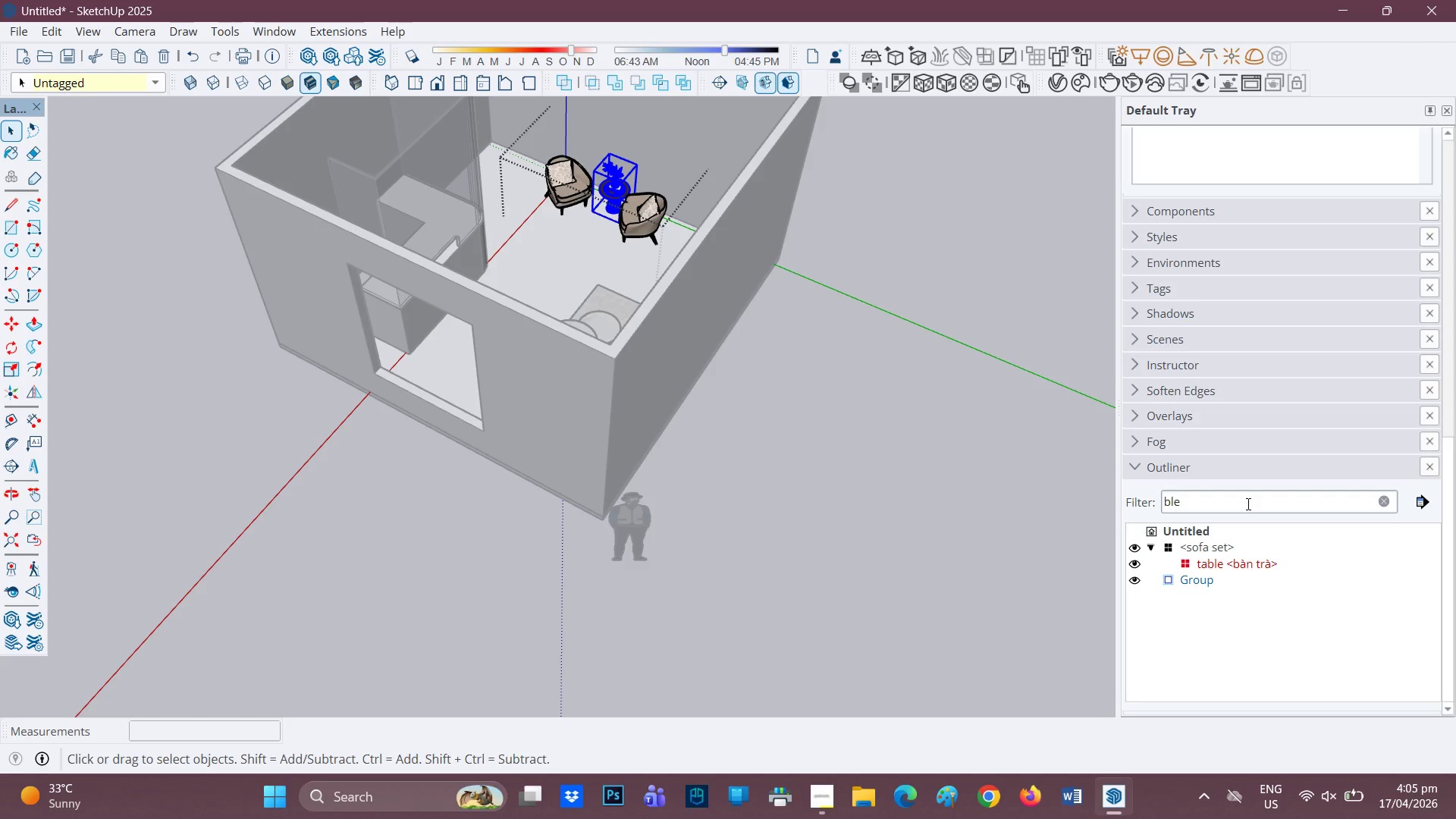 
key(Backspace)
 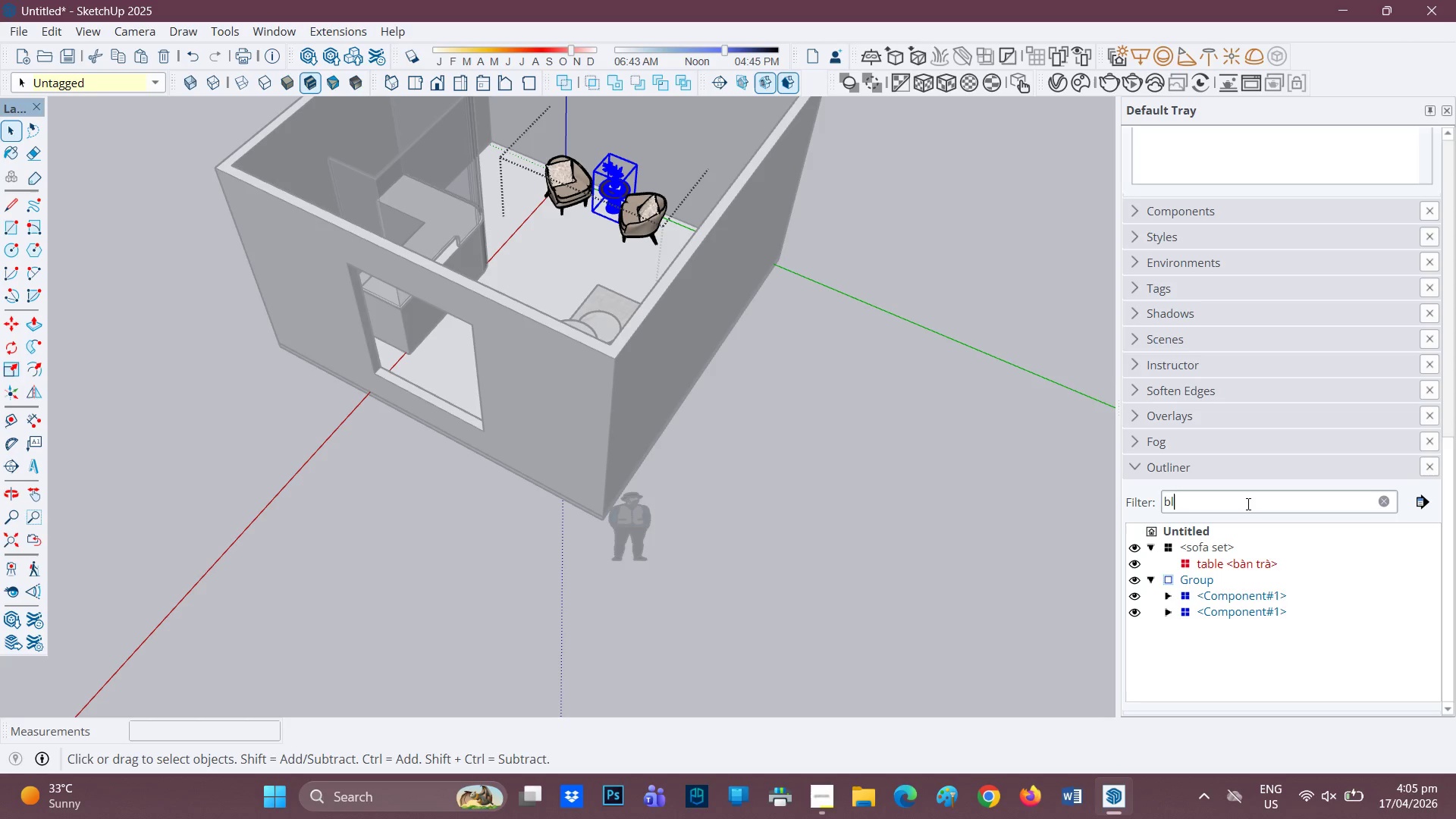 
key(Backspace)
 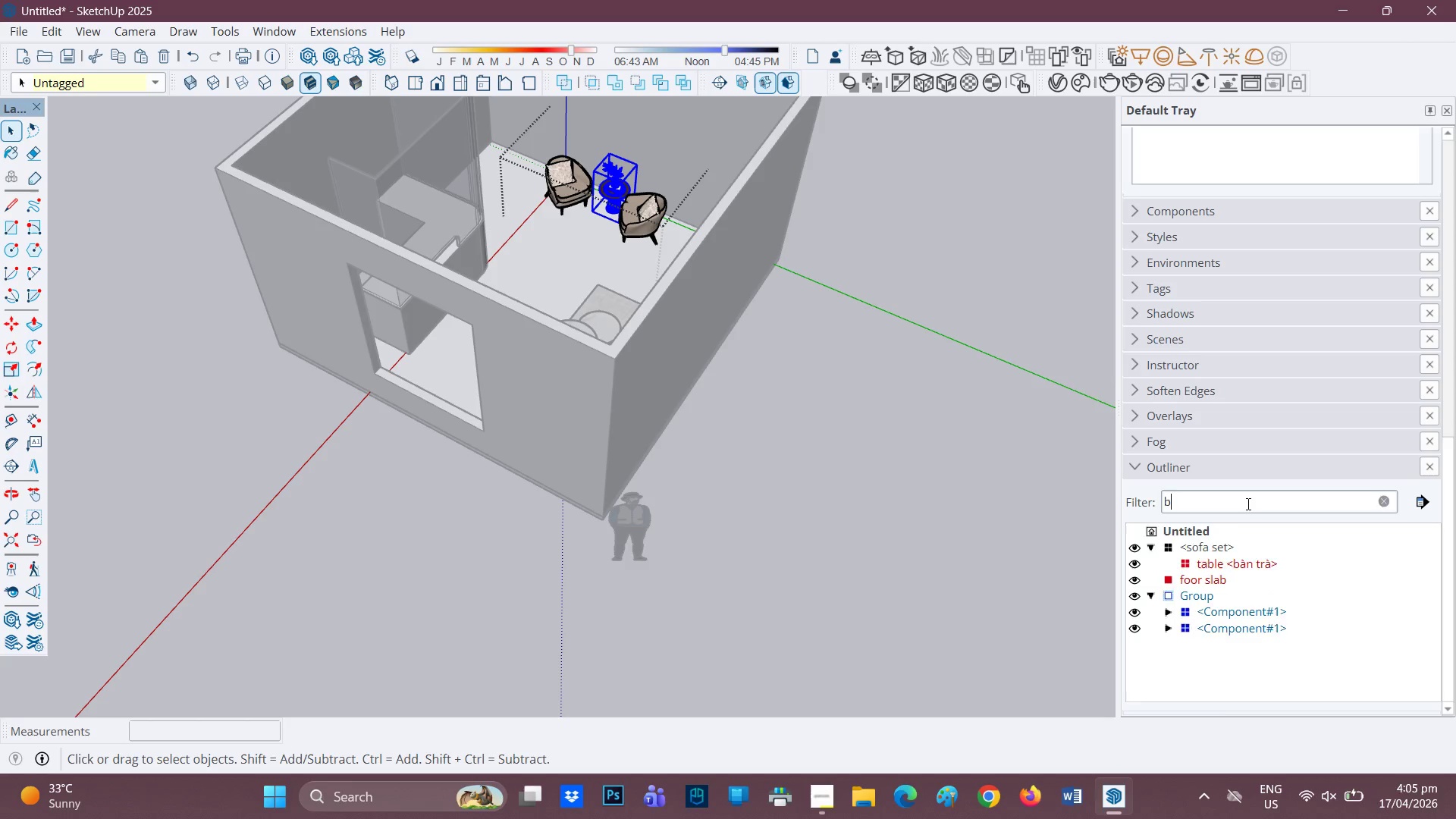 
key(Backspace)
 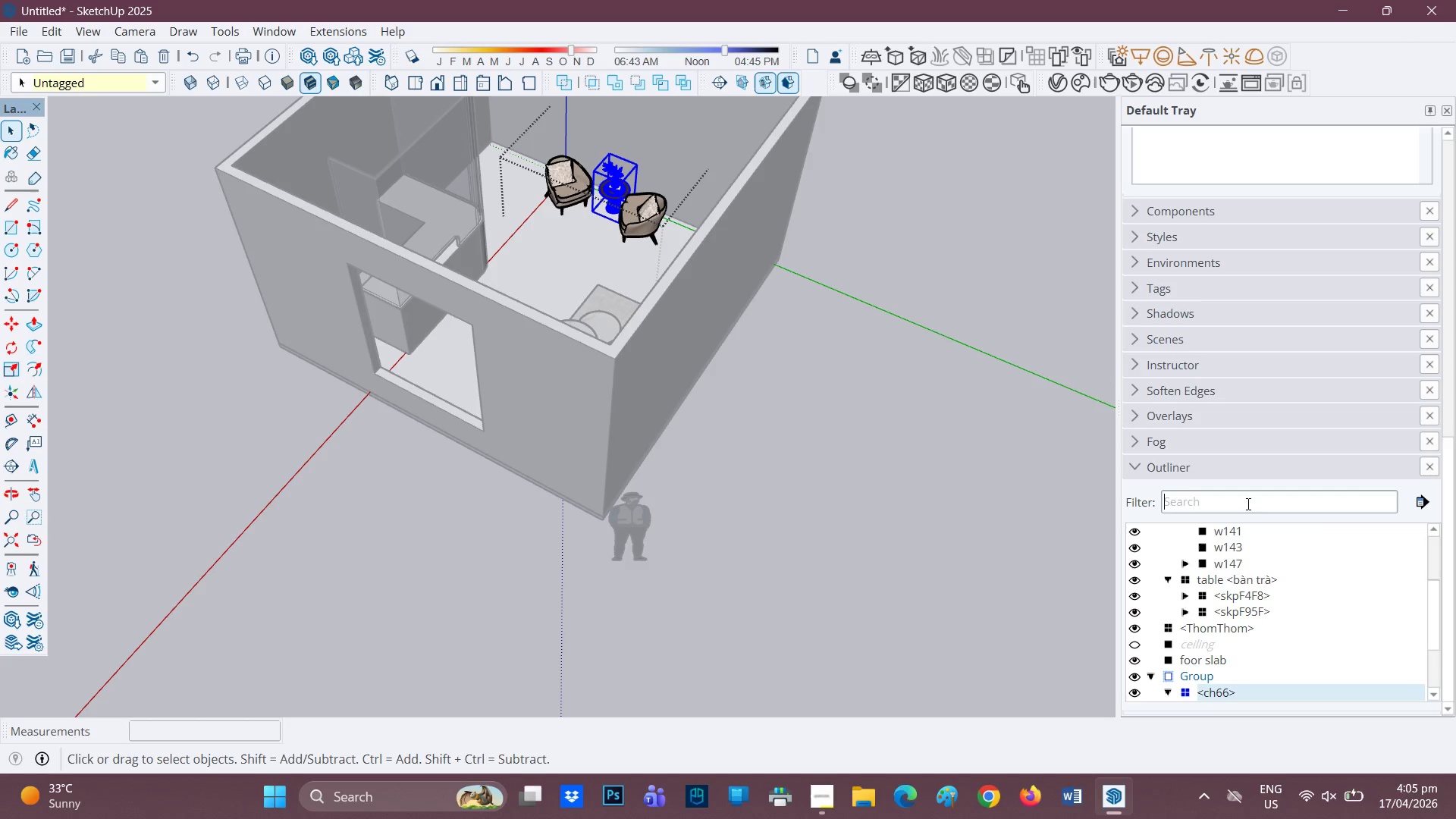 
key(Backspace)
 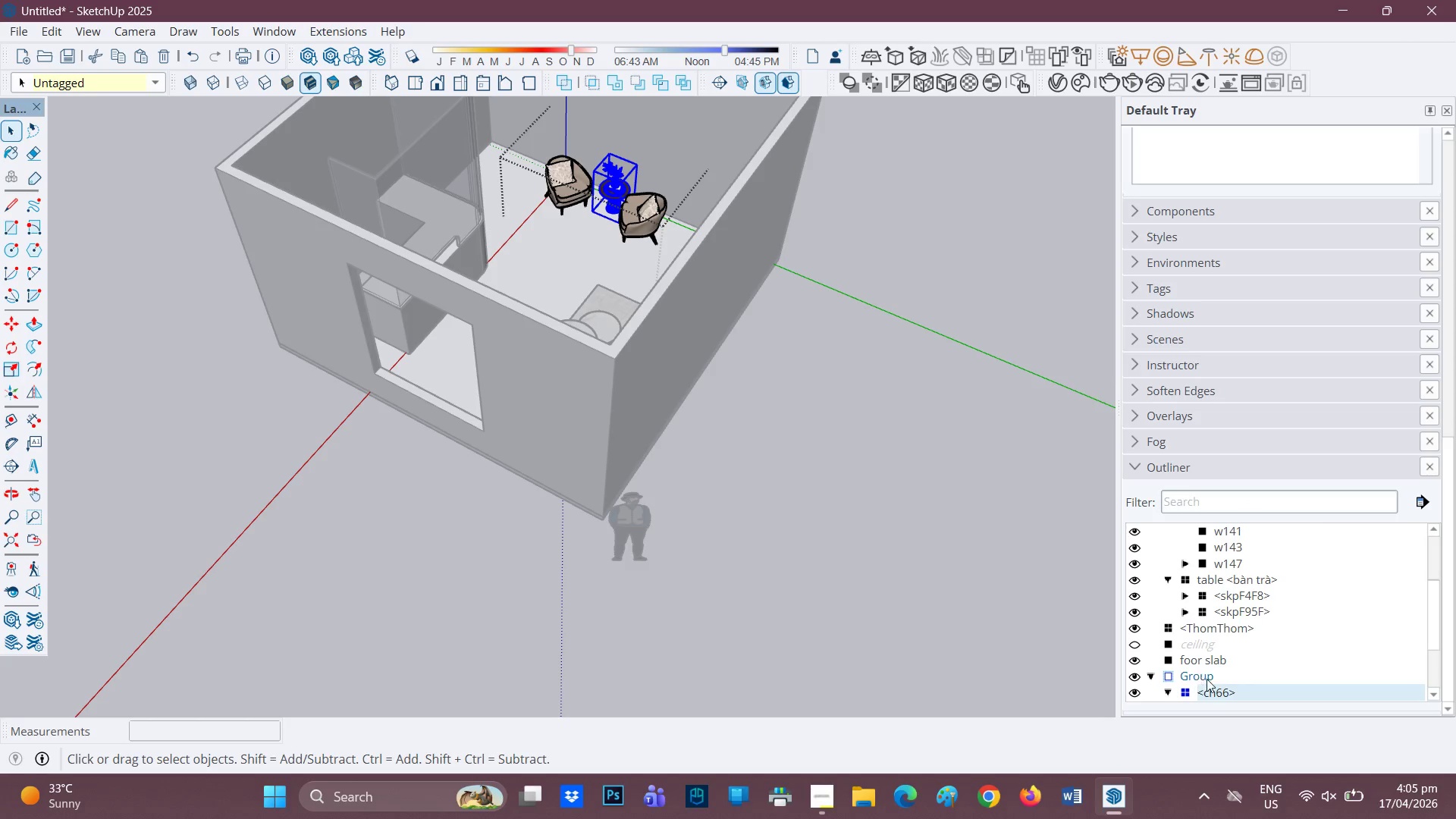 
scroll: coordinate [1210, 680], scroll_direction: down, amount: 1.0
 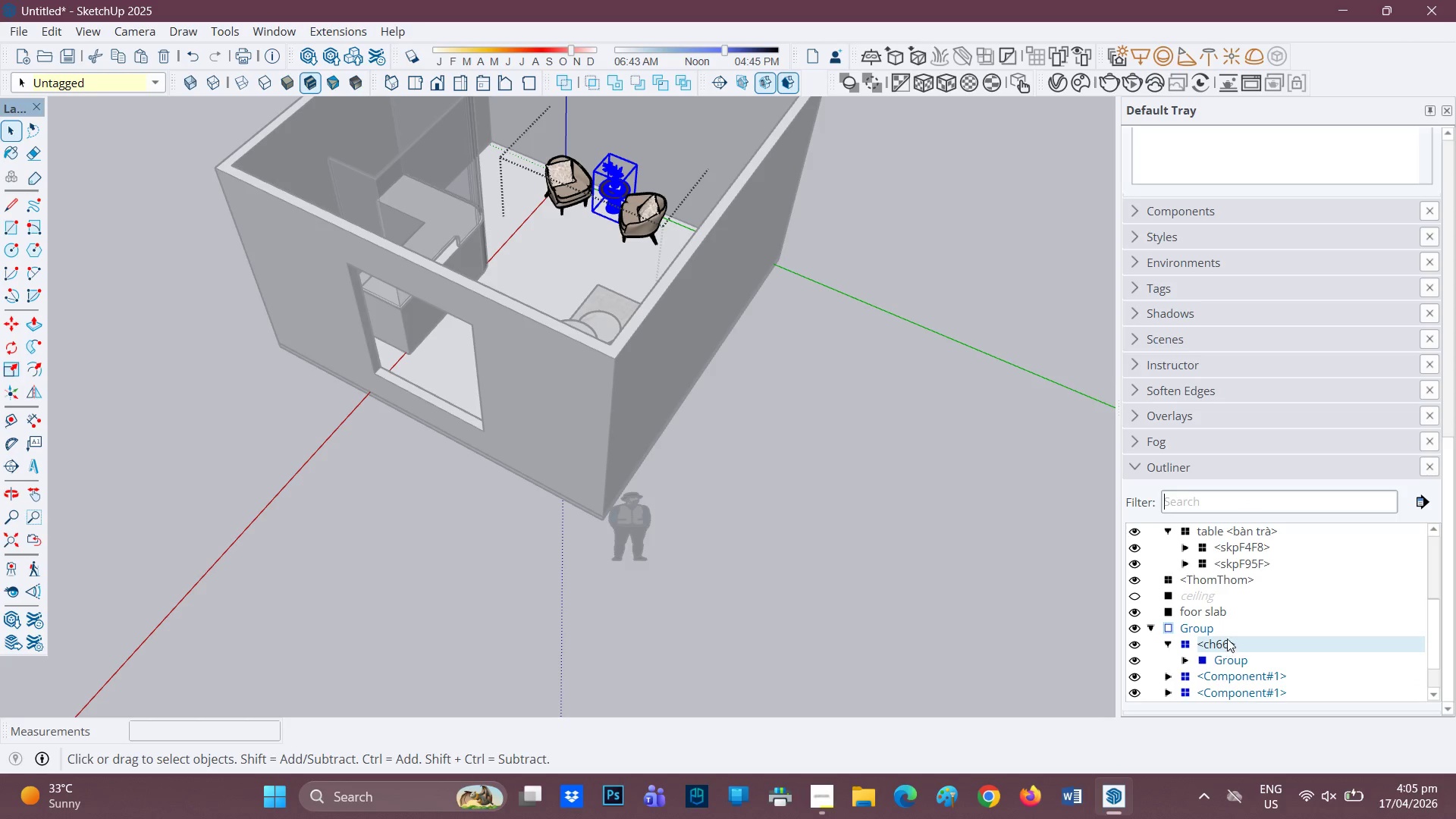 
left_click([1228, 636])
 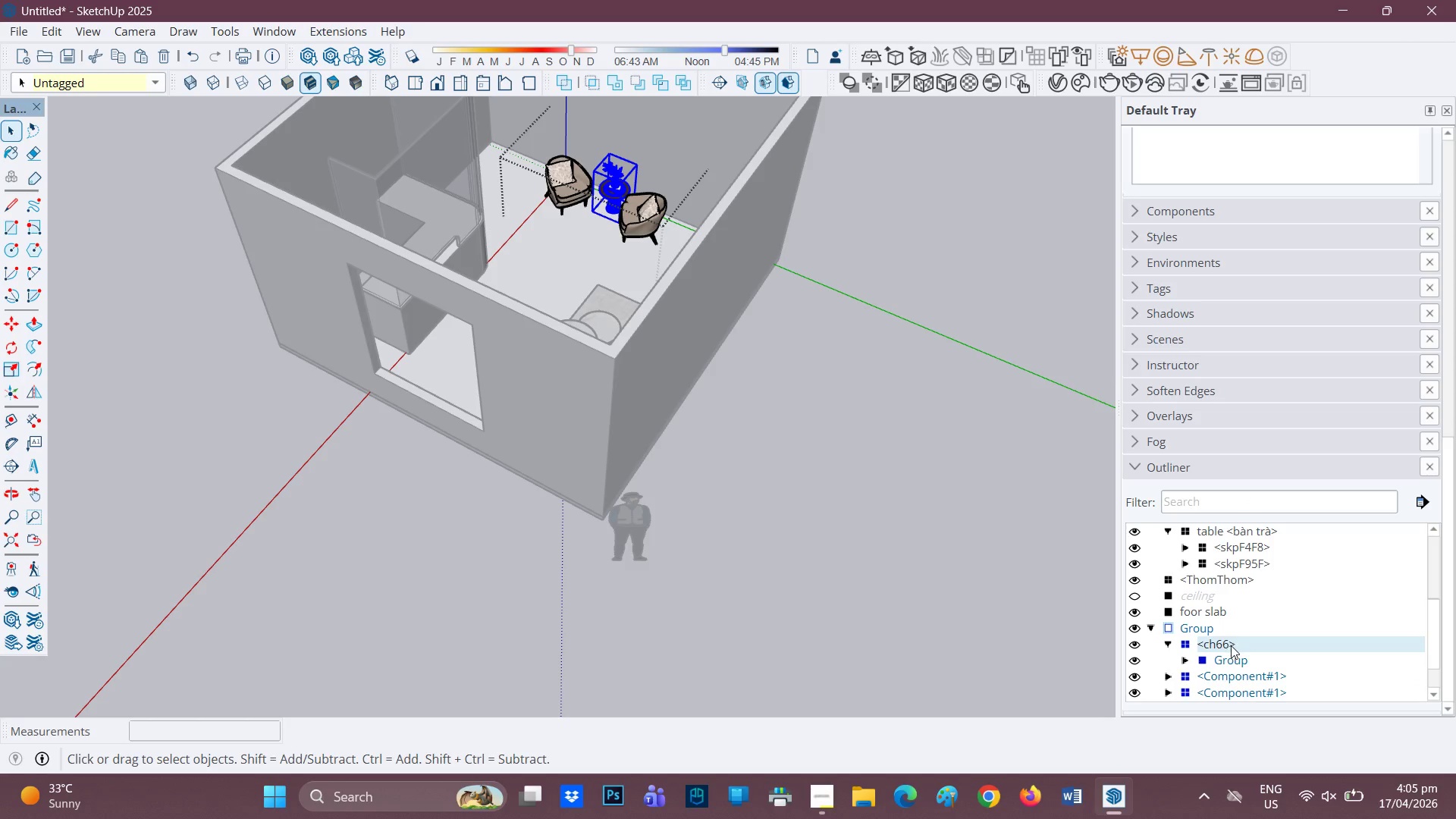 
left_click([1231, 645])
 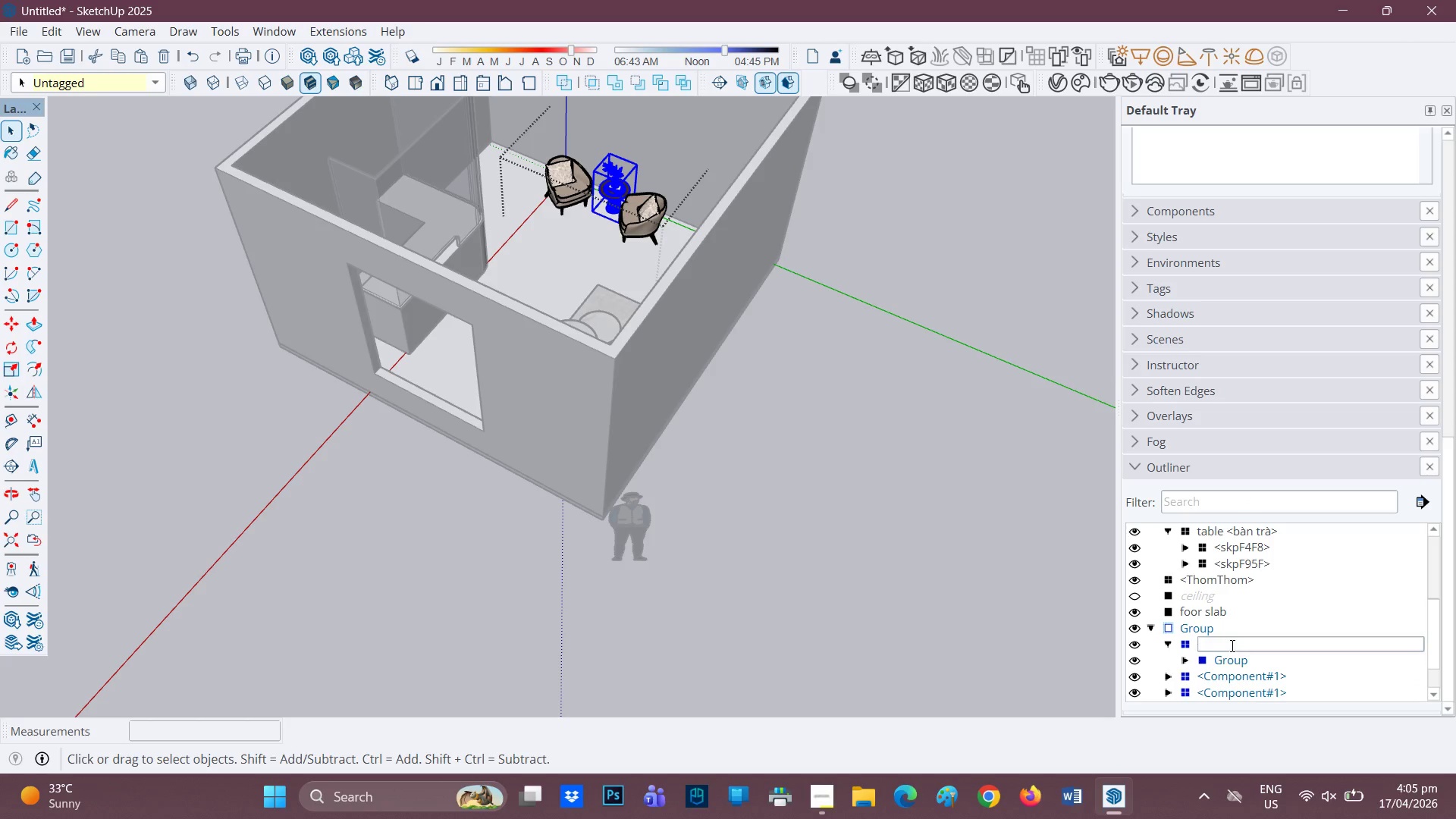 
type(v)
key(Backspace)
type(coffee tal)
 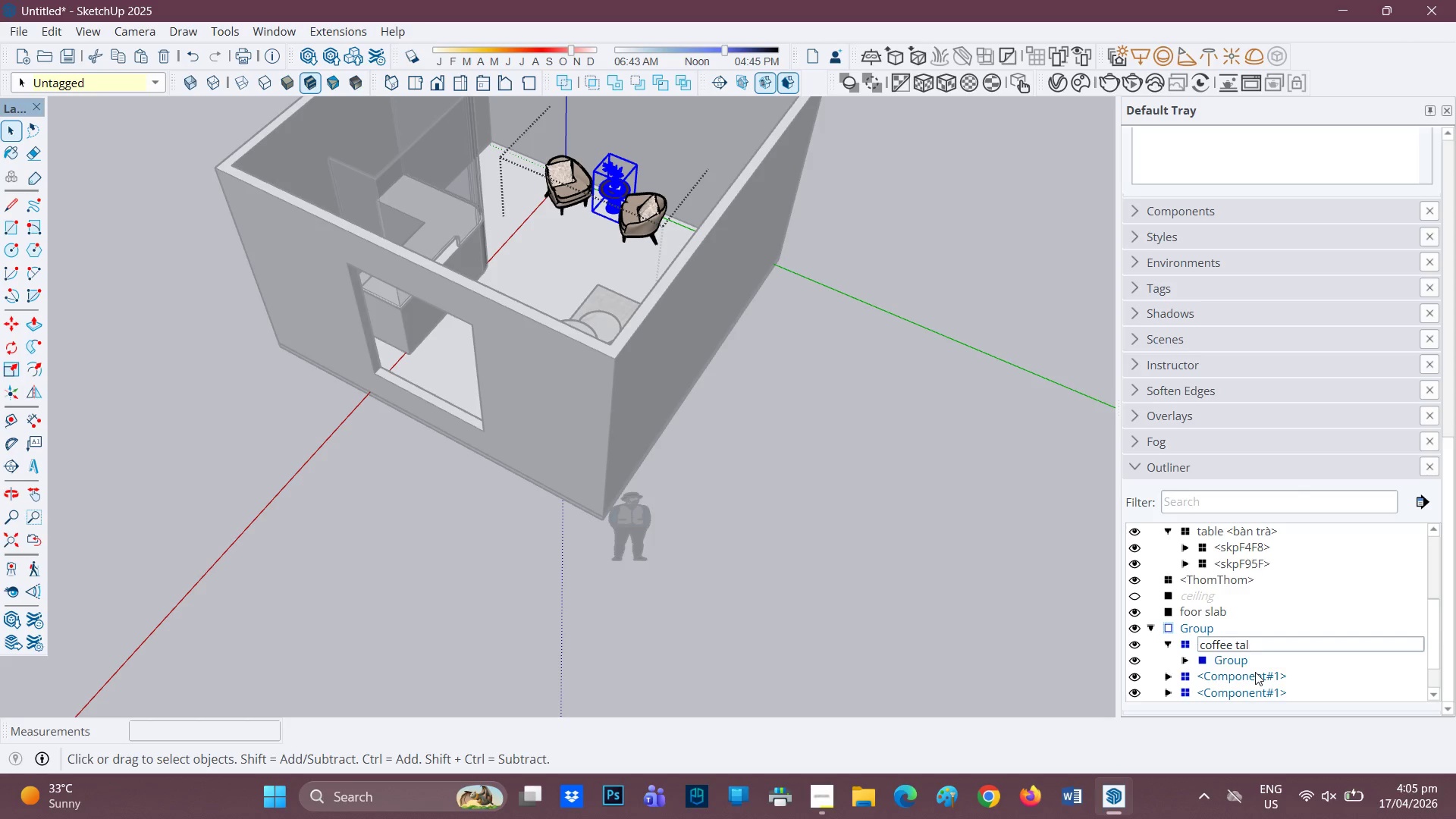 
type(bl)
 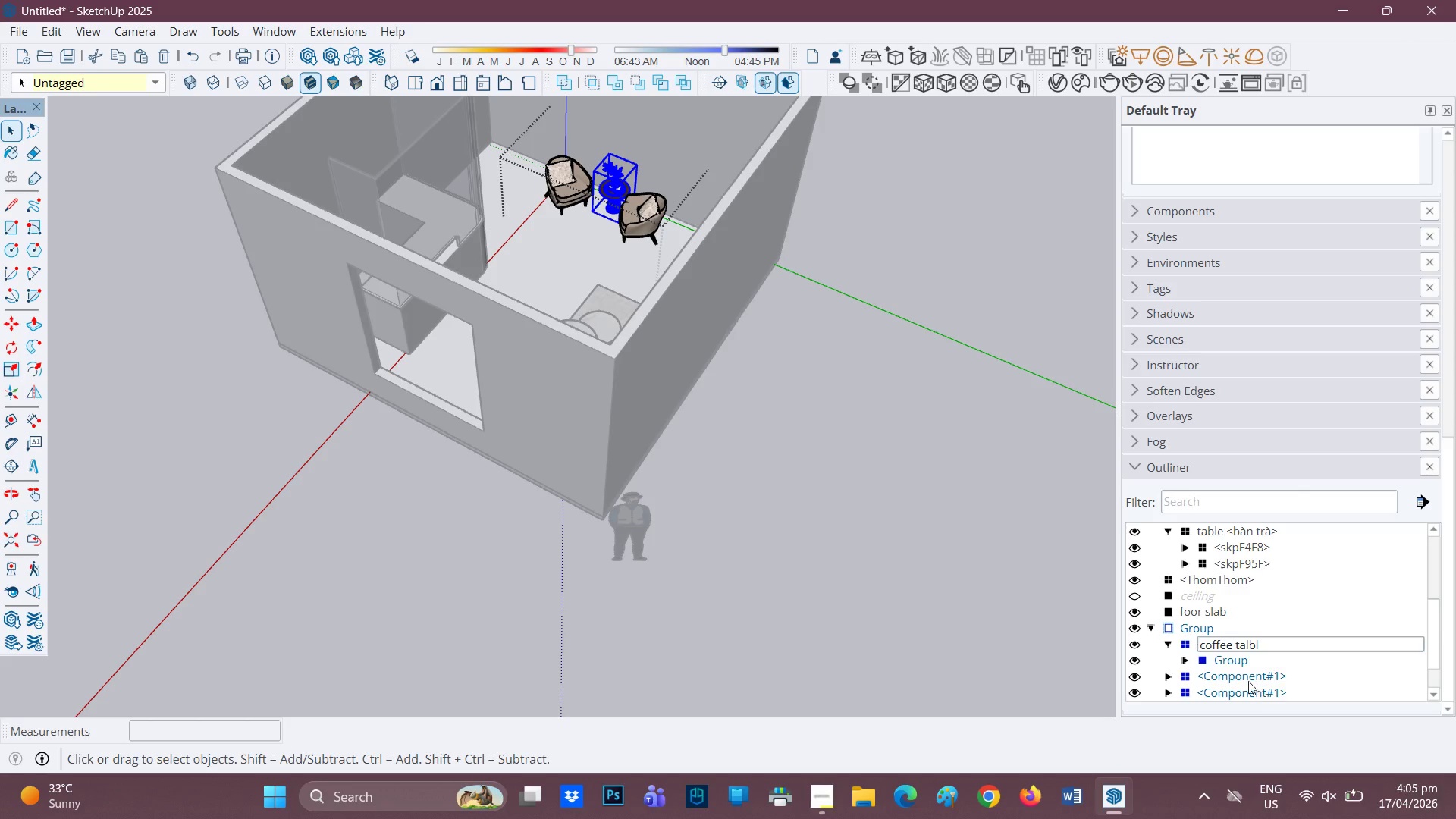 
key(E)
 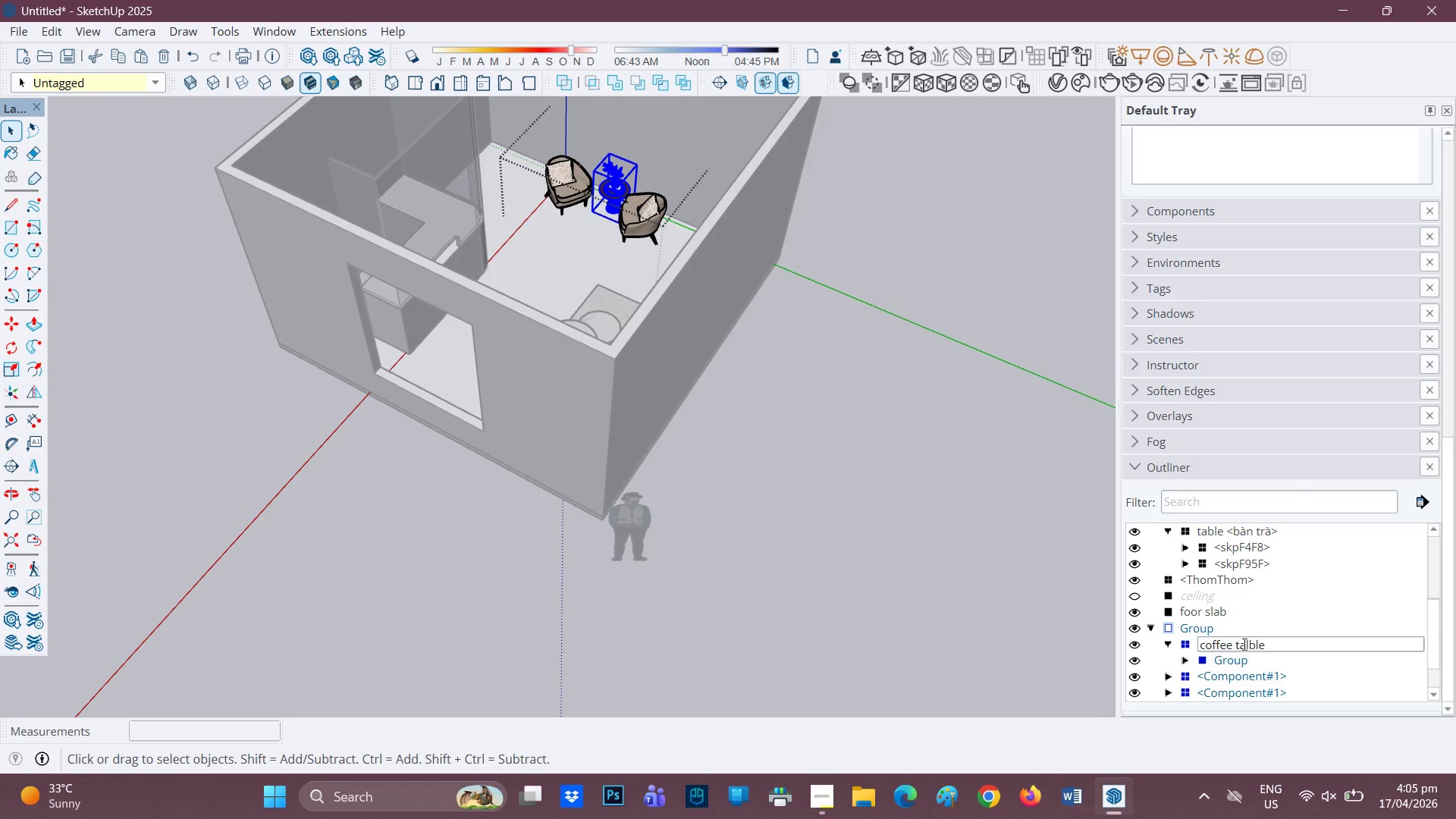 
left_click([1245, 644])
 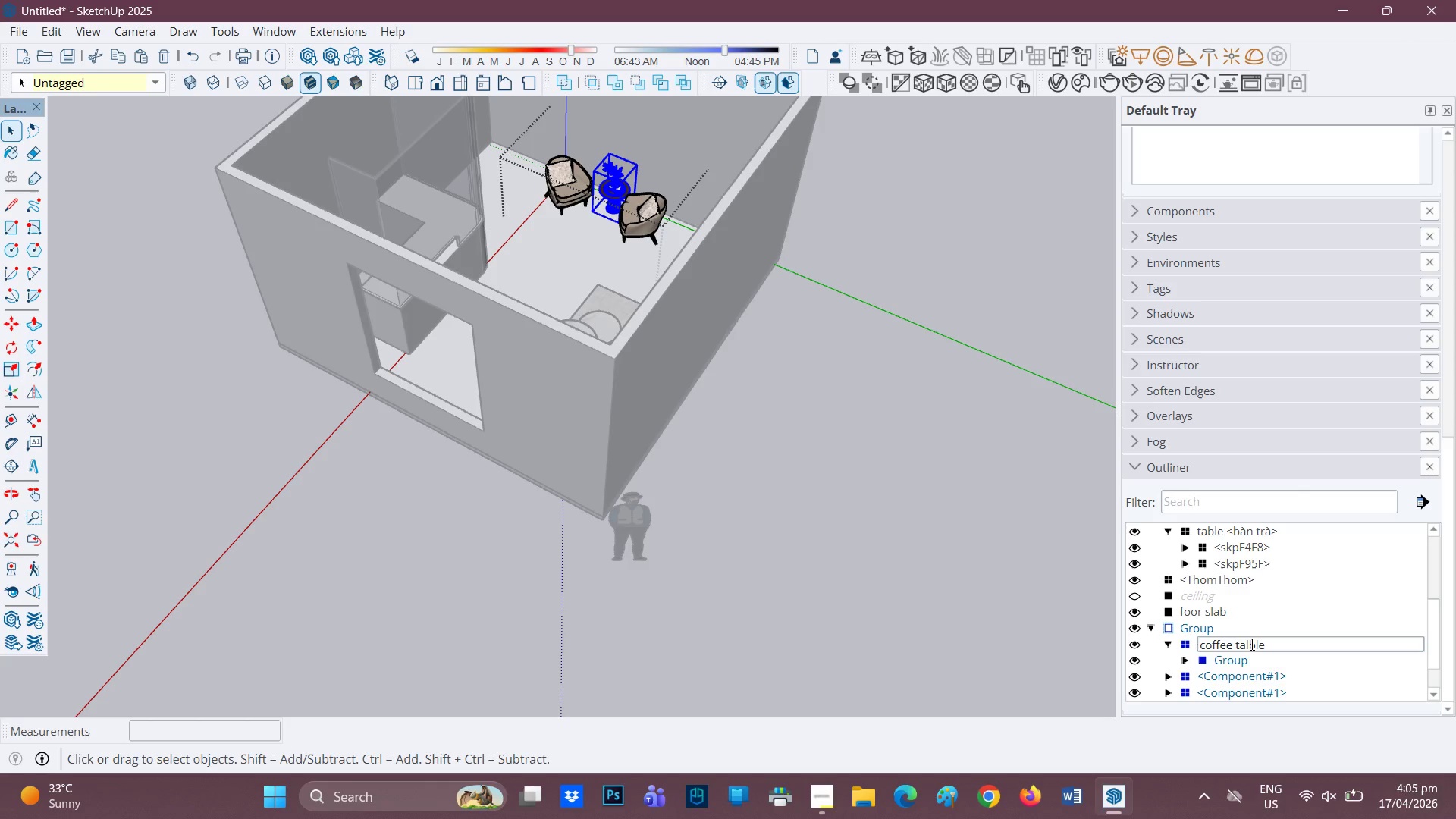 
left_click([1250, 644])
 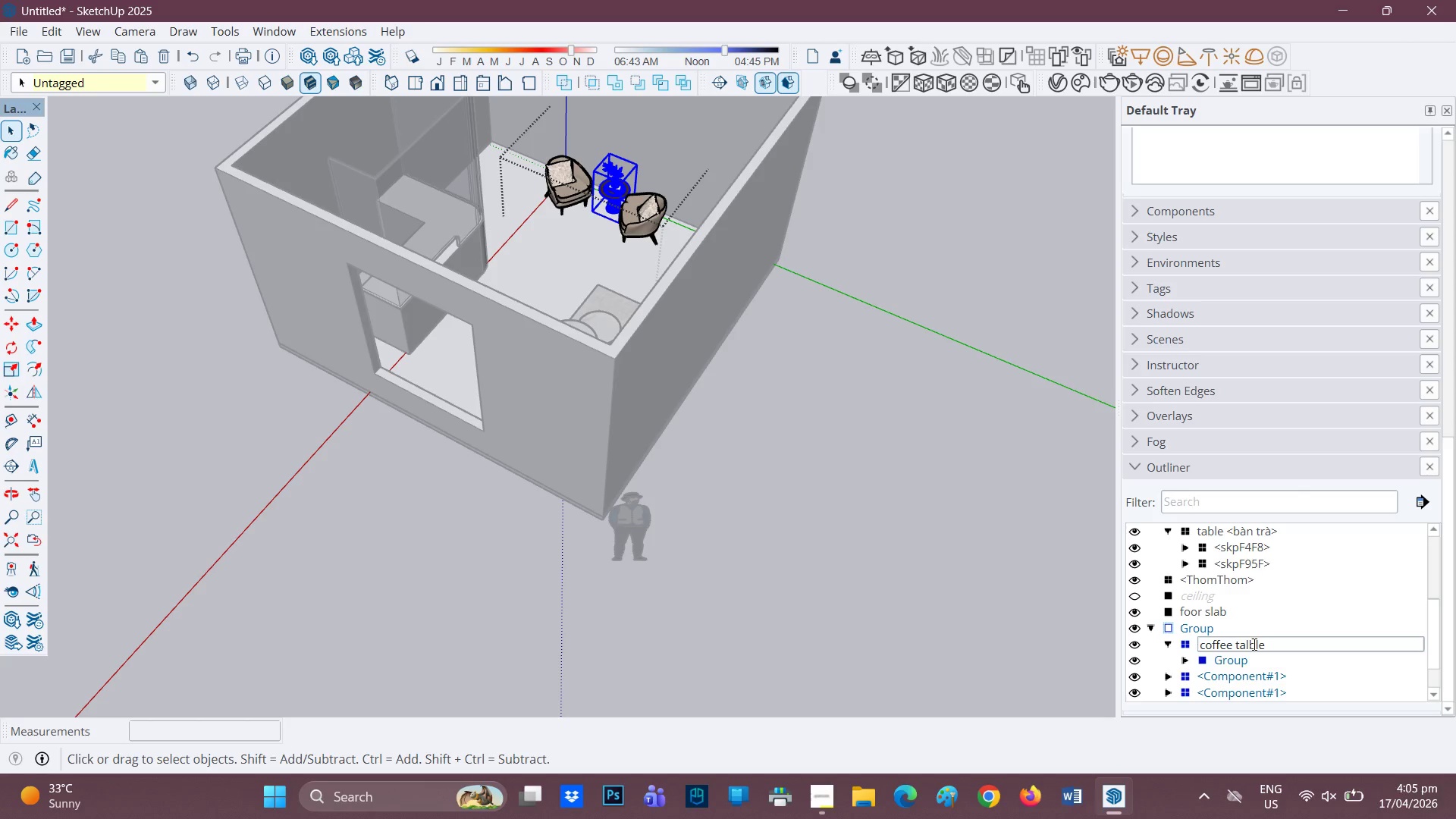 
key(Backspace)
 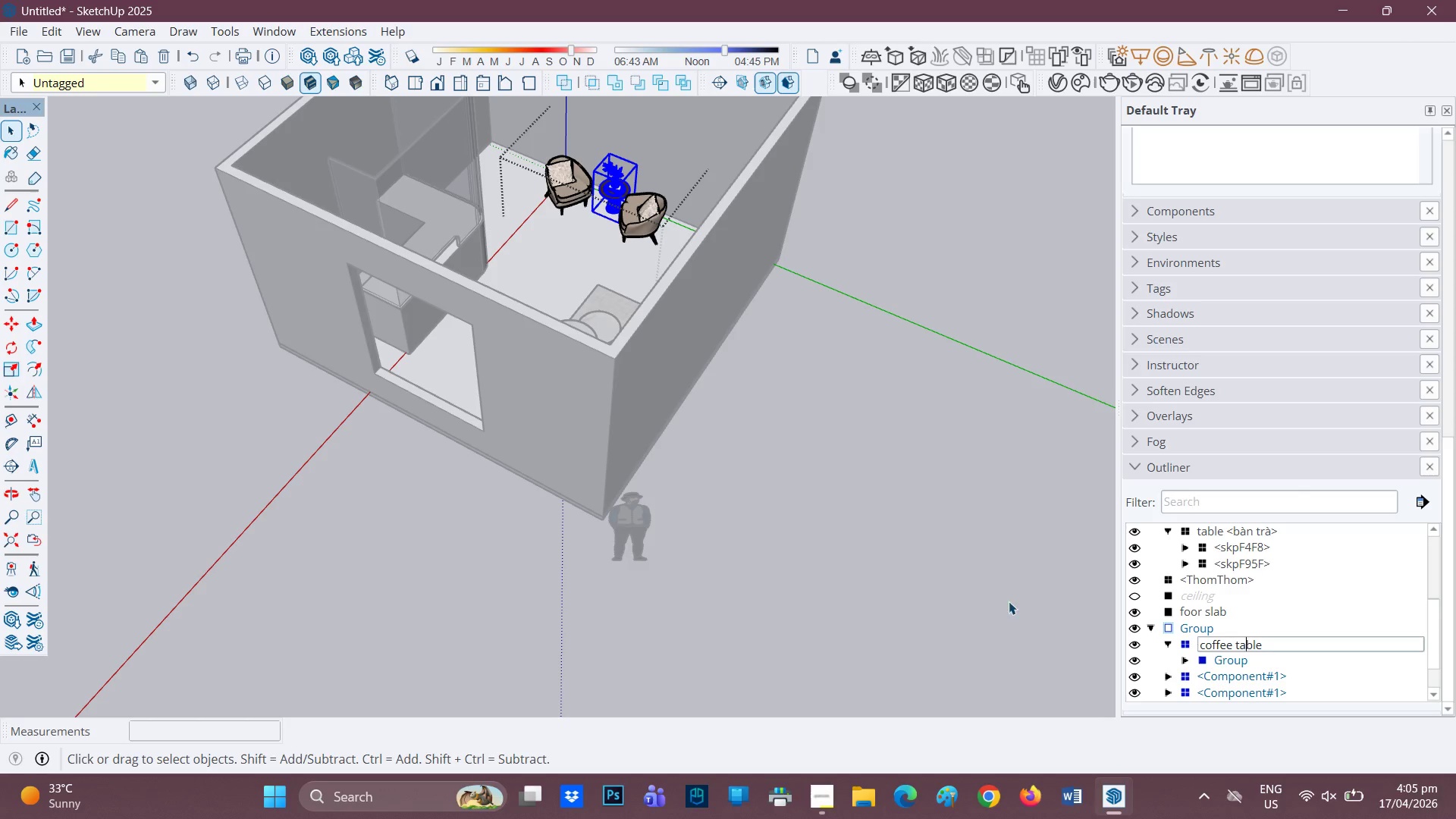 
left_click([999, 592])
 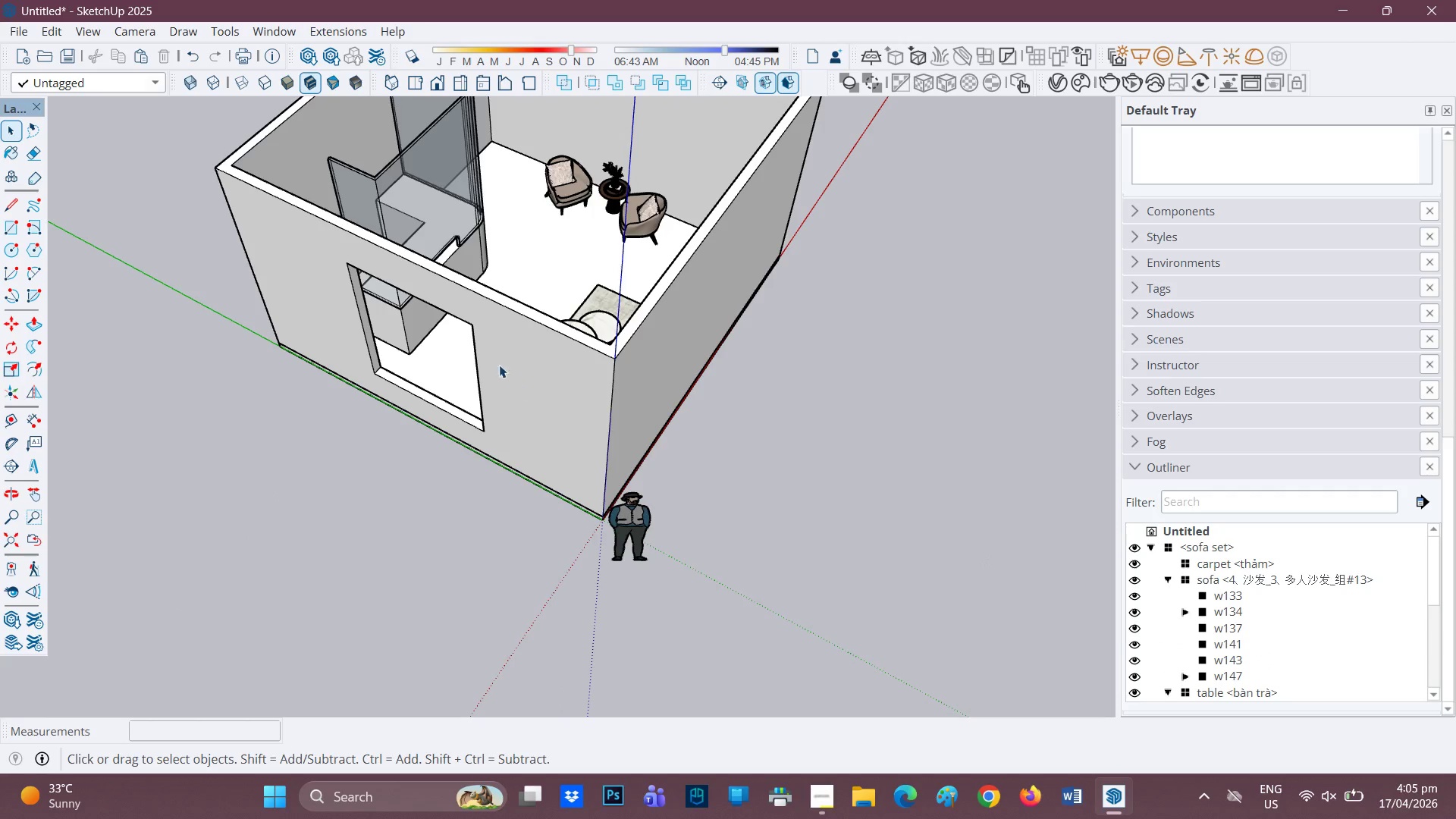 
scroll: coordinate [521, 267], scroll_direction: up, amount: 1.0
 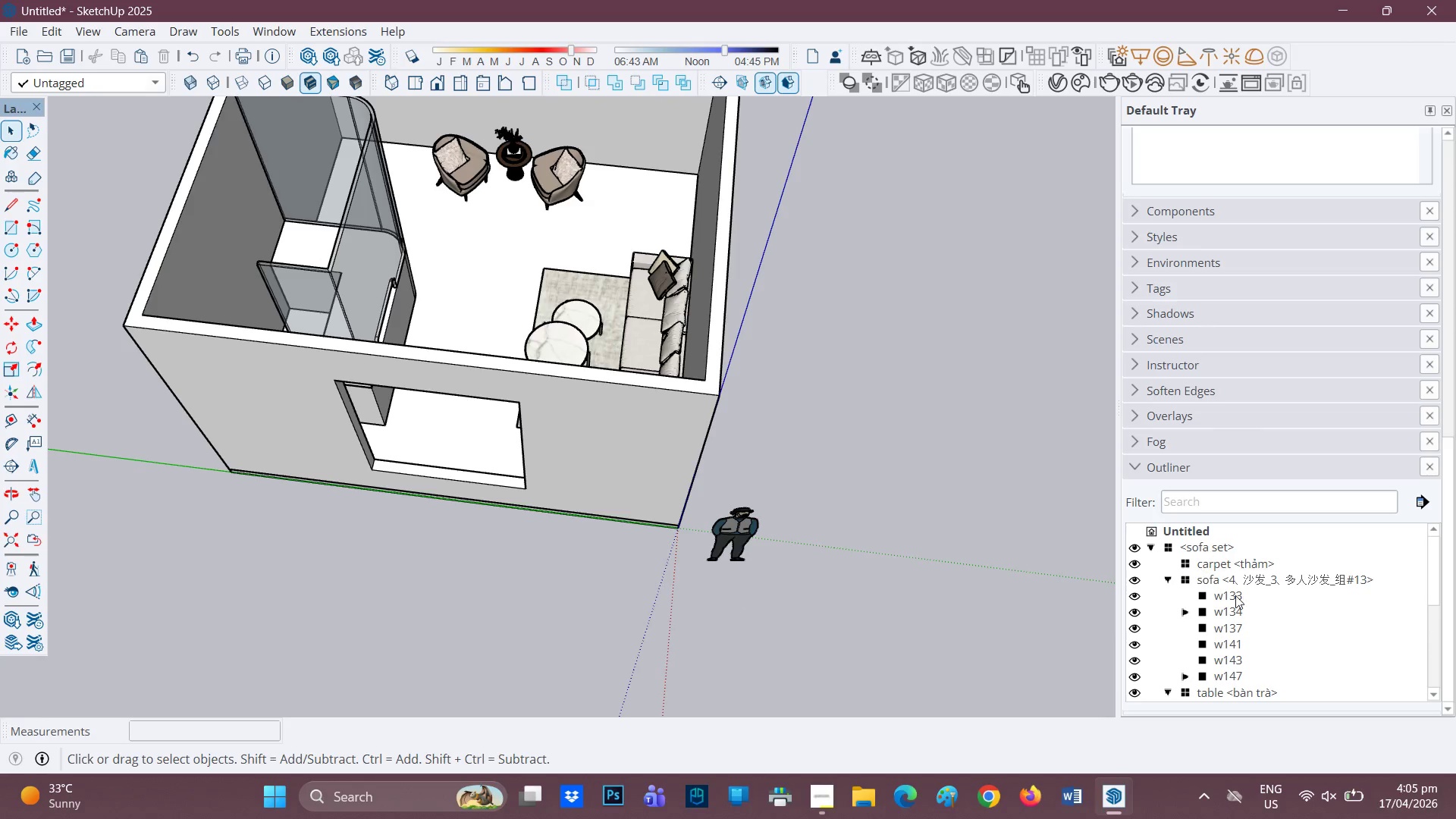 
left_click([1236, 601])
 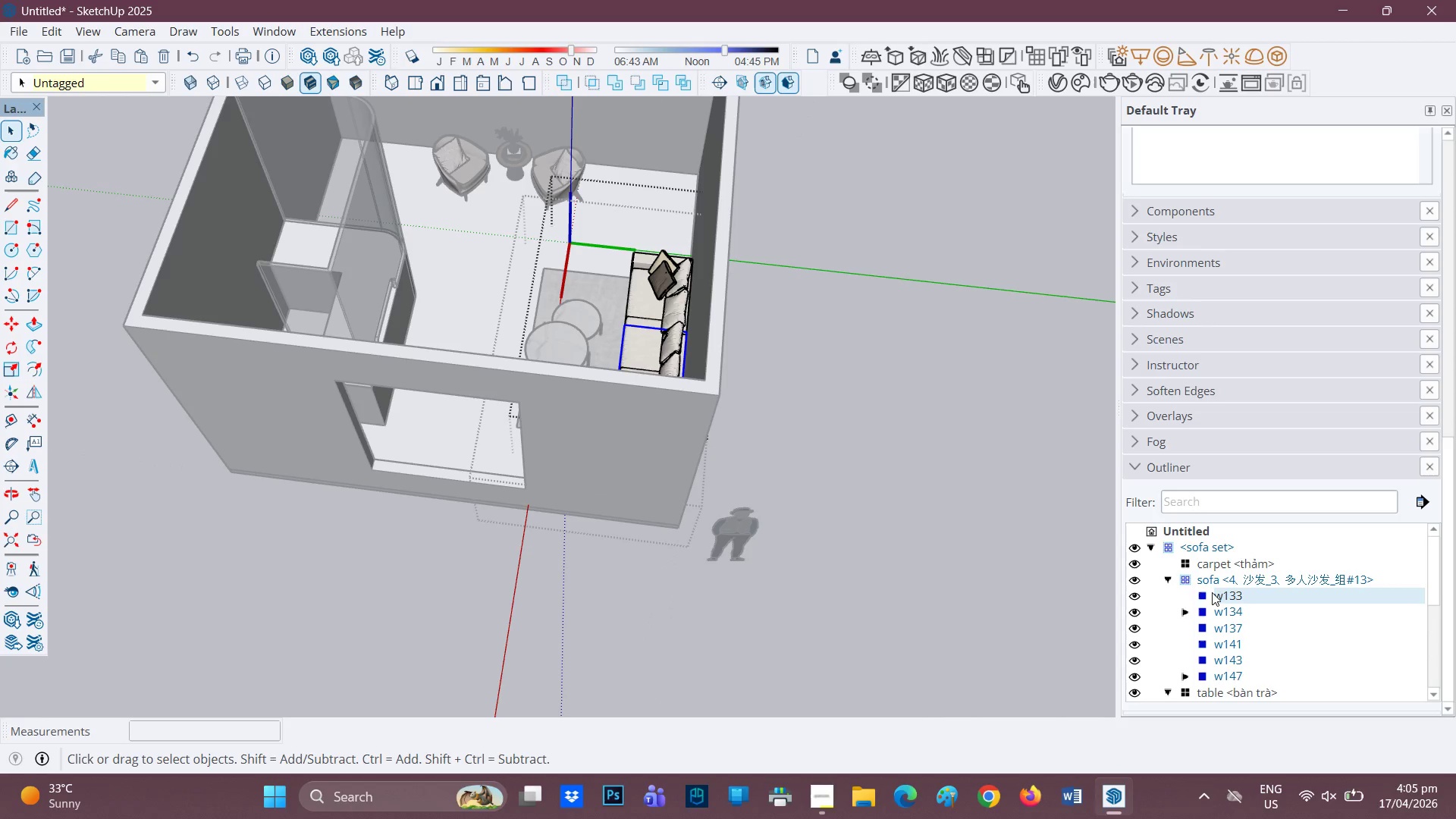 
left_click([1168, 578])
 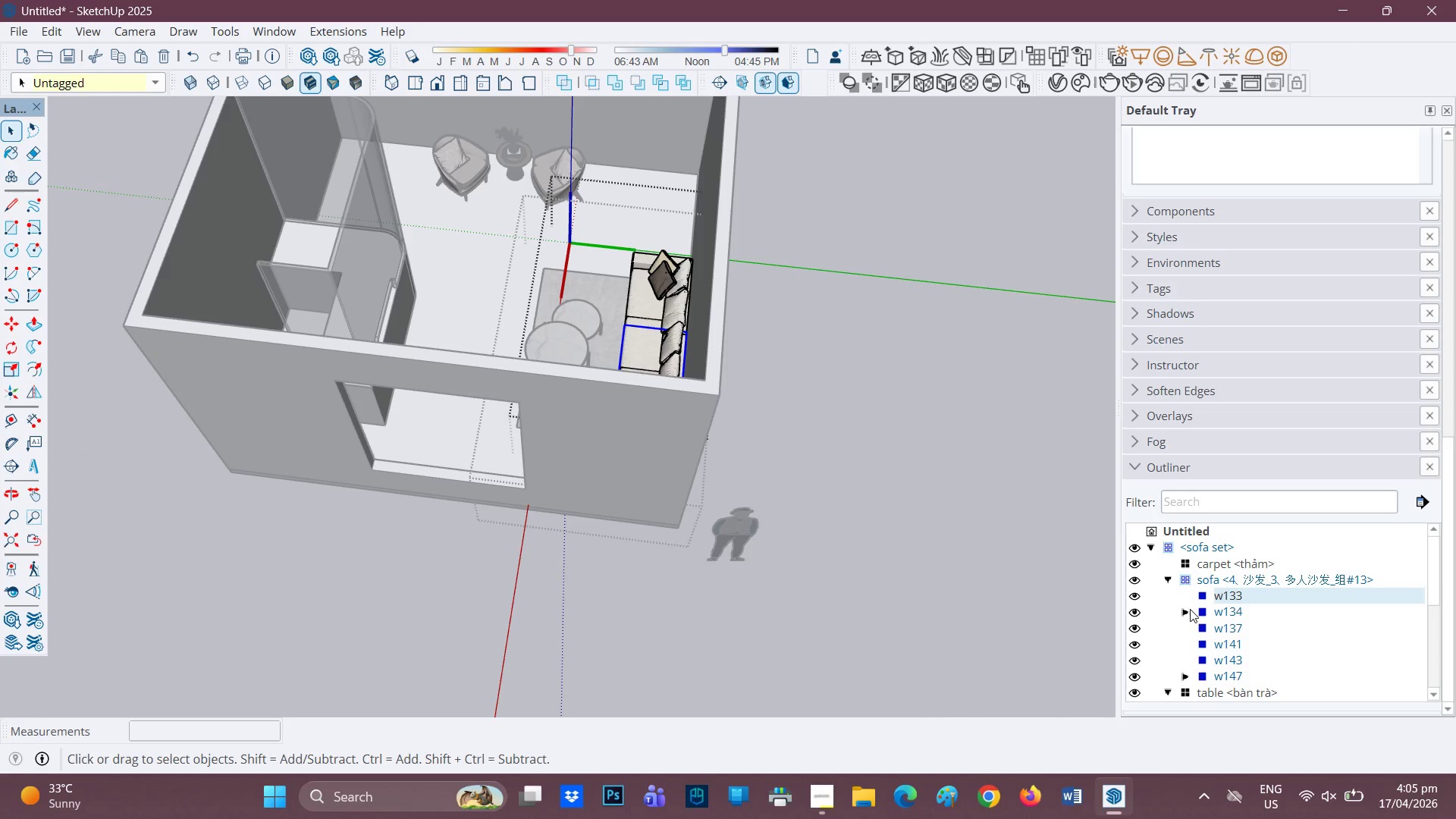 
left_click([1189, 611])
 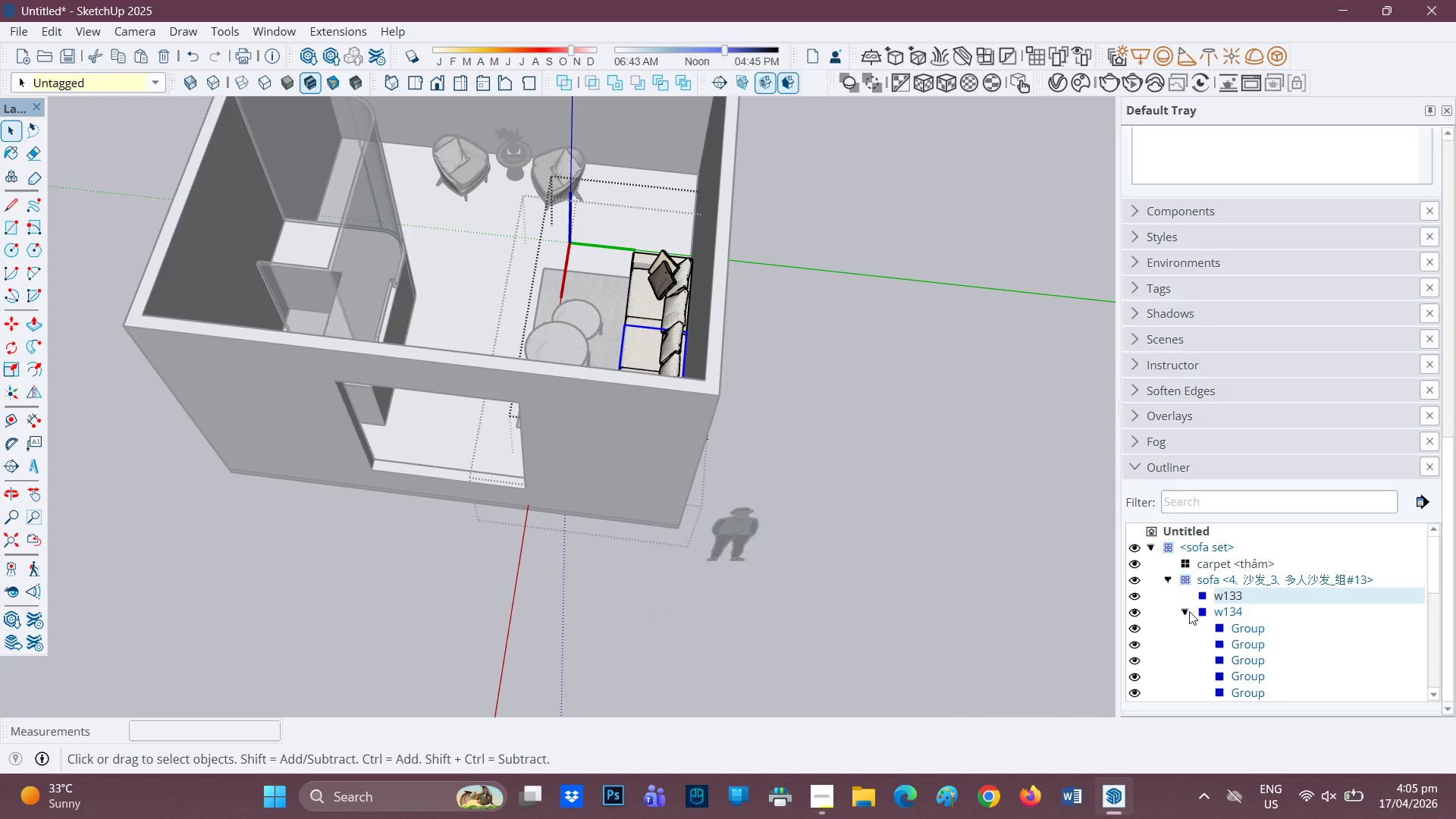 
left_click([1189, 611])
 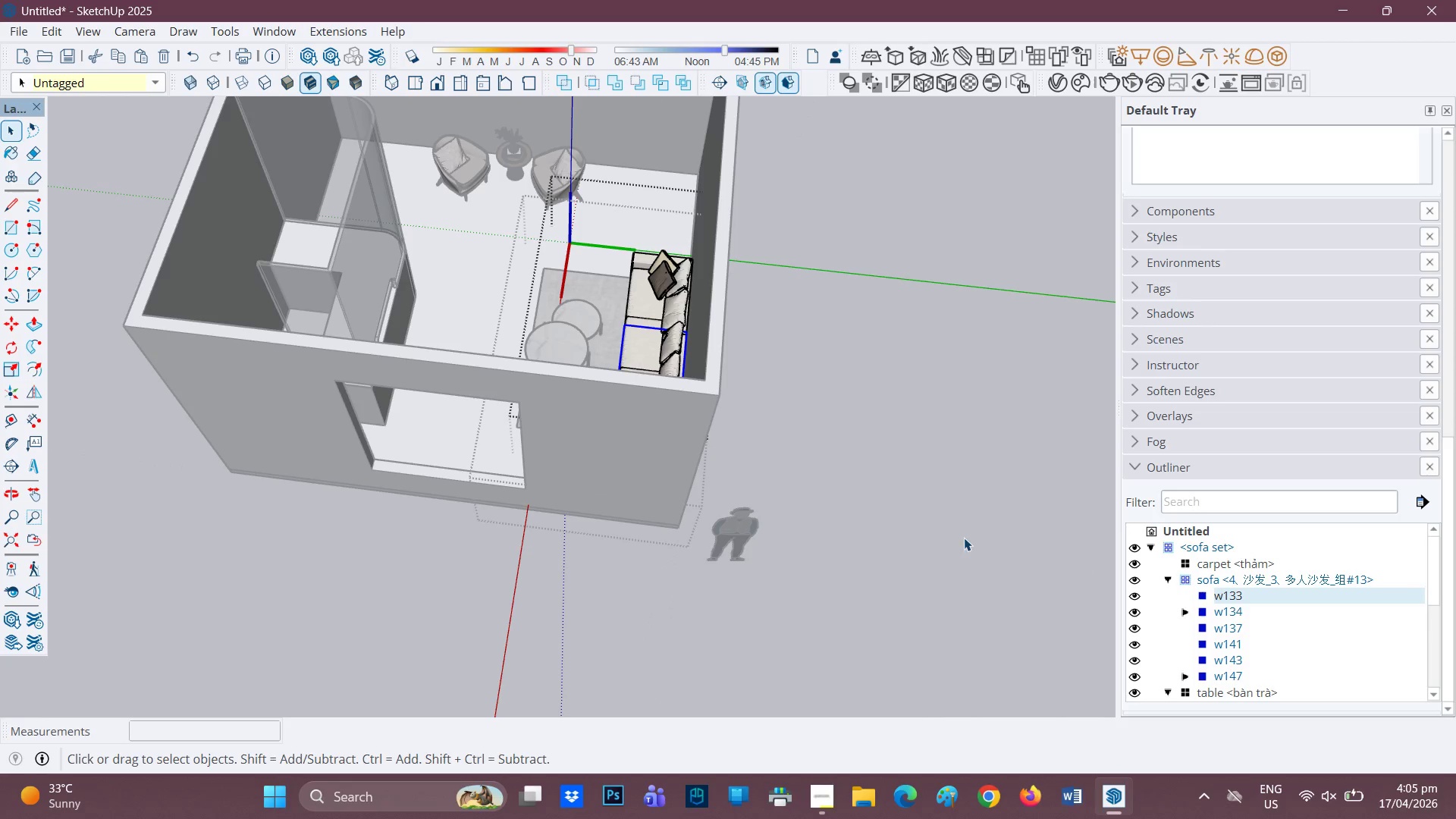 
left_click([959, 537])
 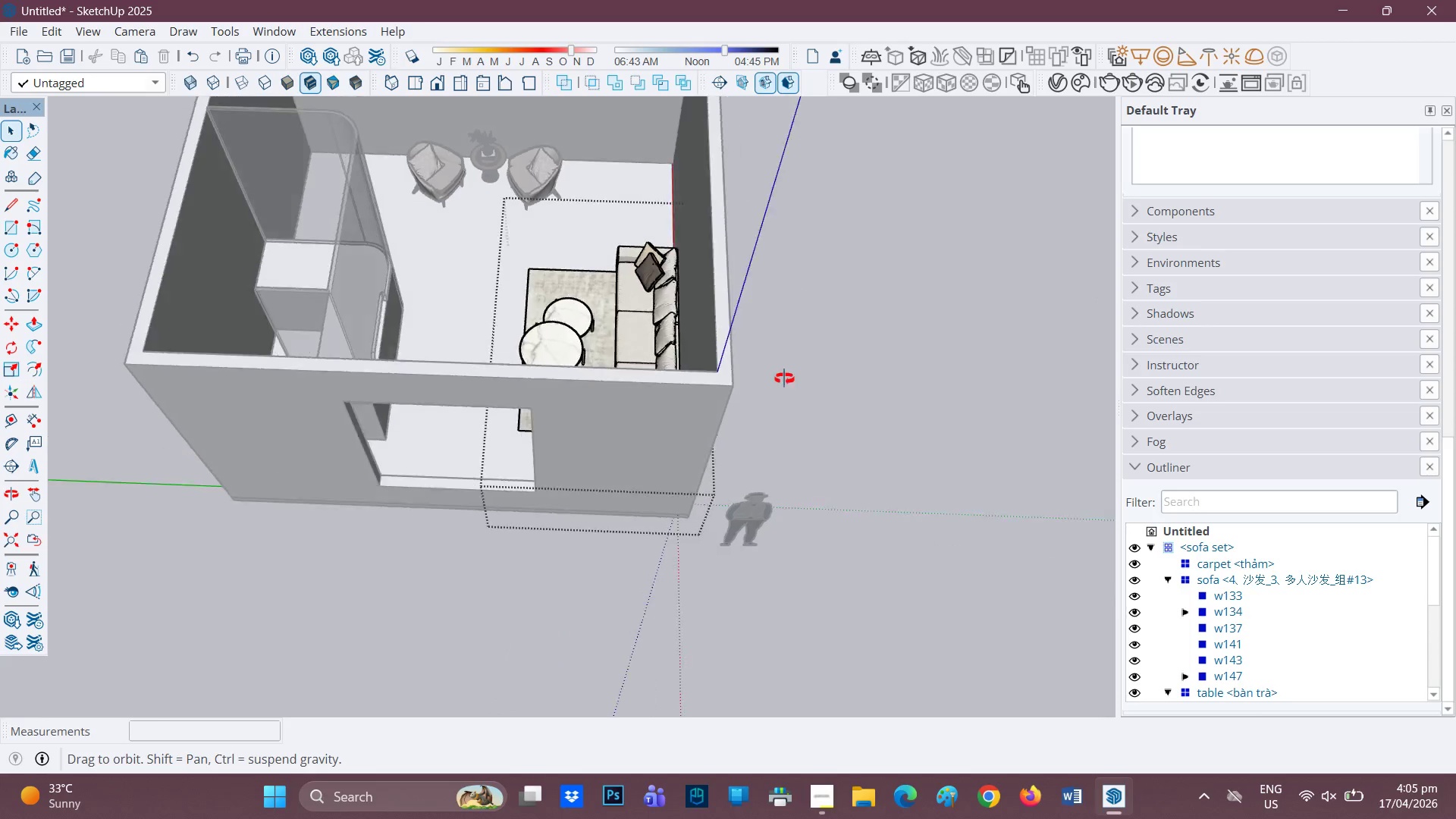 
scroll: coordinate [450, 248], scroll_direction: up, amount: 5.0
 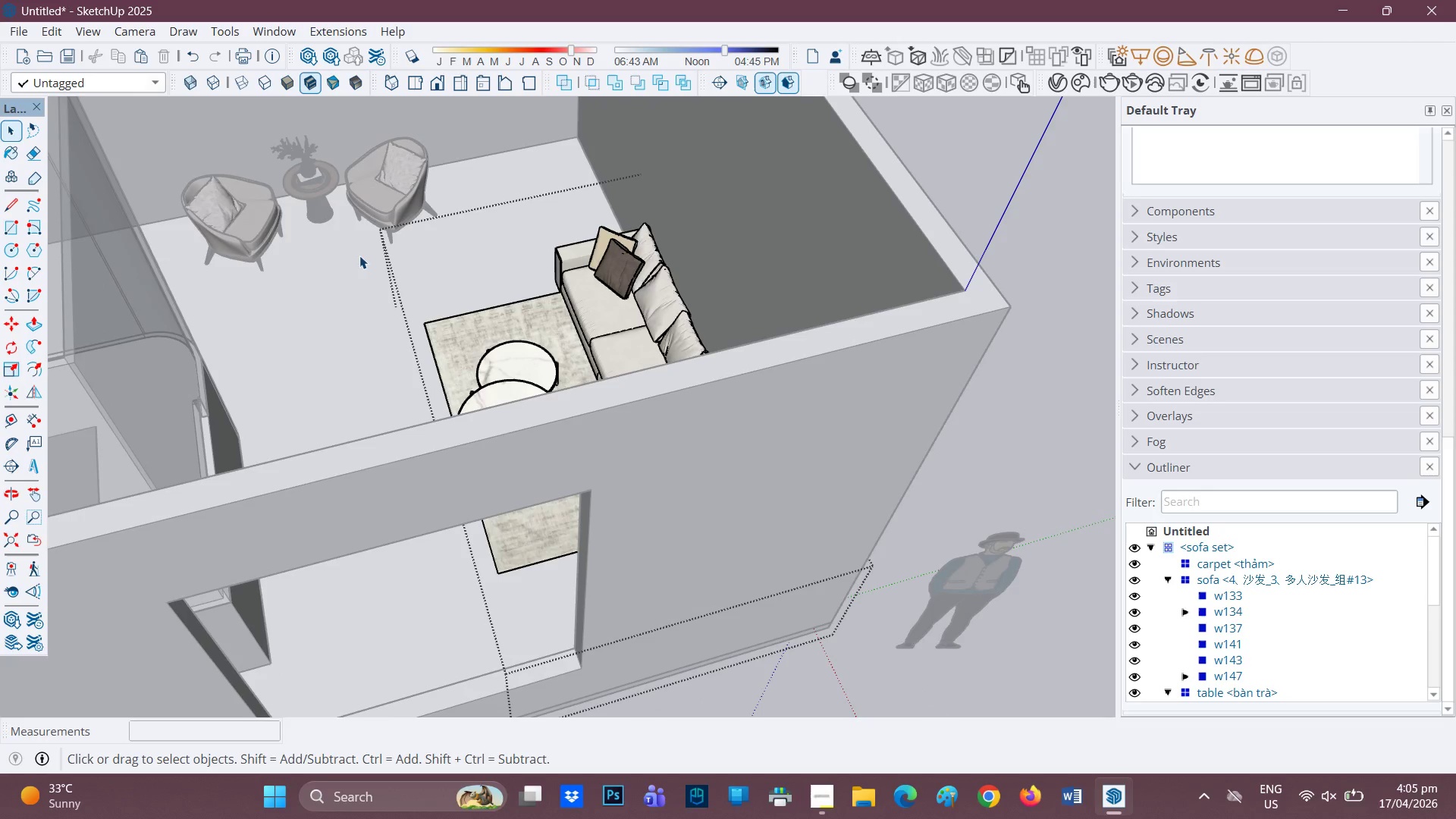 
key(H)
 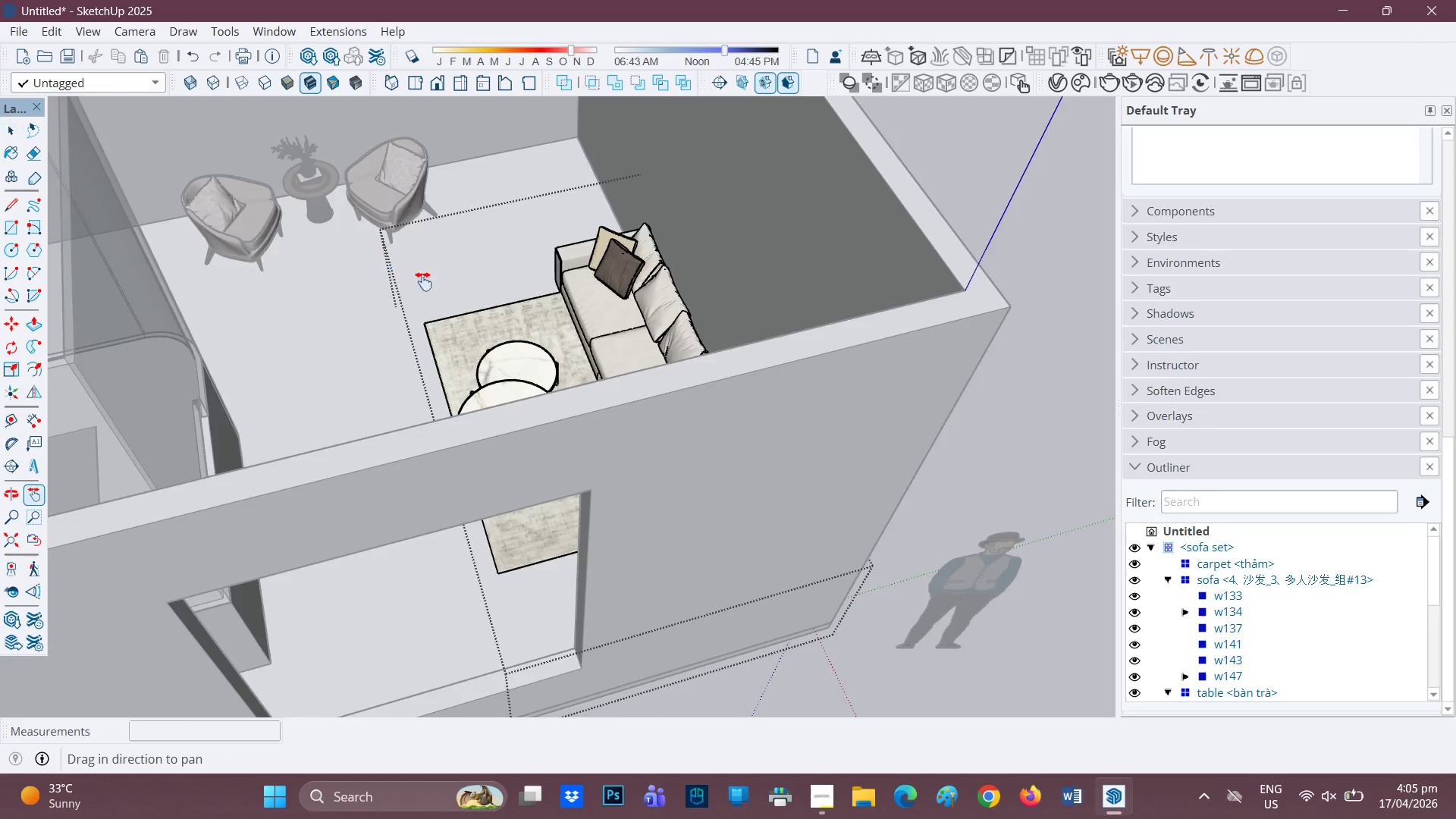 
left_click_drag(start_coordinate=[403, 269], to_coordinate=[700, 469])
 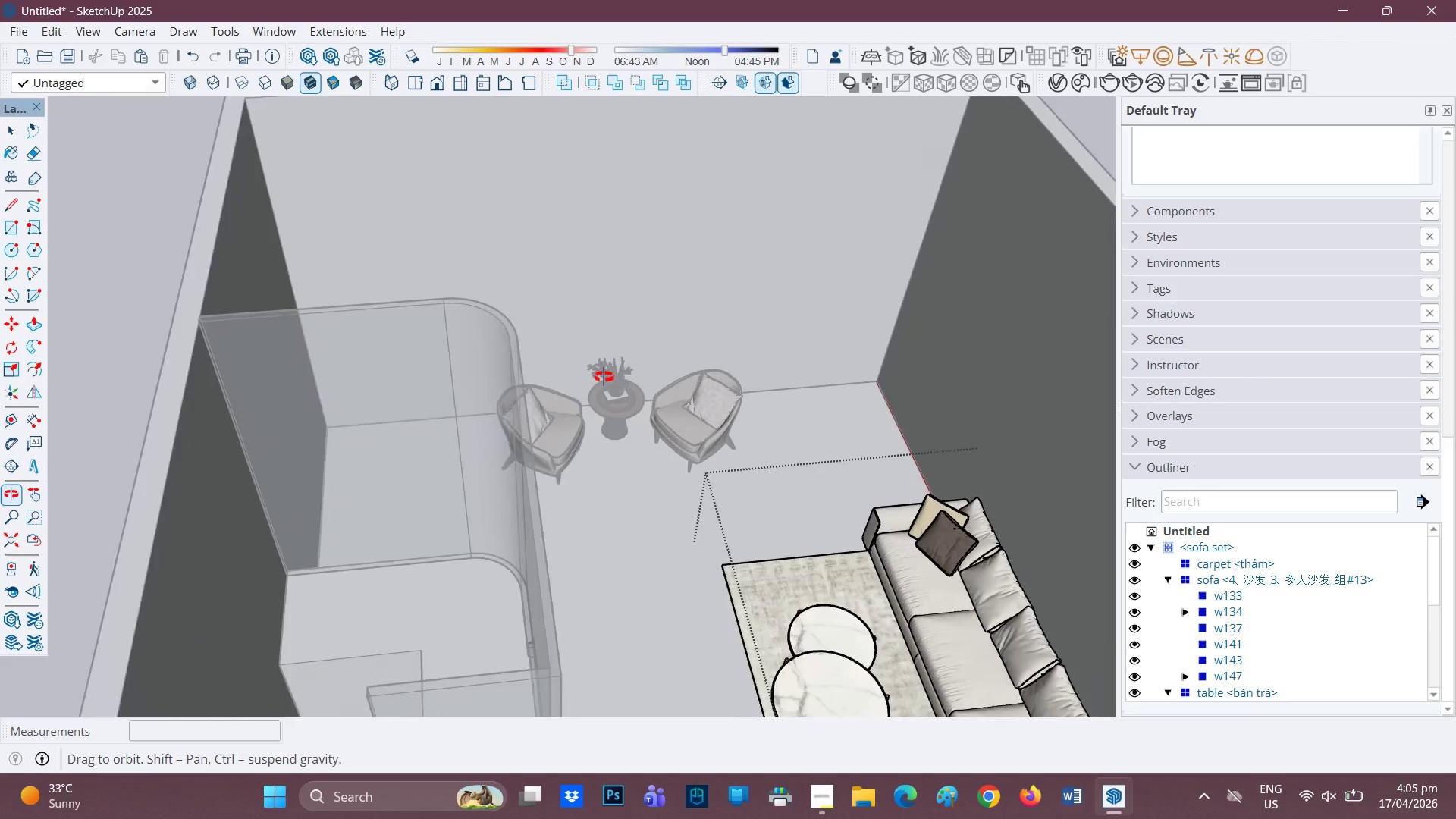 
key(Space)
 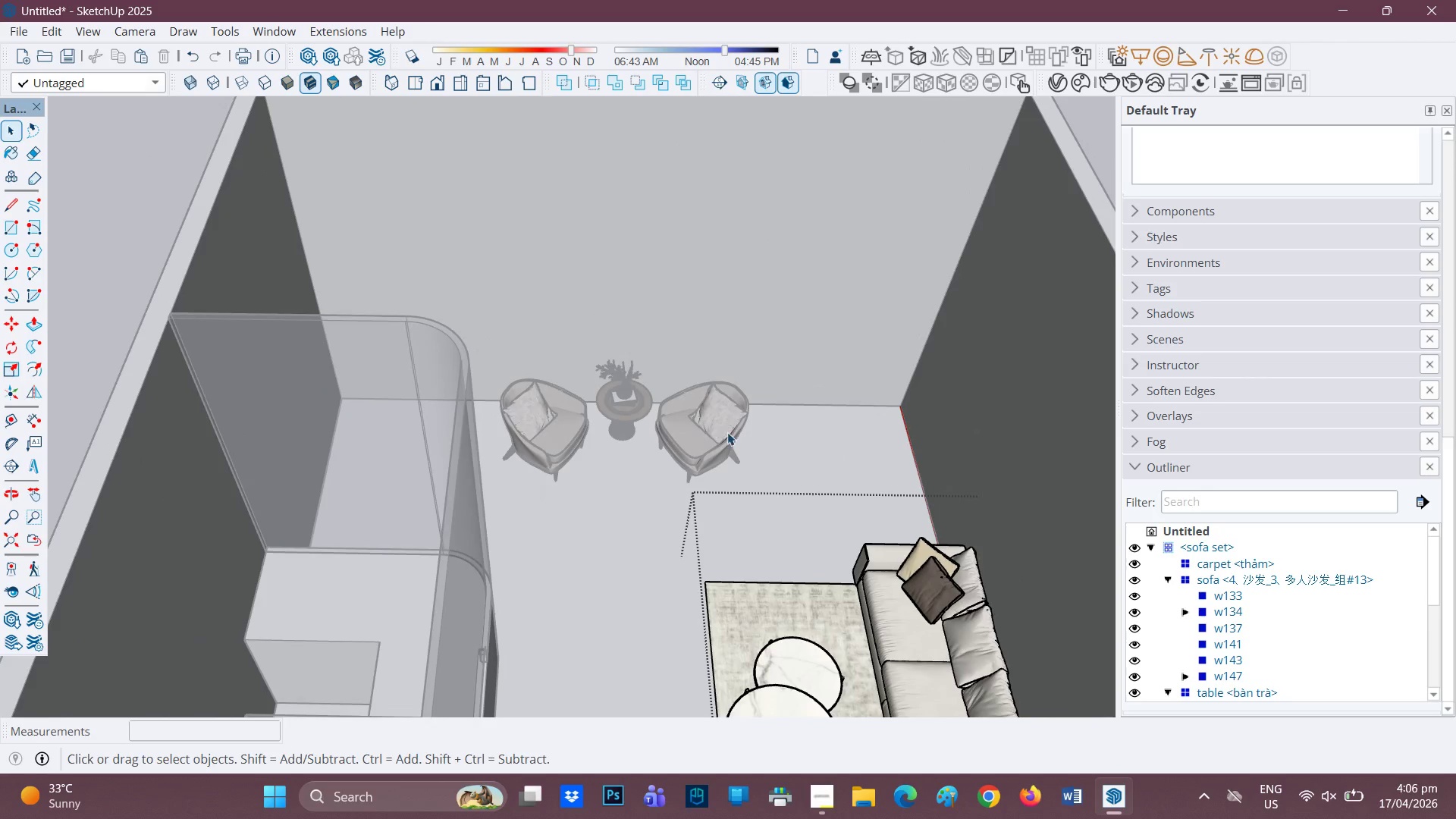 
left_click([727, 432])
 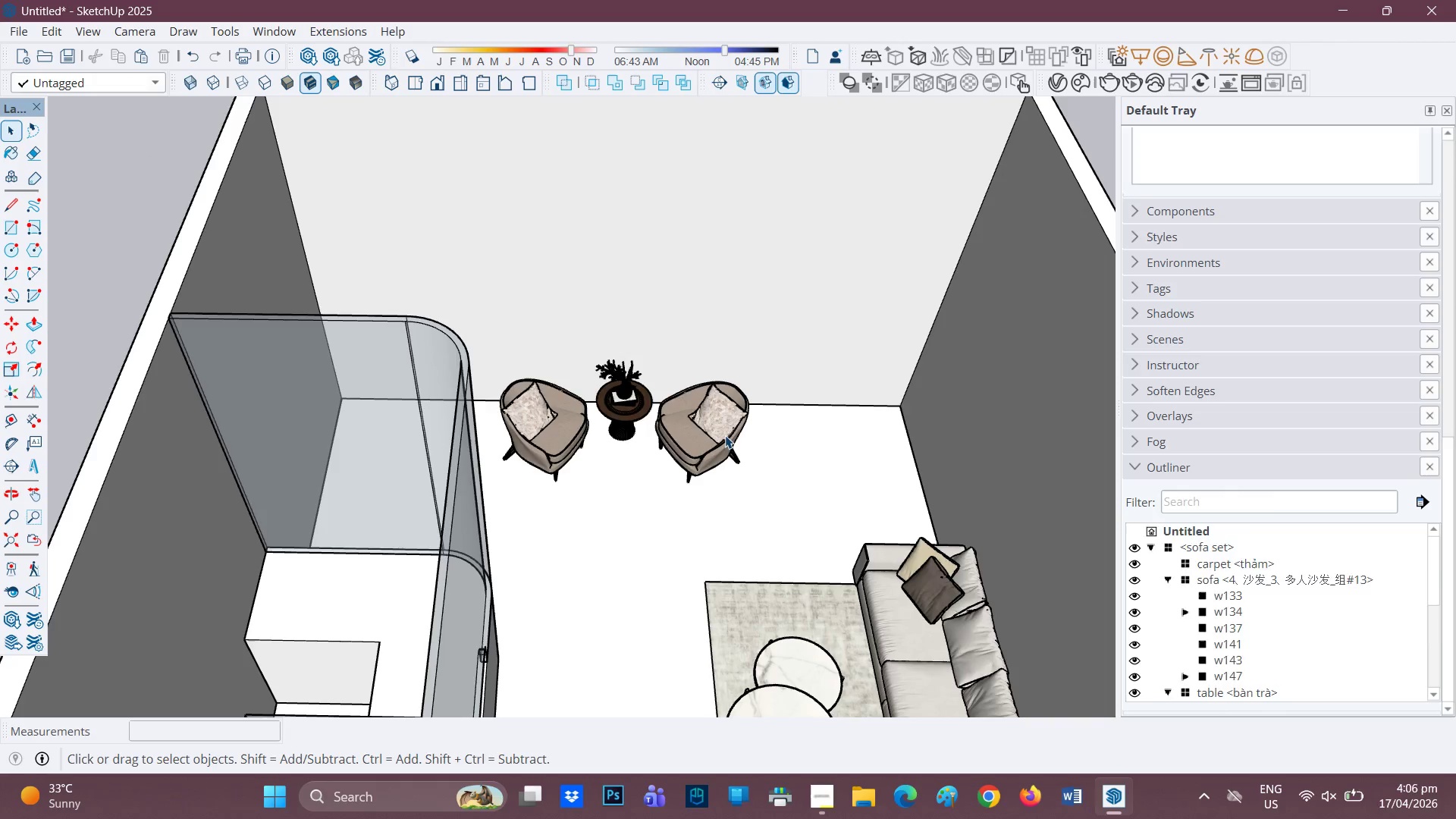 
double_click([725, 435])
 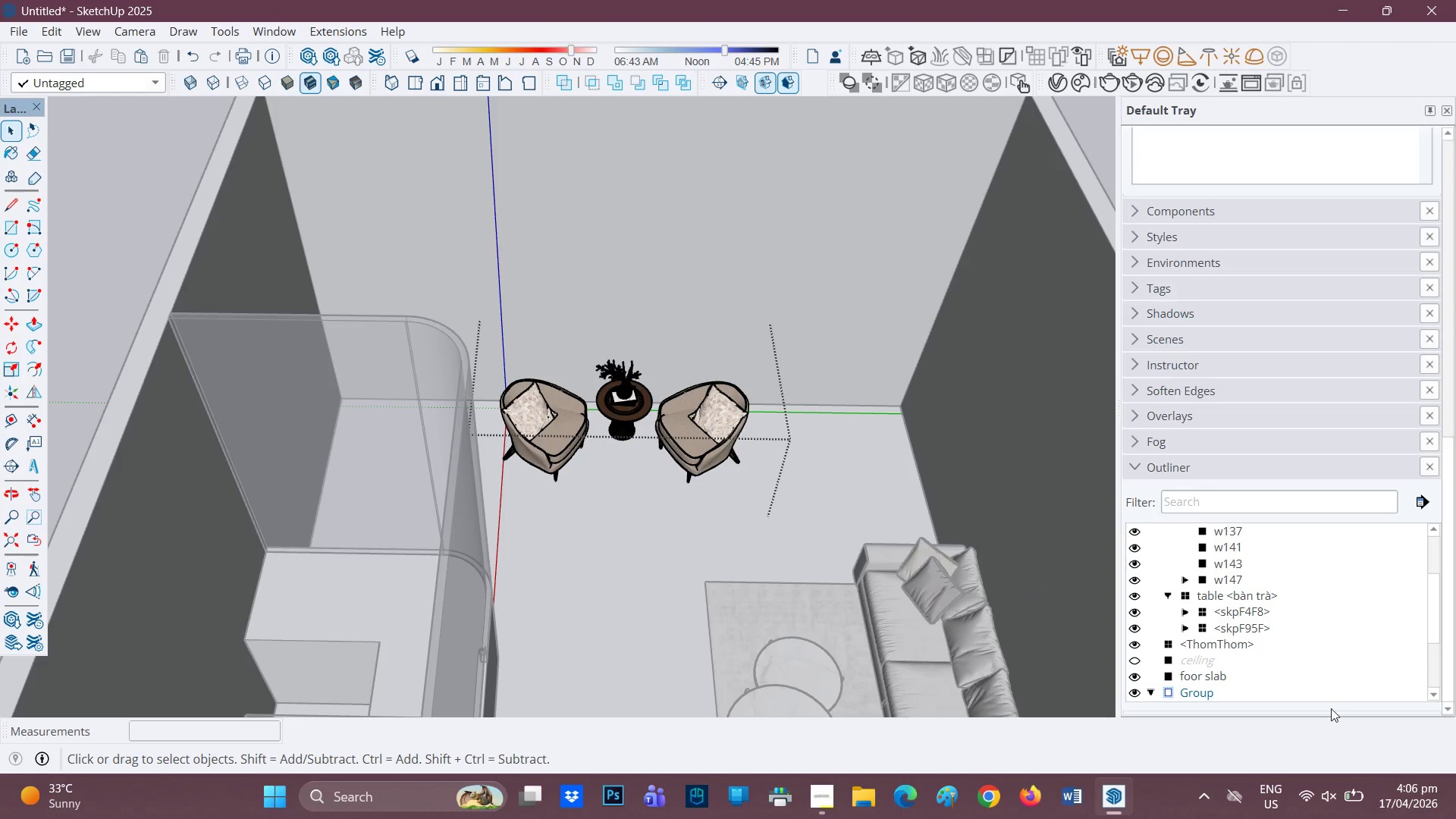 
scroll: coordinate [1205, 651], scroll_direction: down, amount: 2.0
 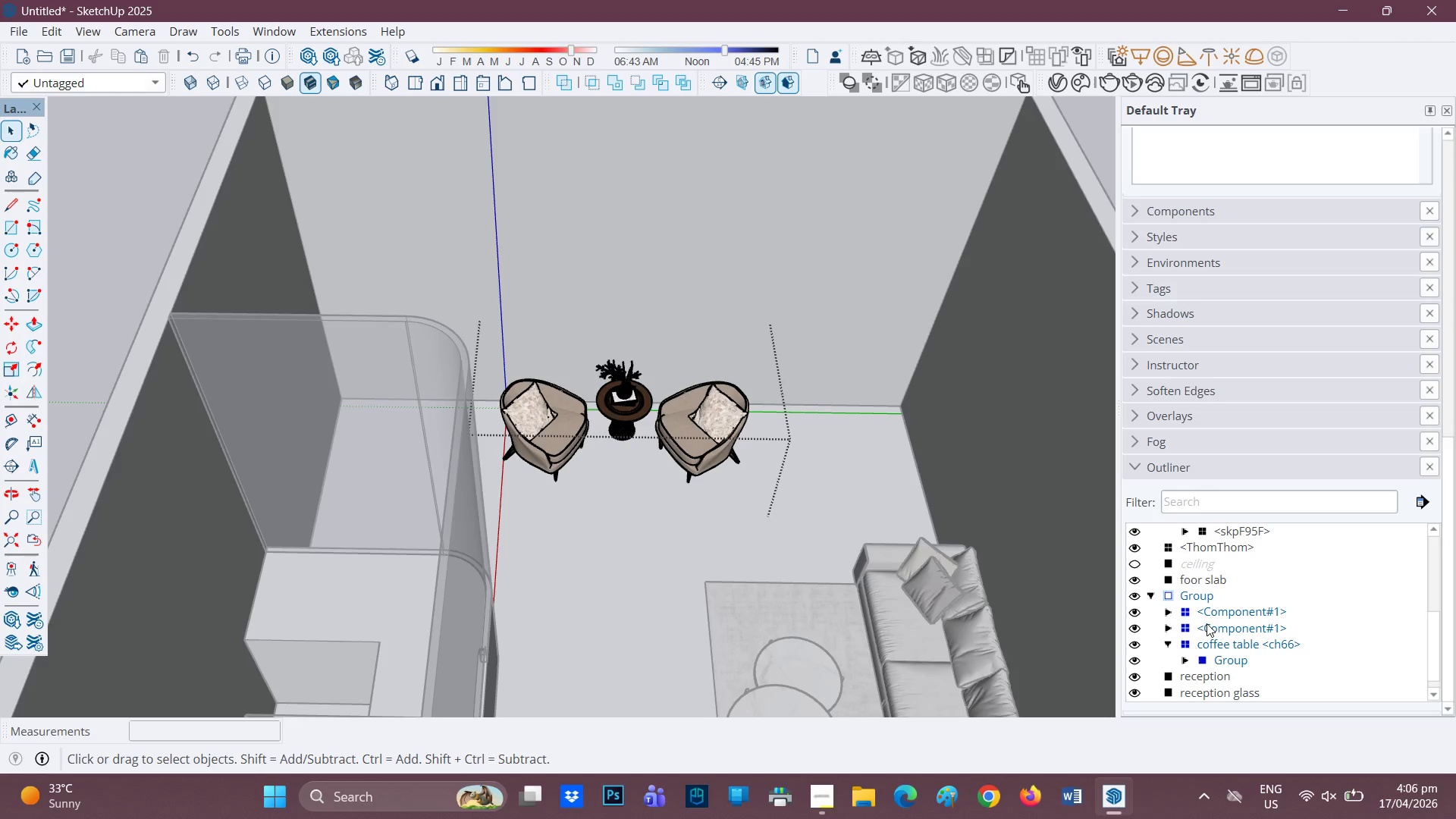 
scroll: coordinate [1207, 621], scroll_direction: up, amount: 1.0
 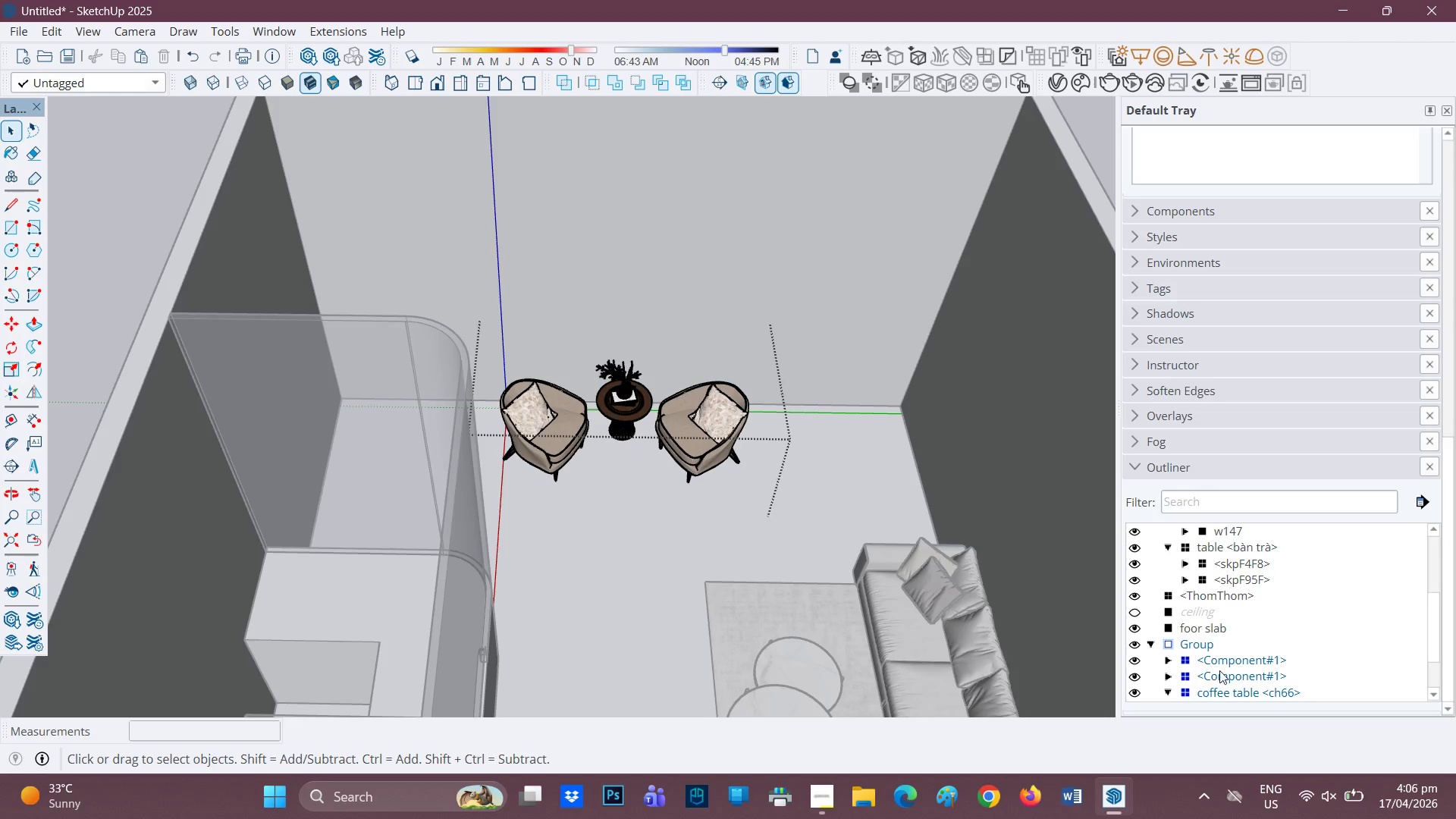 
left_click([1225, 664])
 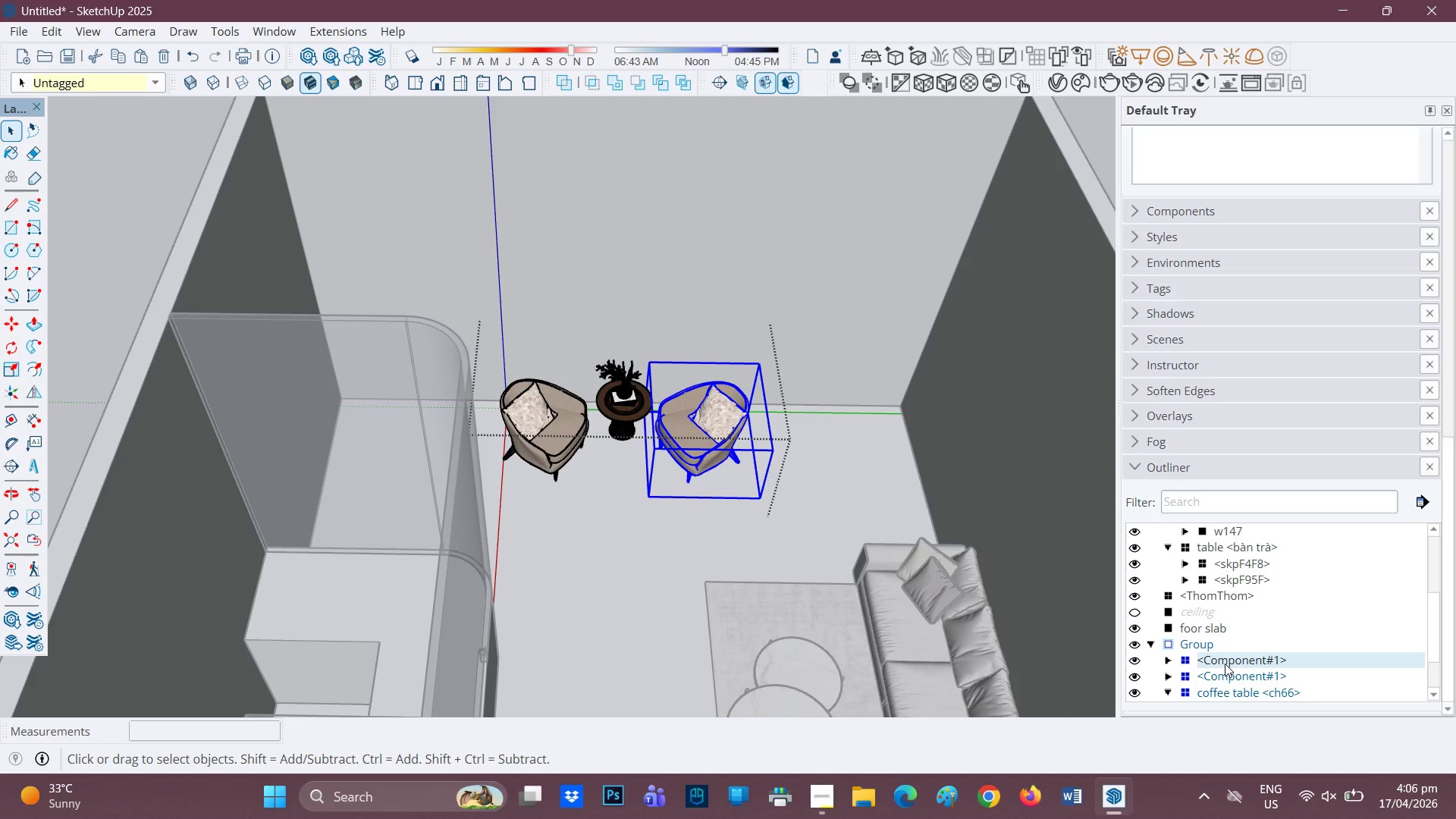 
left_click([1225, 664])
 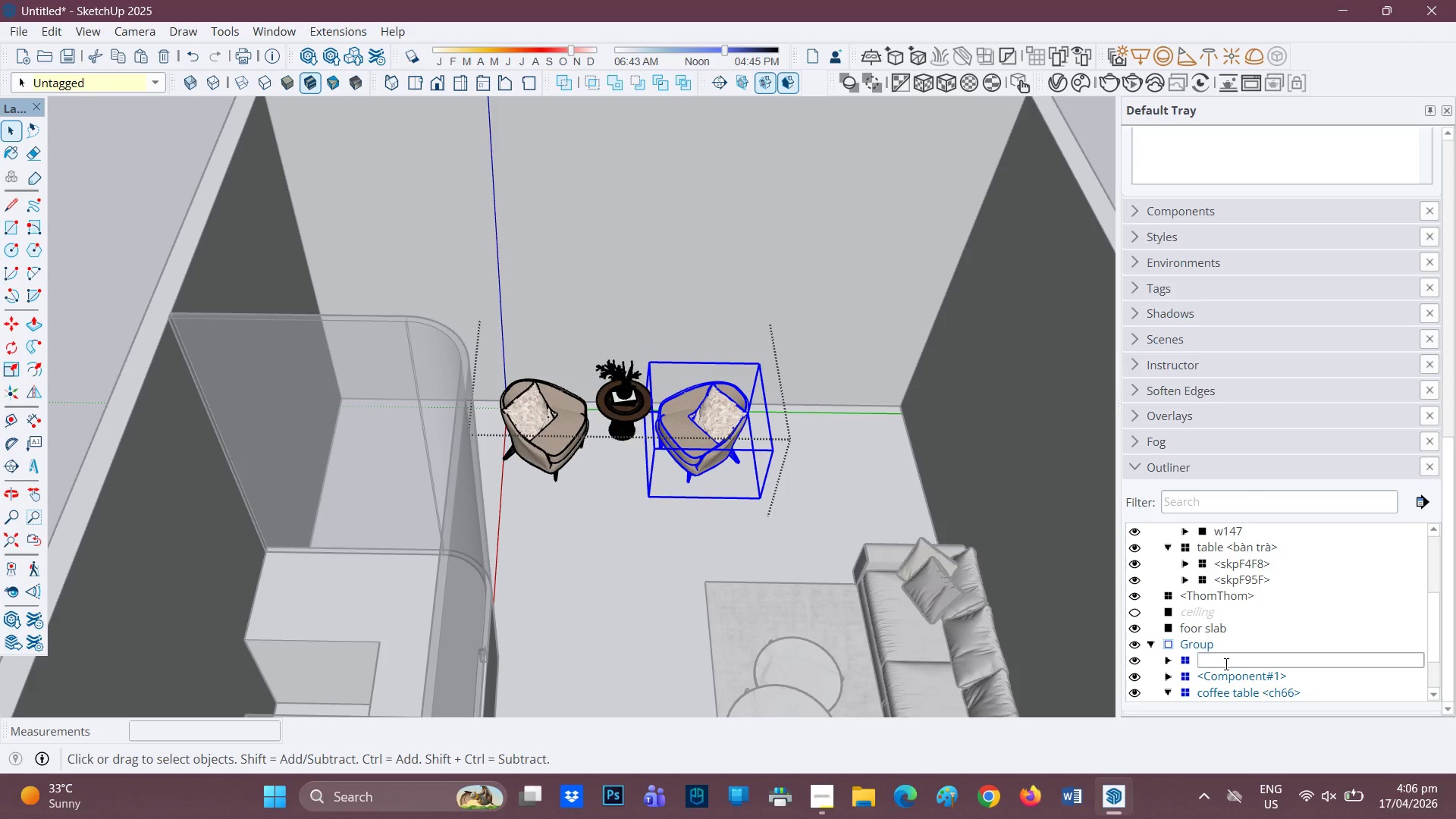 
wait(8.0)
 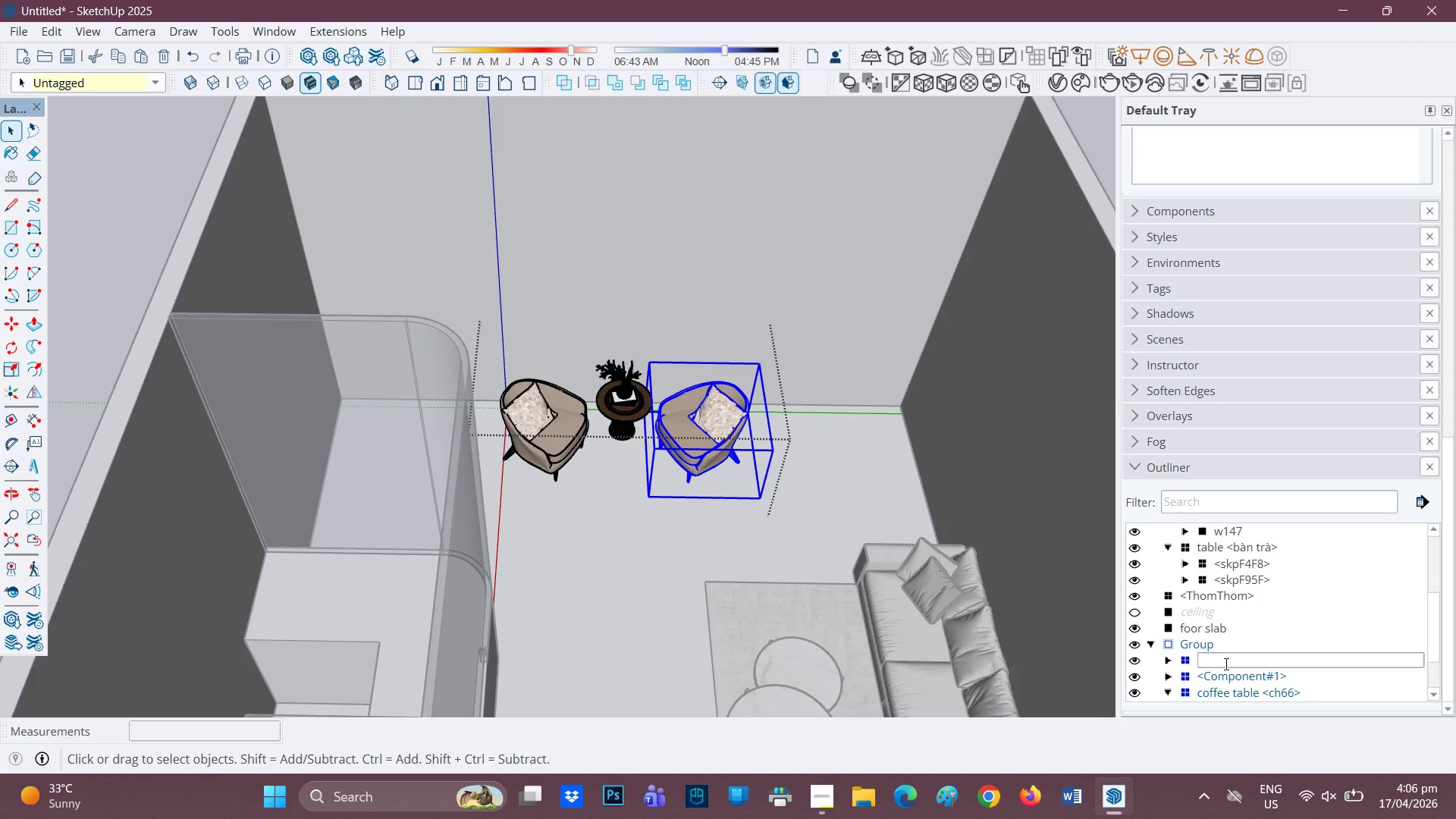 
type(armchair)
 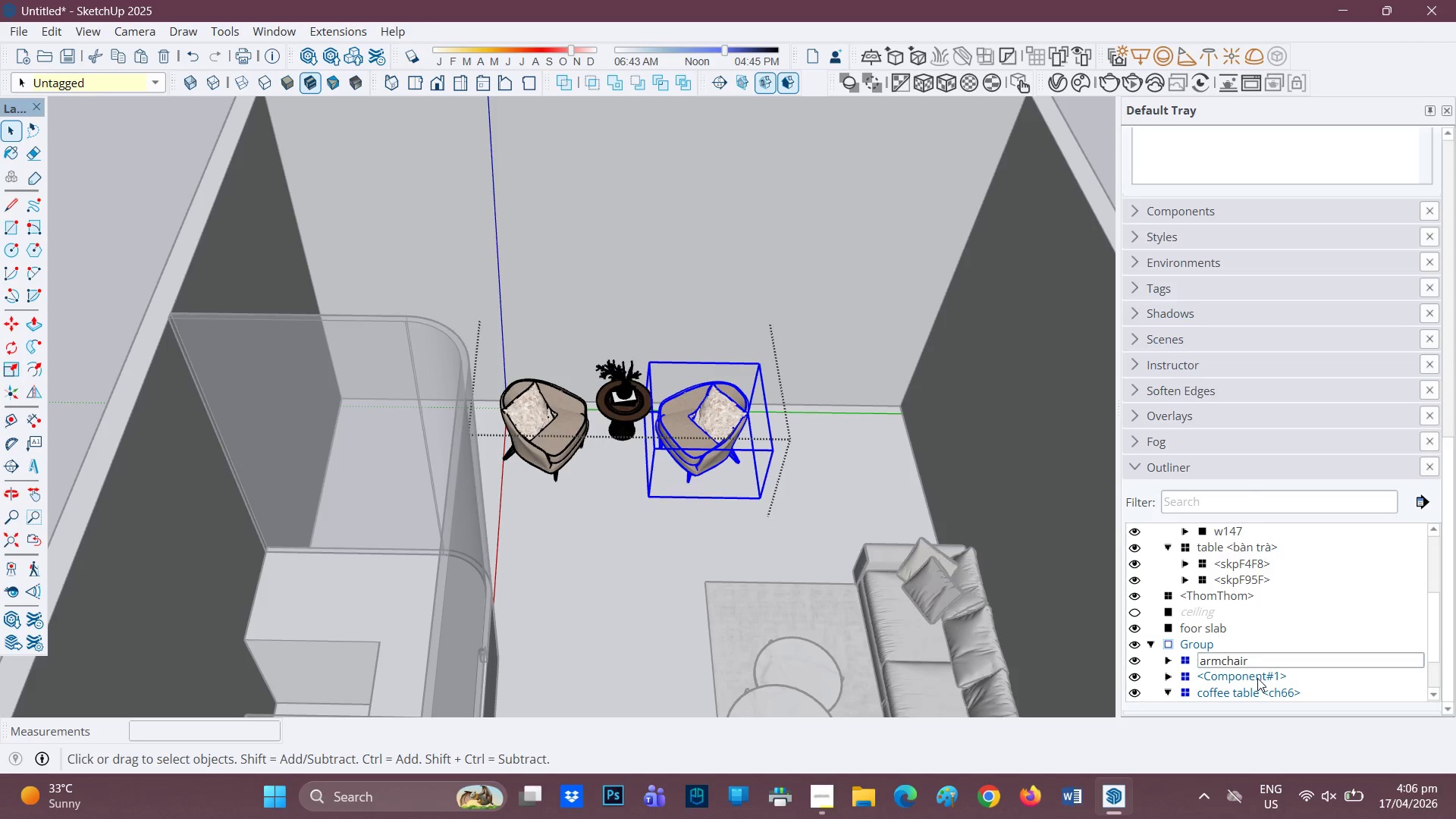 
left_click([1257, 678])
 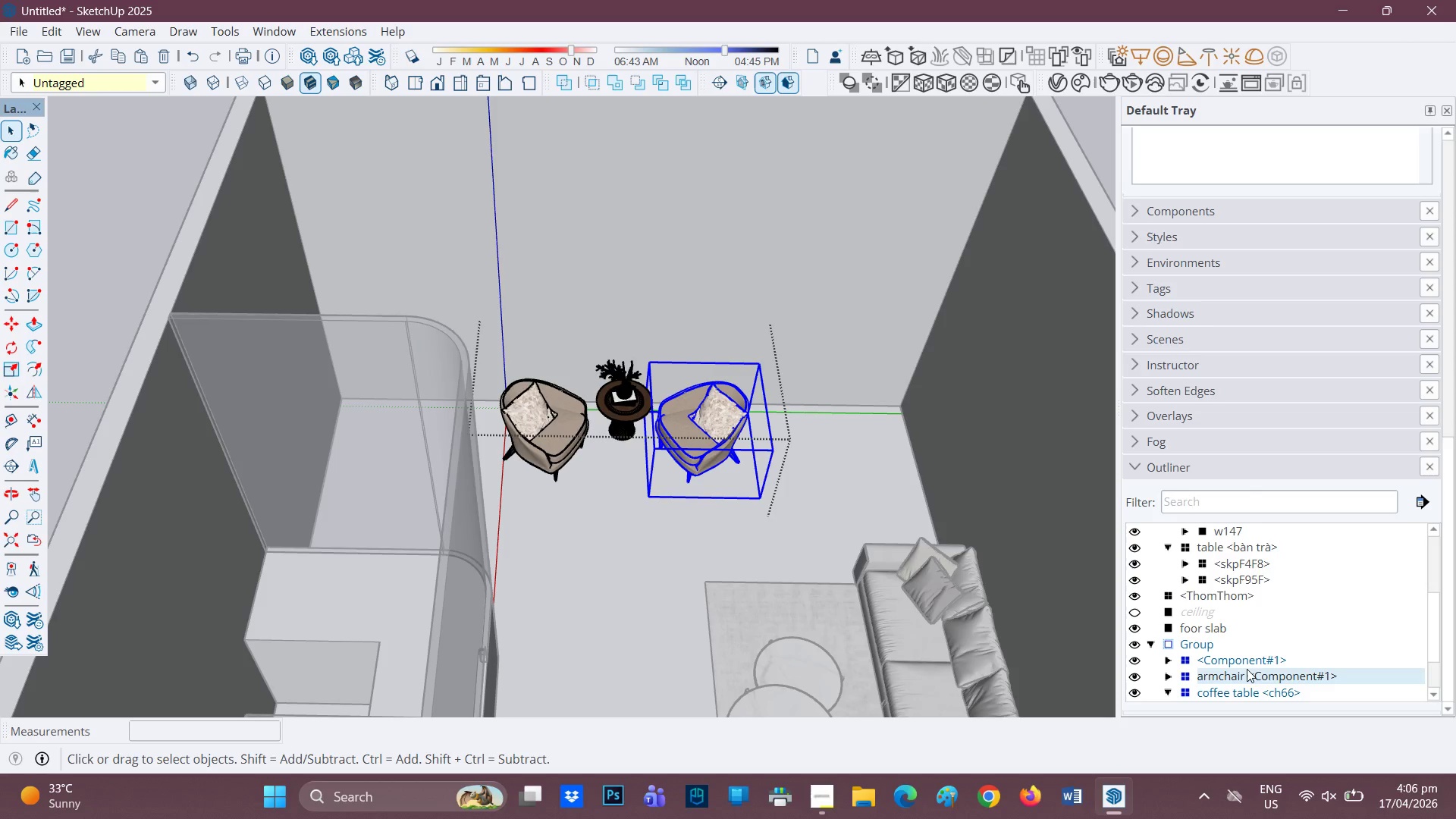 
left_click([1246, 666])
 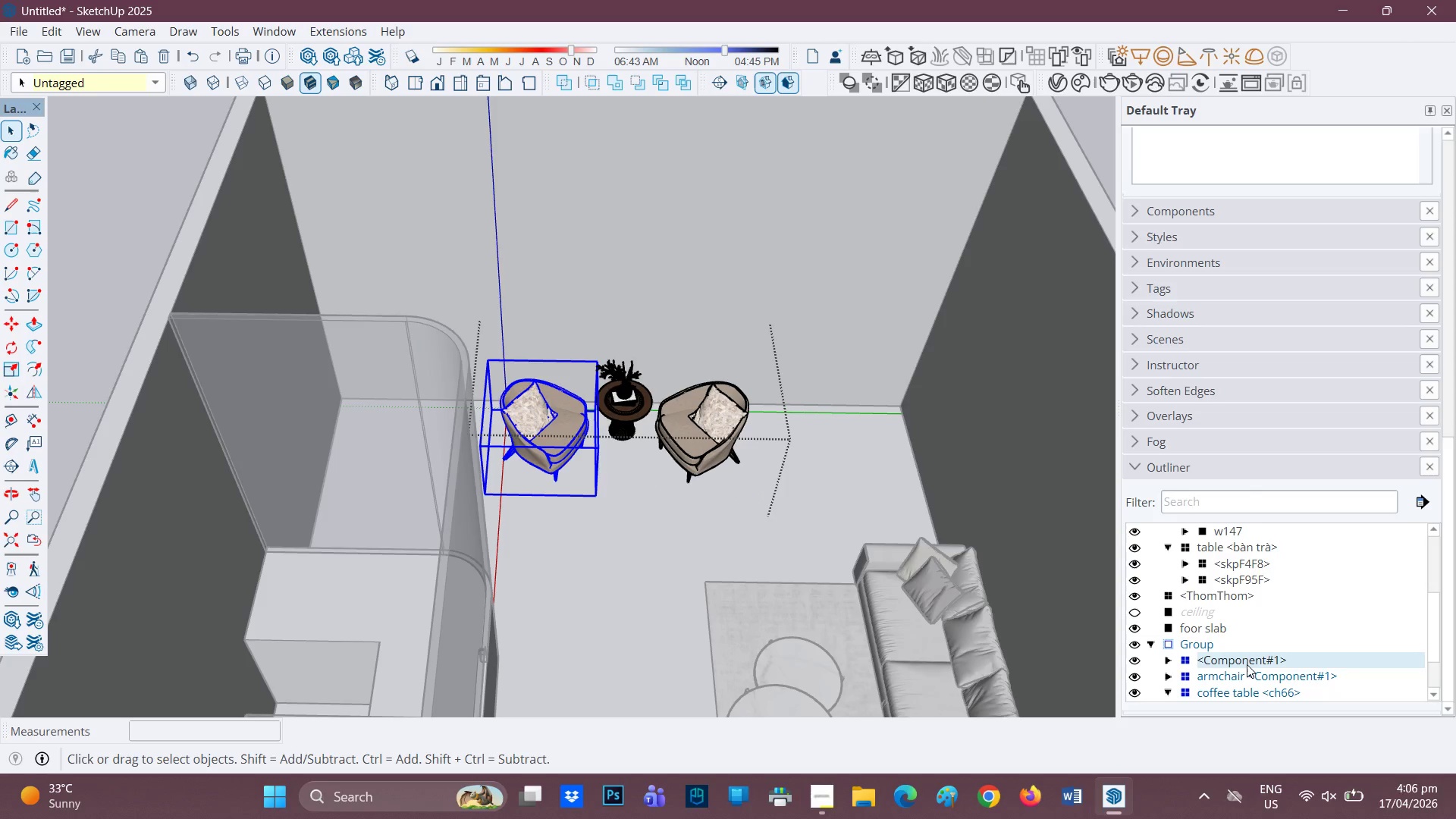 
left_click([1247, 664])
 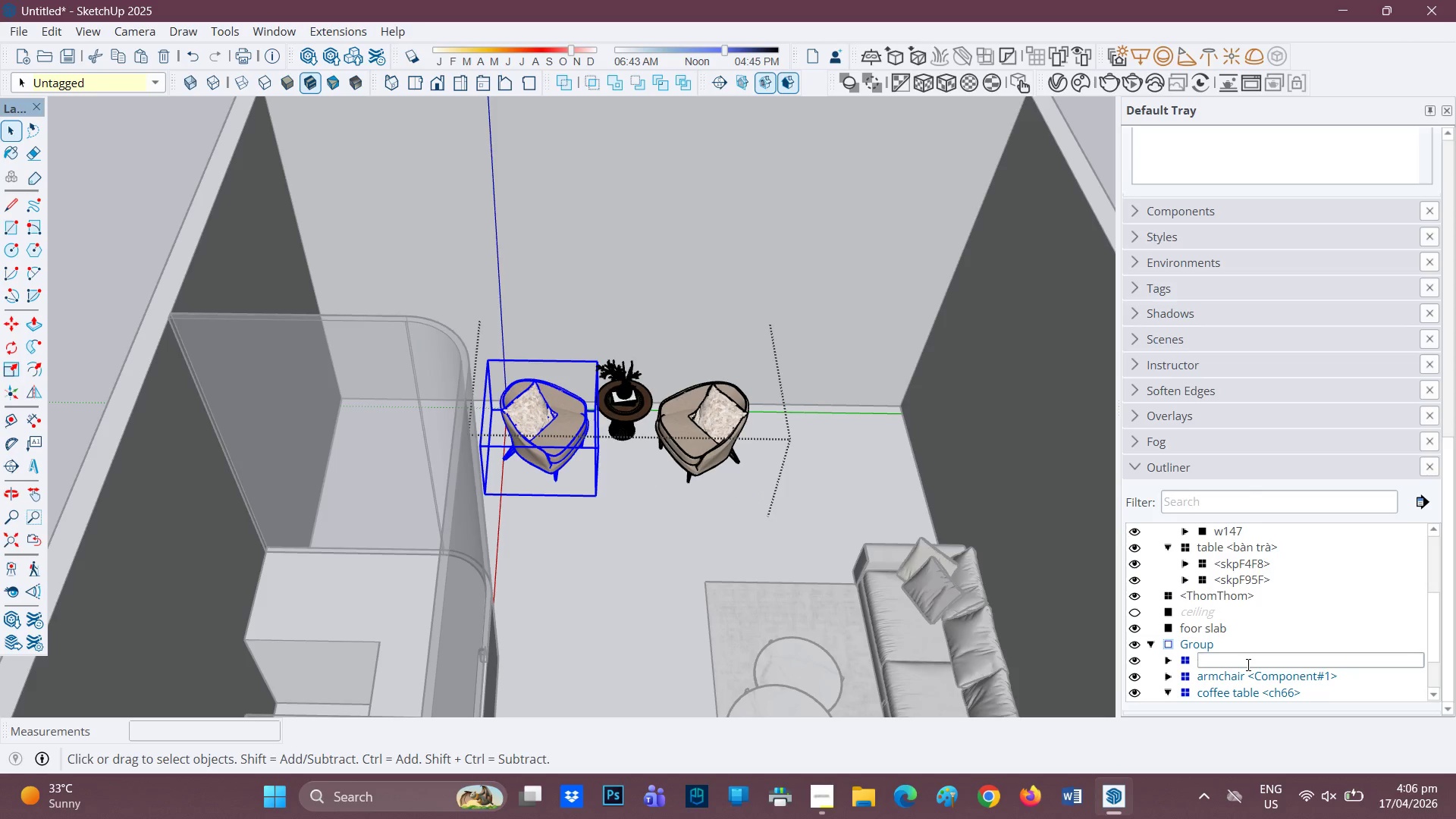 
type(armchair)
 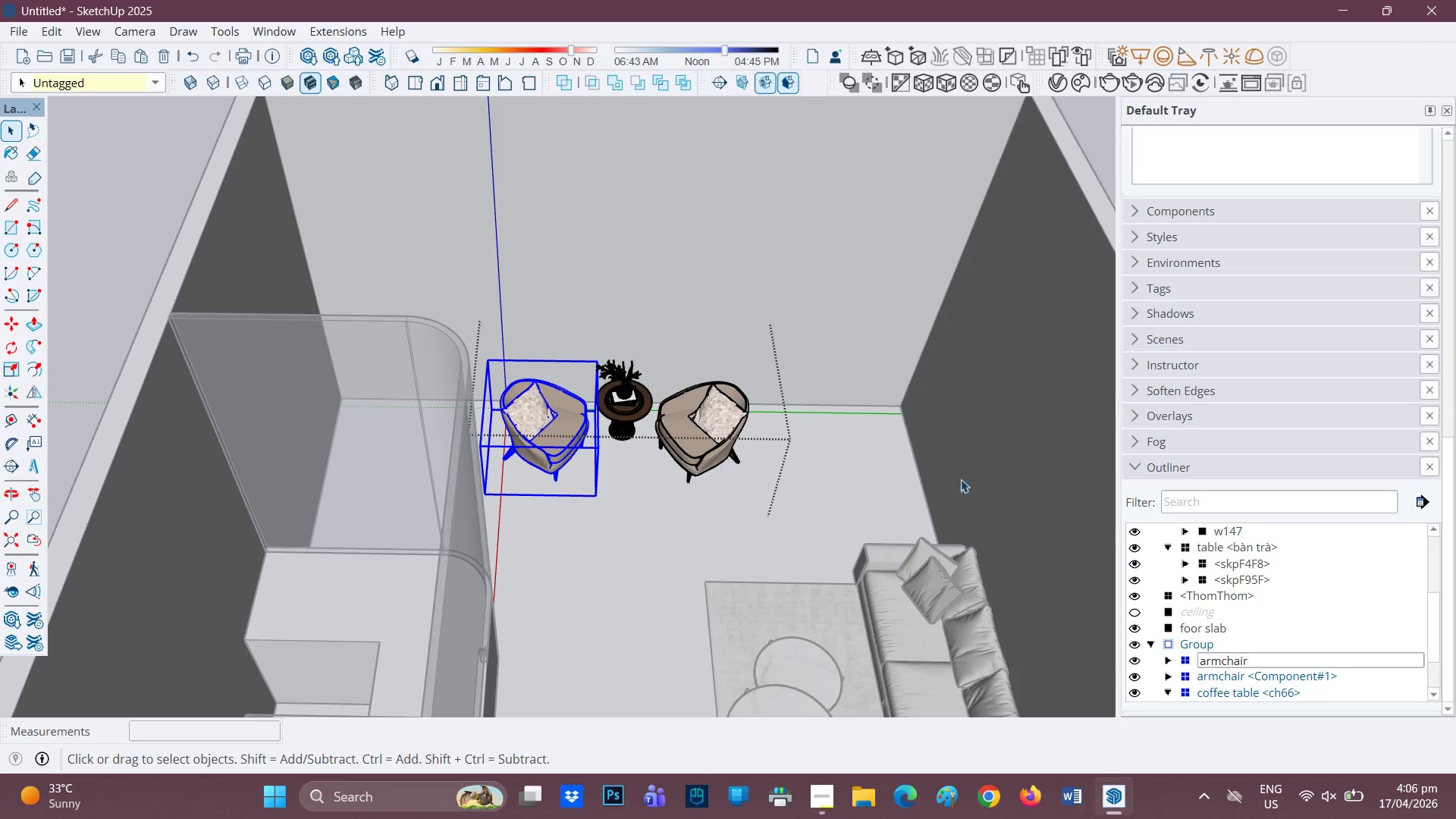 
left_click([950, 474])
 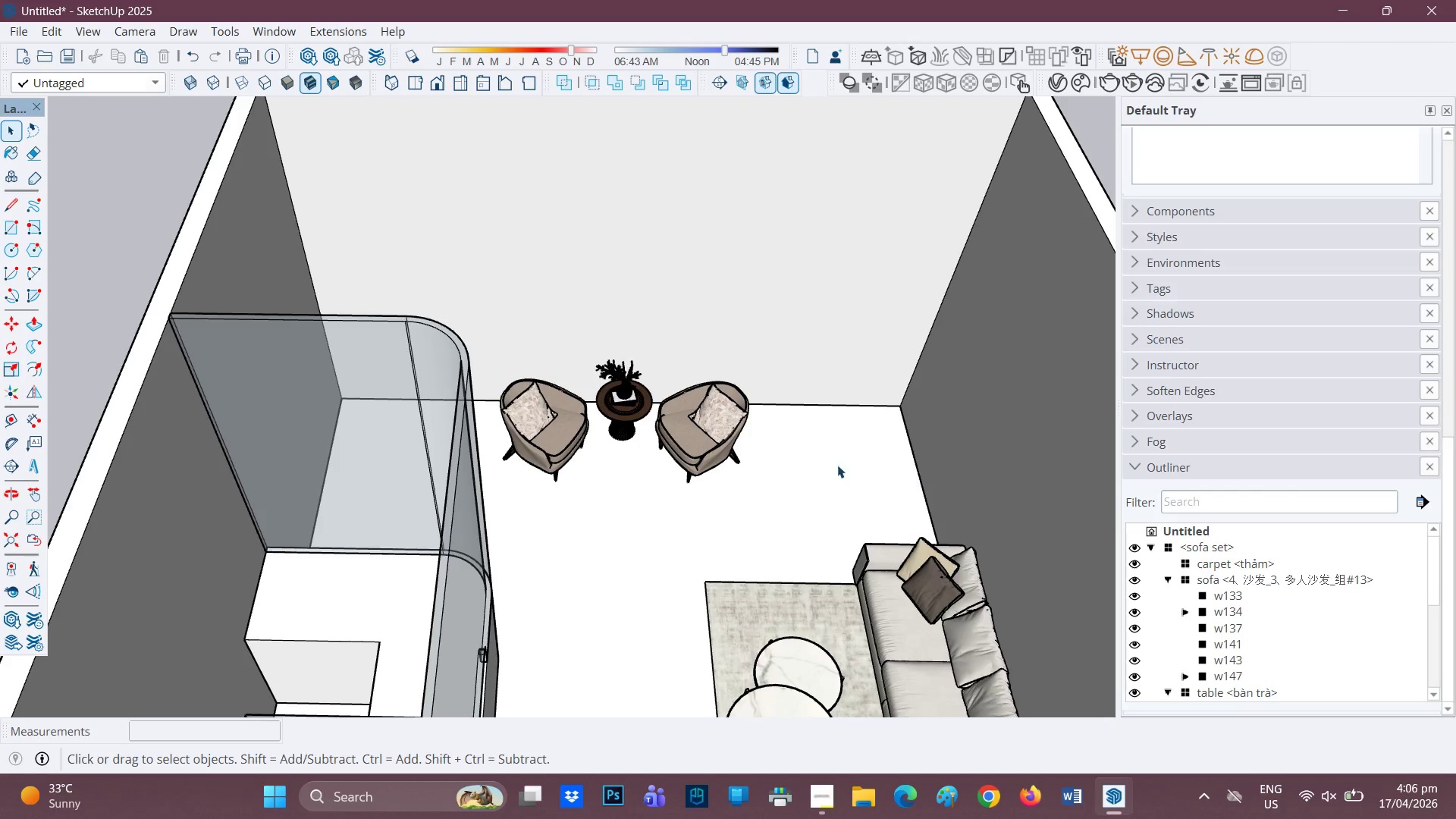 
scroll: coordinate [624, 339], scroll_direction: down, amount: 5.0
 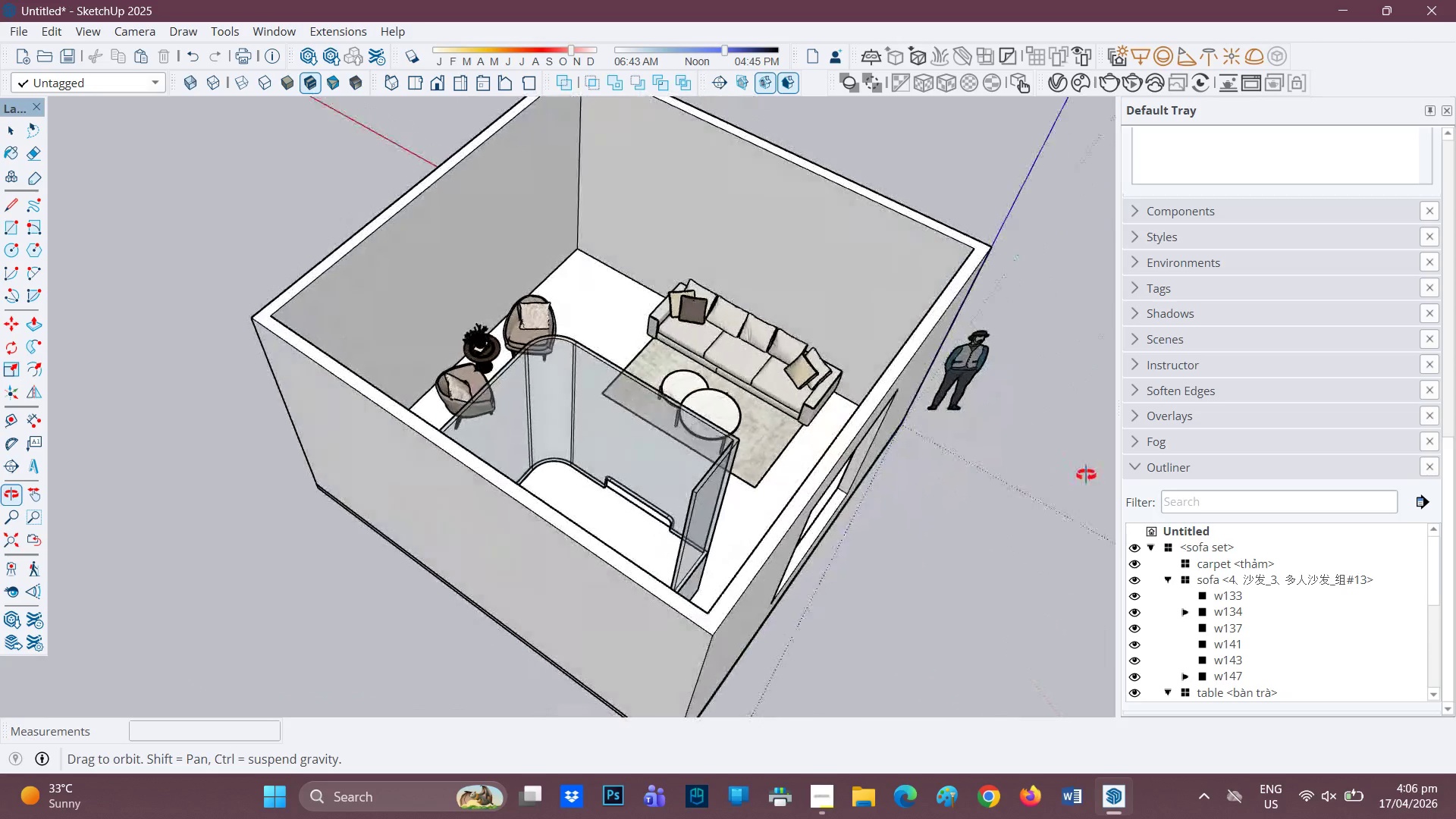 
scroll: coordinate [772, 387], scroll_direction: up, amount: 3.0
 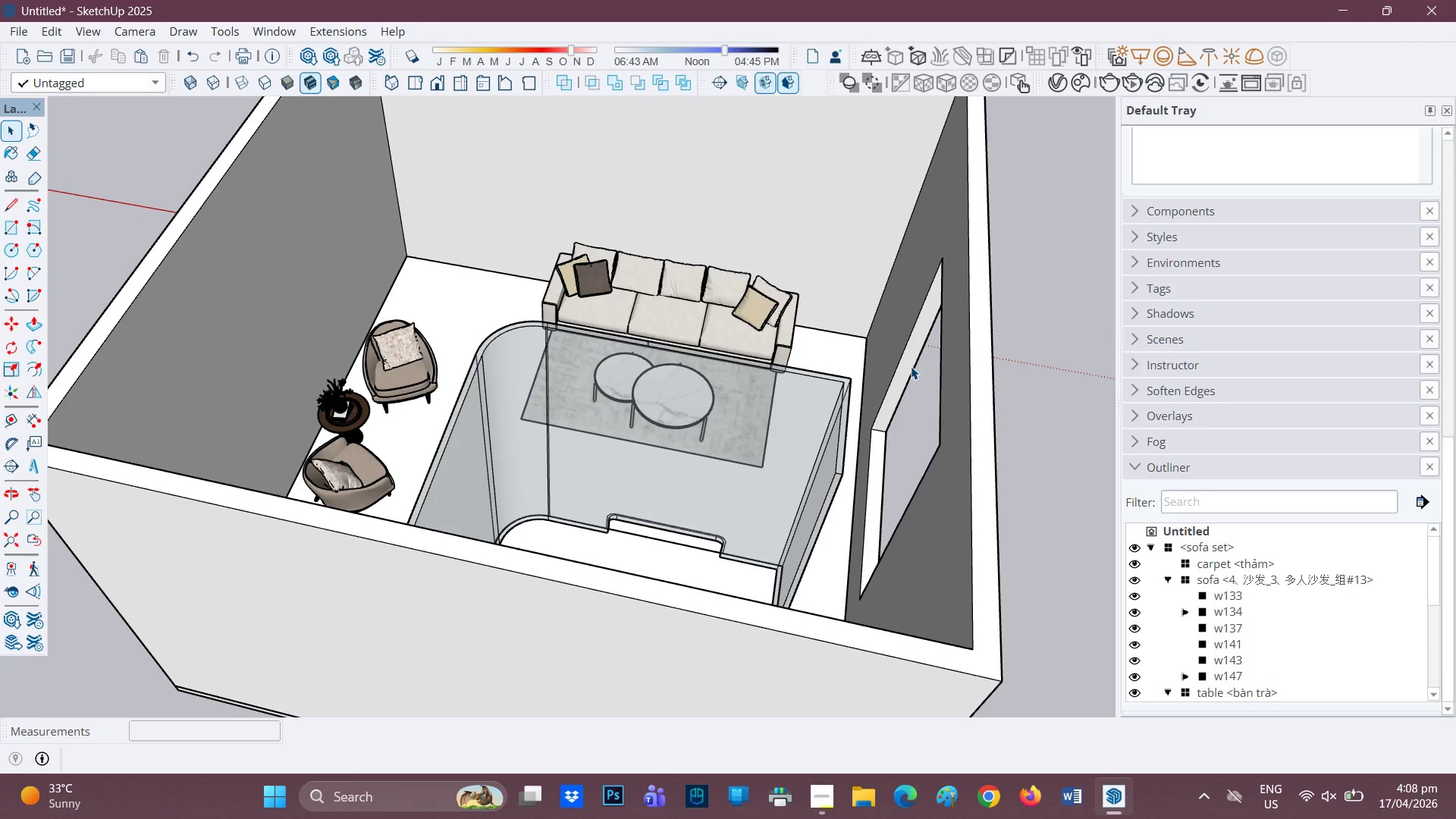 
wait(112.16)
 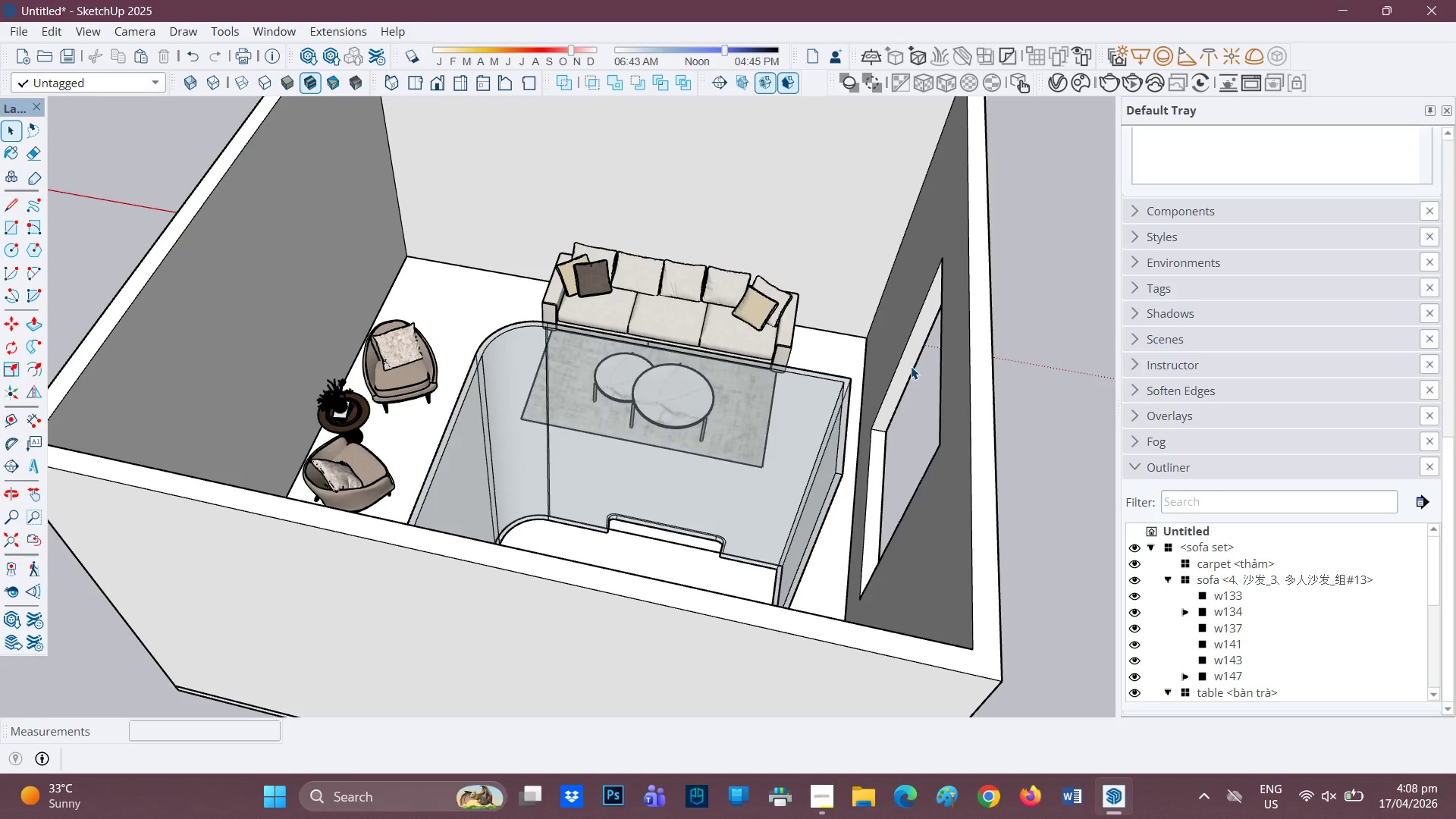 
scroll: coordinate [701, 385], scroll_direction: down, amount: 1.0
 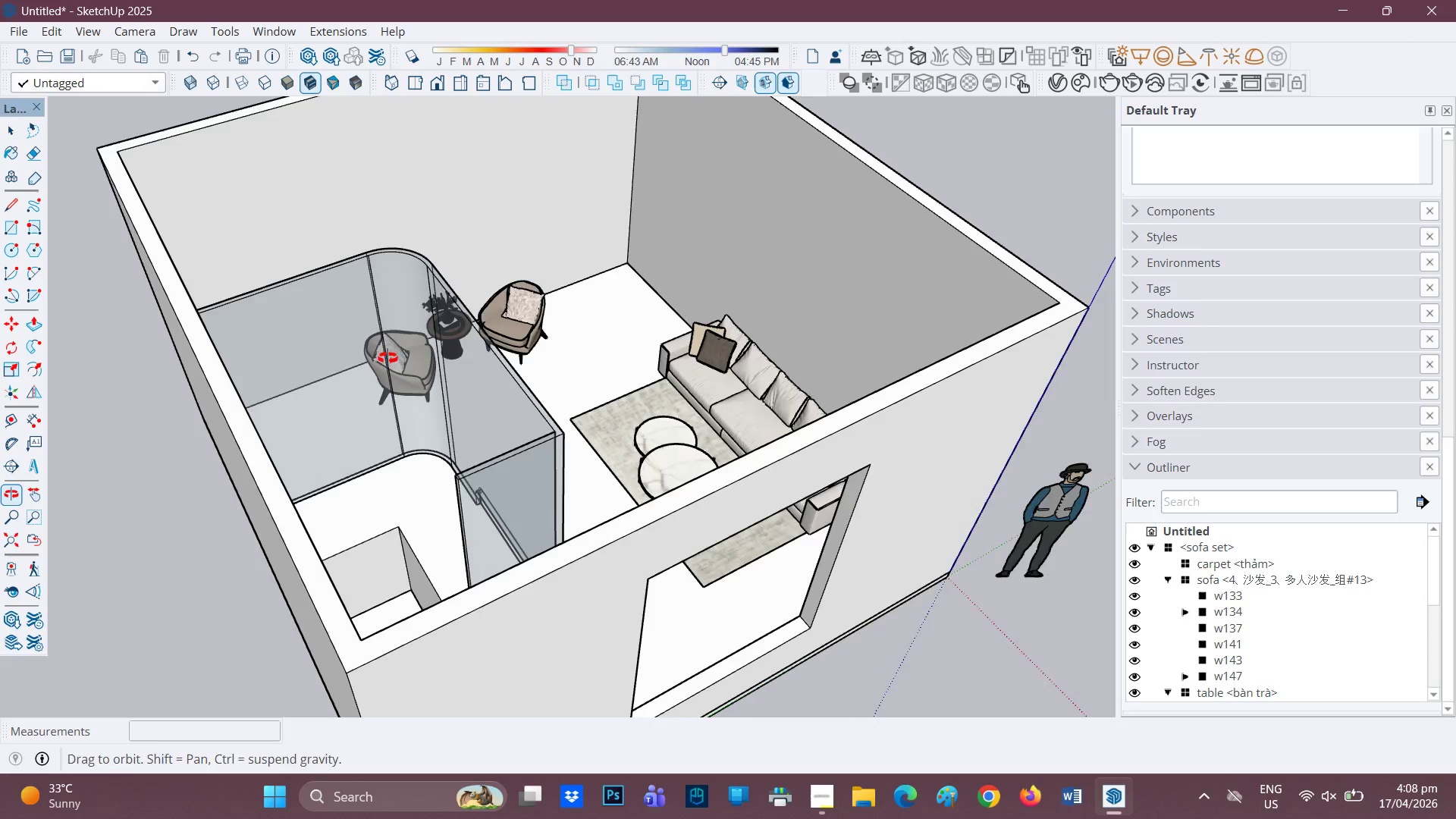 
scroll: coordinate [513, 315], scroll_direction: up, amount: 4.0
 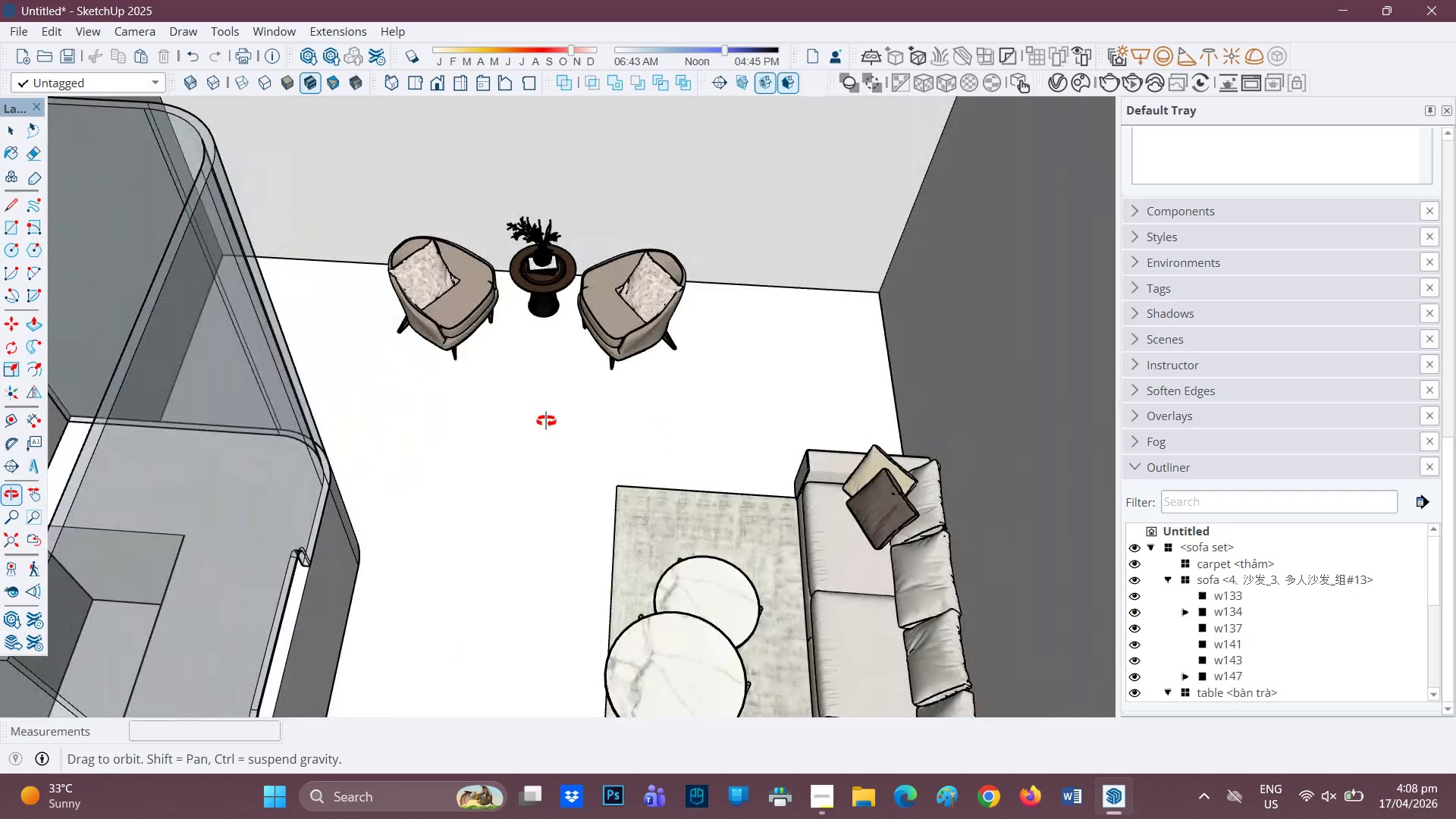 
scroll: coordinate [498, 366], scroll_direction: down, amount: 2.0
 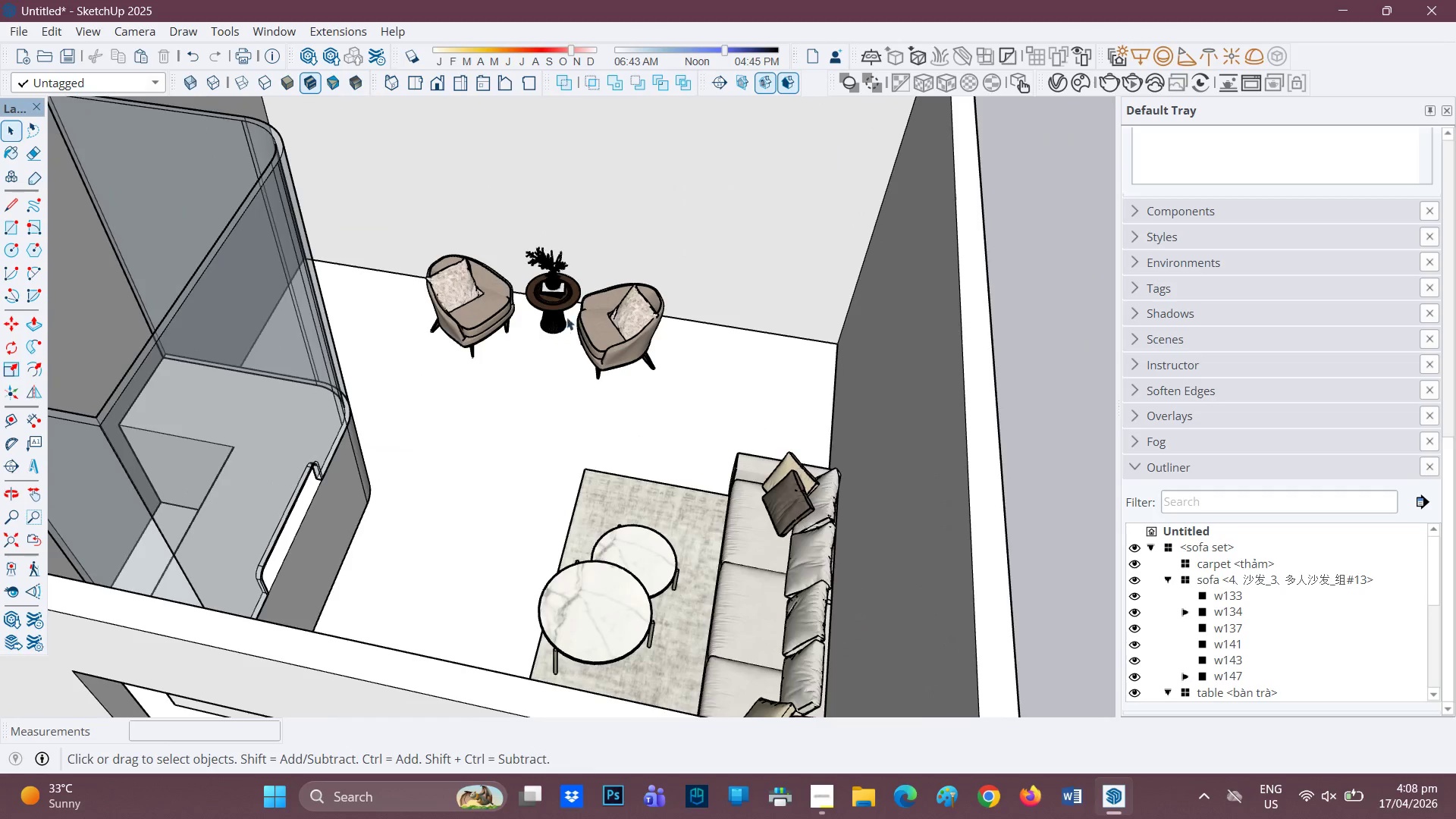 
scroll: coordinate [519, 317], scroll_direction: up, amount: 21.0
 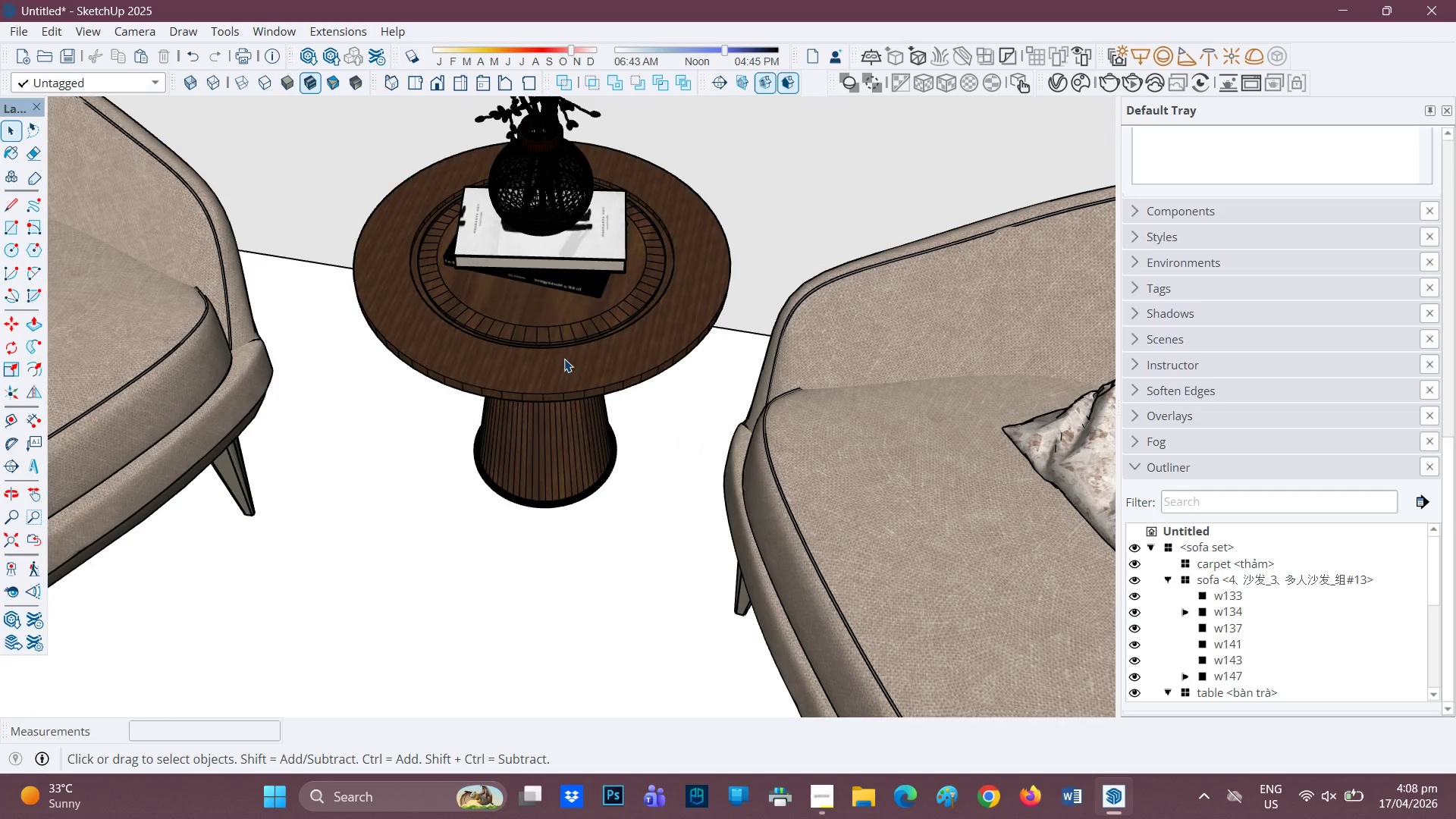 
left_click([565, 359])
 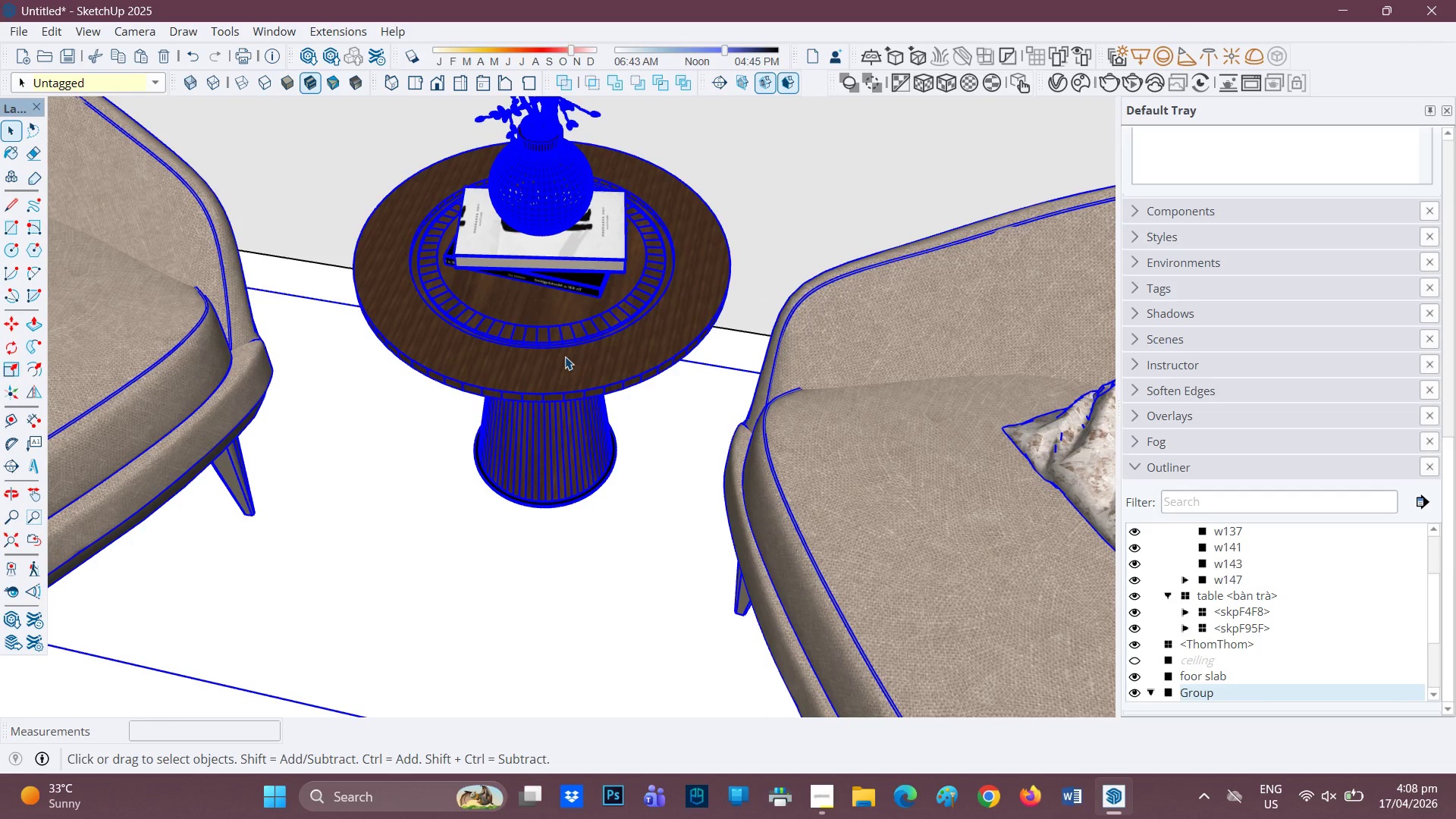 
double_click([565, 356])
 